 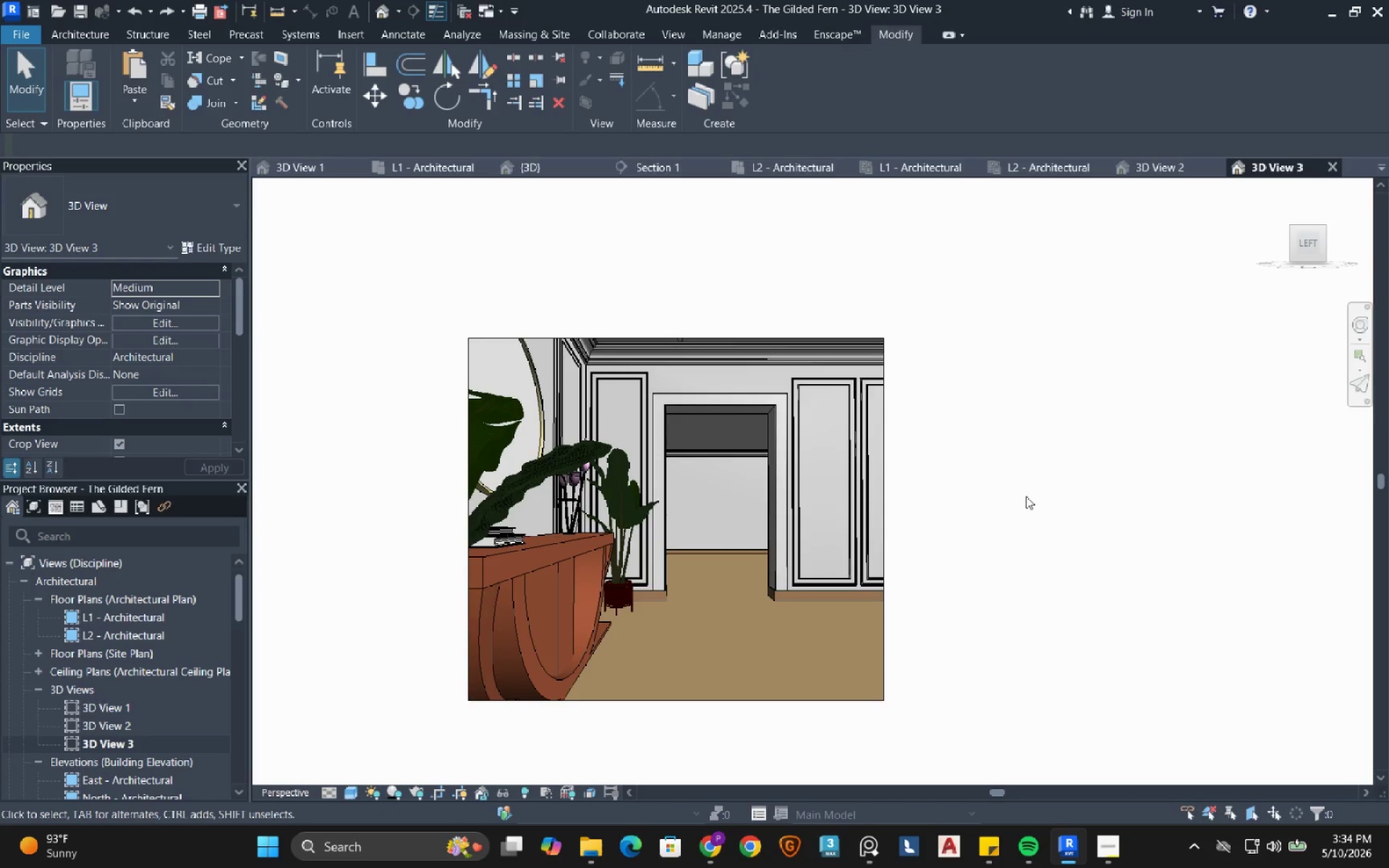 
left_click_drag(start_coordinate=[835, 38], to_coordinate=[381, 10])
 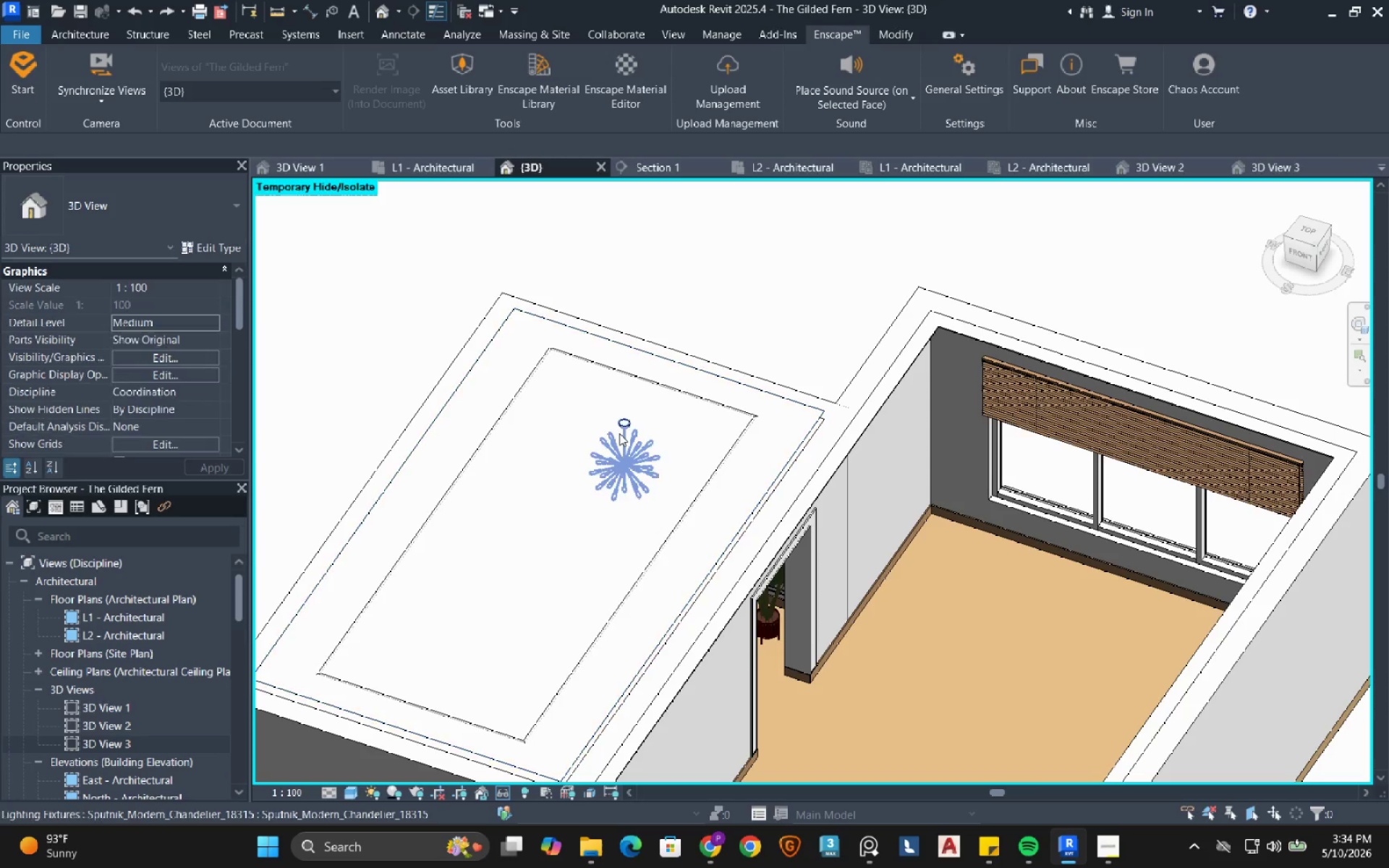 
left_click([381, 10])
 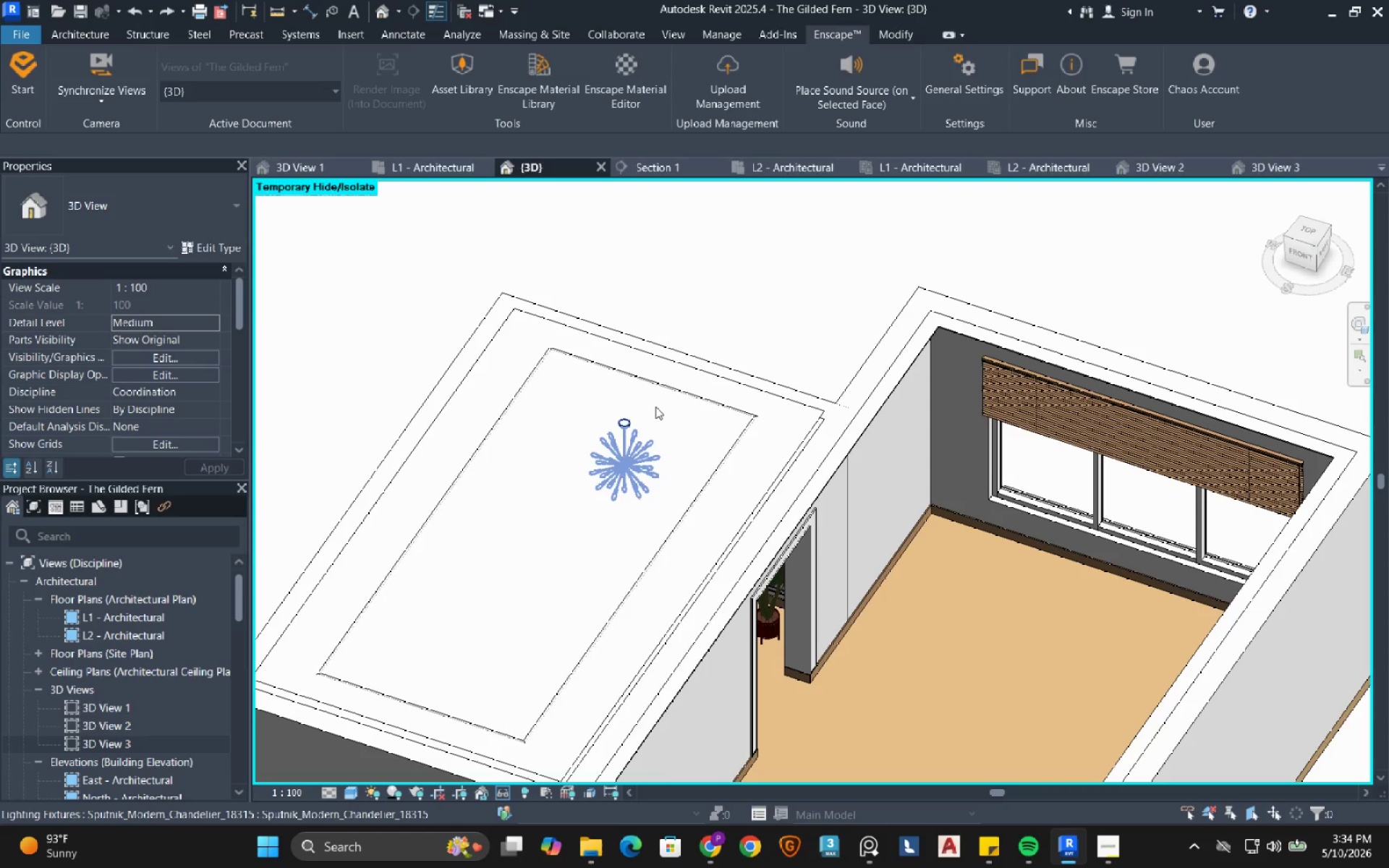 
scroll: coordinate [778, 329], scroll_direction: down, amount: 5.0
 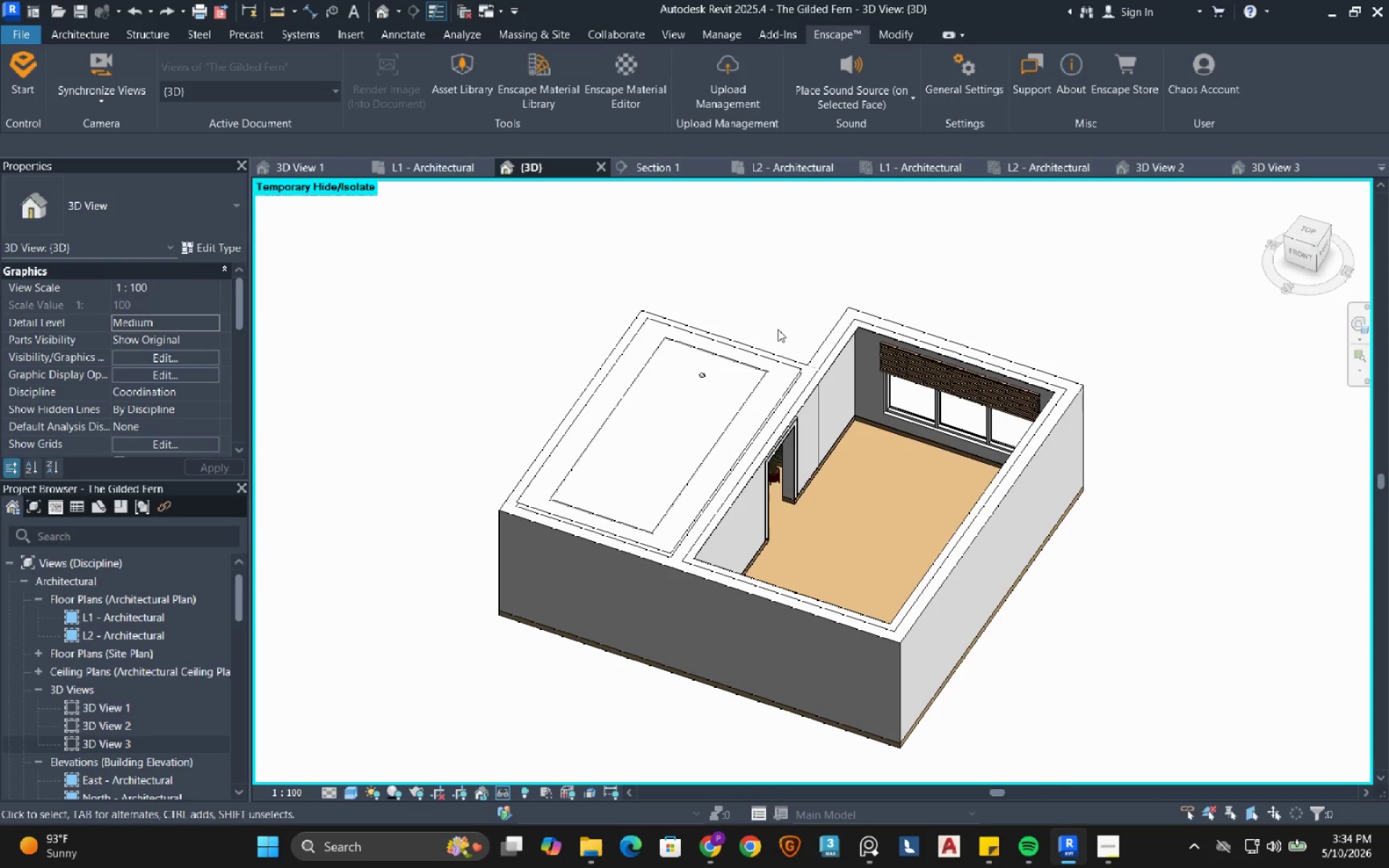 
wait(10.32)
 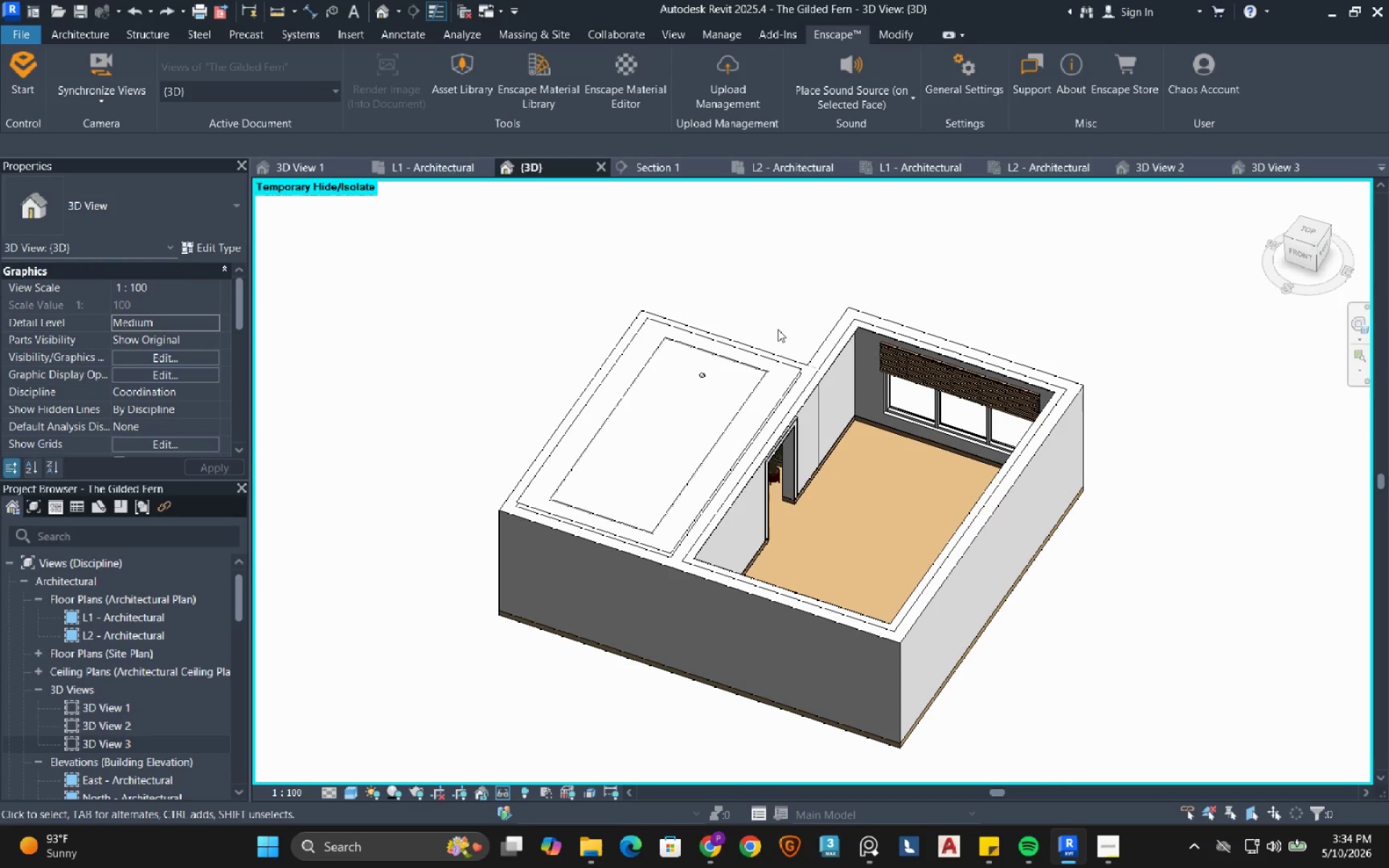 
scroll: coordinate [929, 363], scroll_direction: down, amount: 2.0
 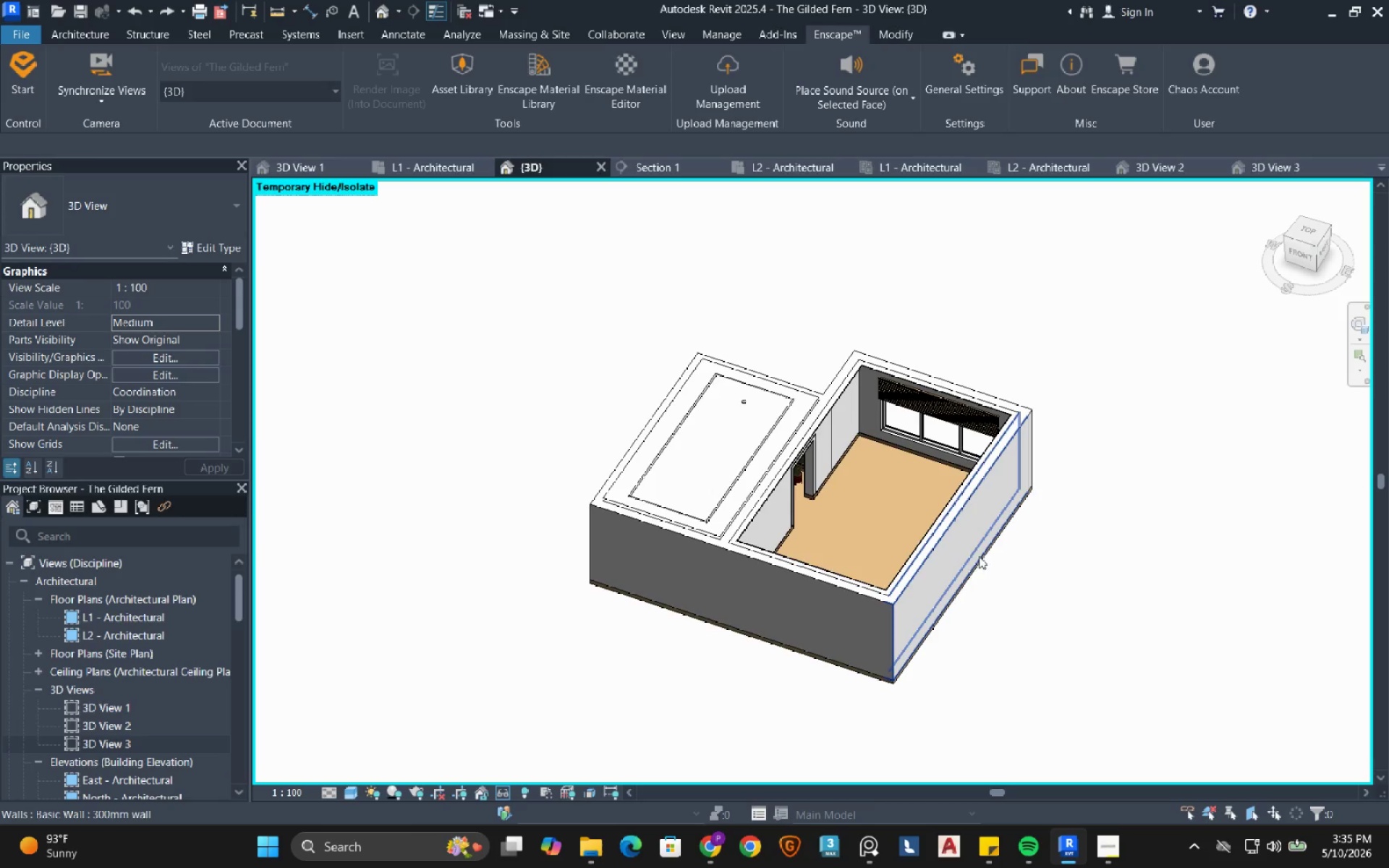 
scroll: coordinate [966, 545], scroll_direction: up, amount: 3.0
 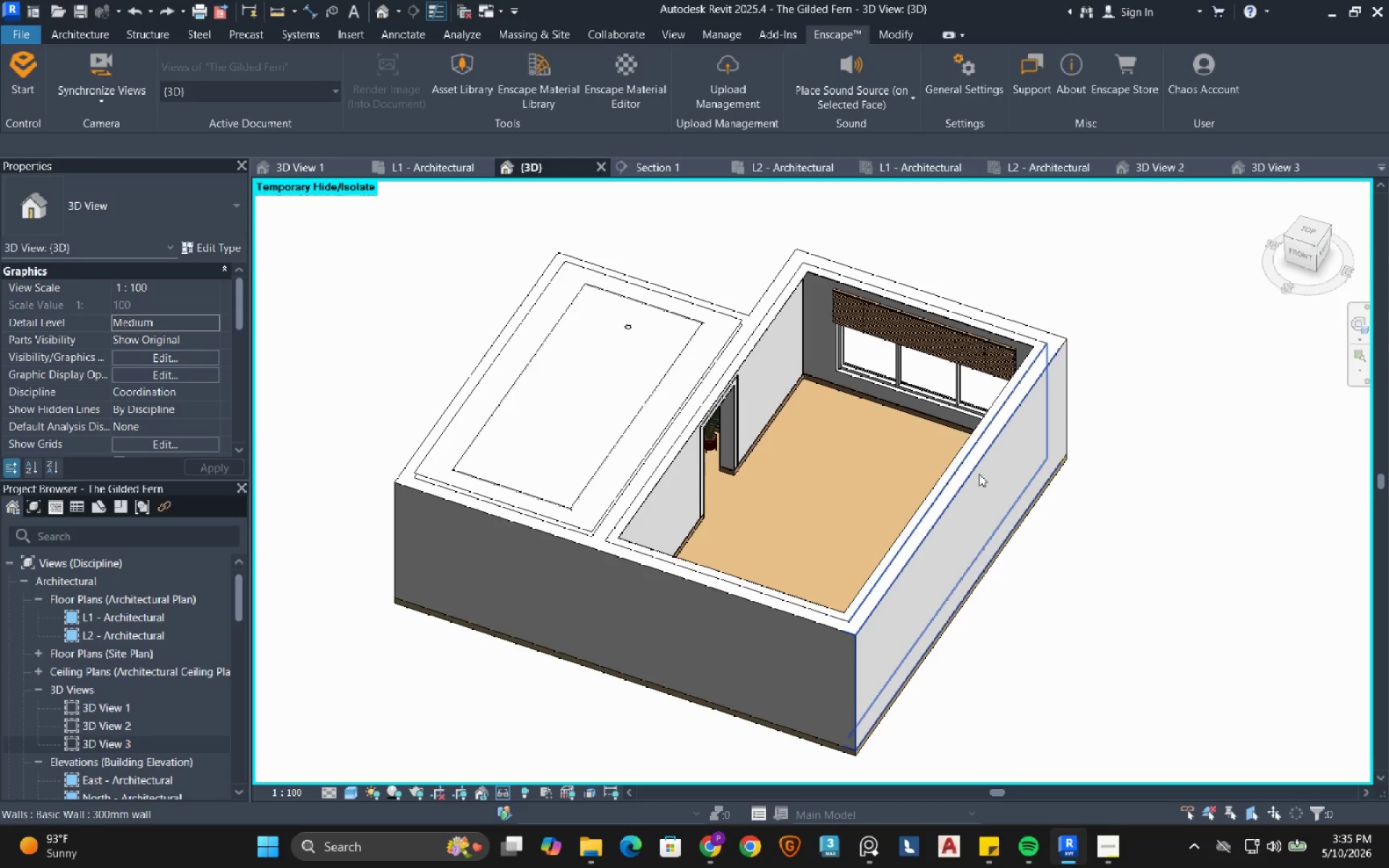 
left_click([979, 474])
 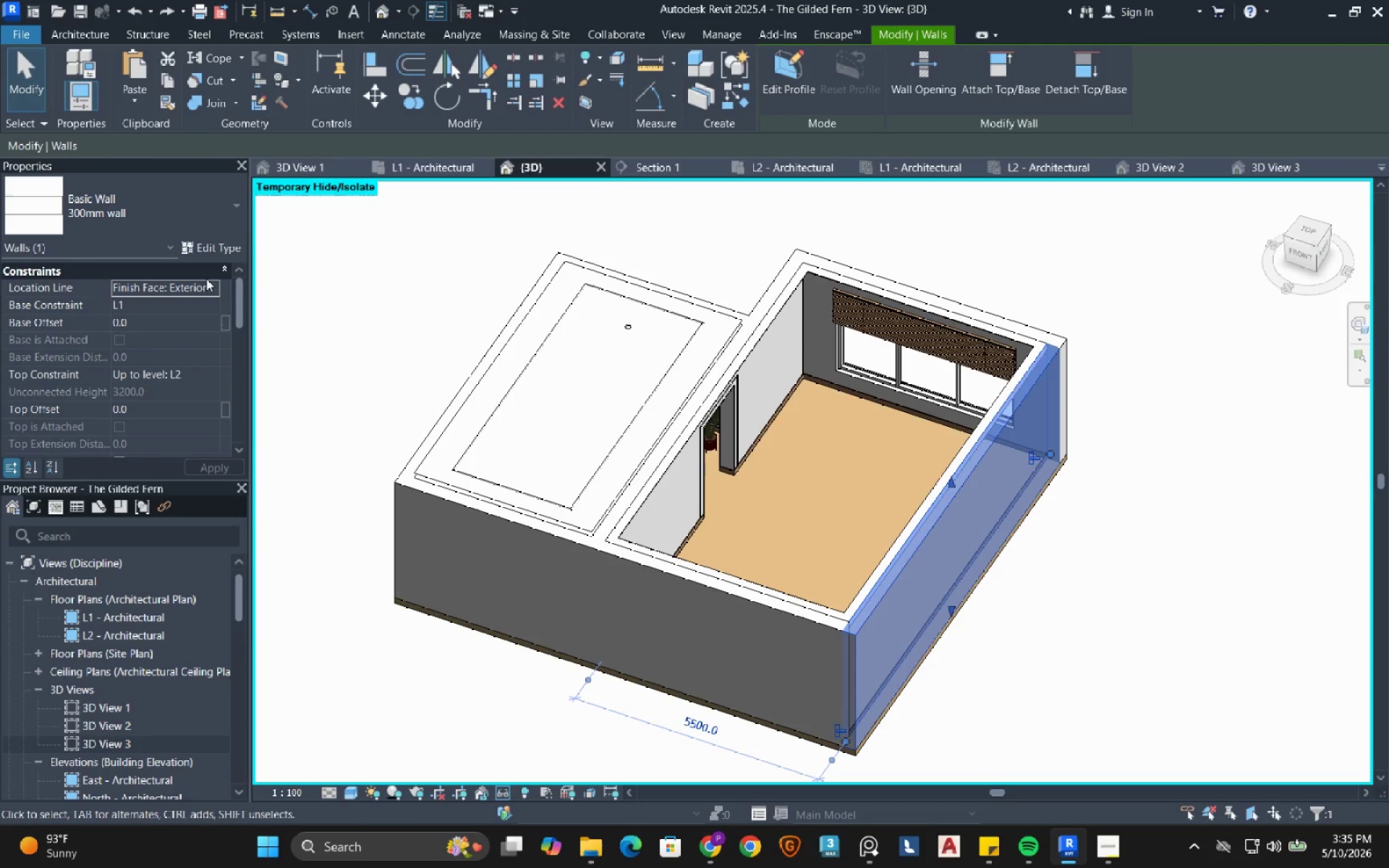 
left_click([209, 247])
 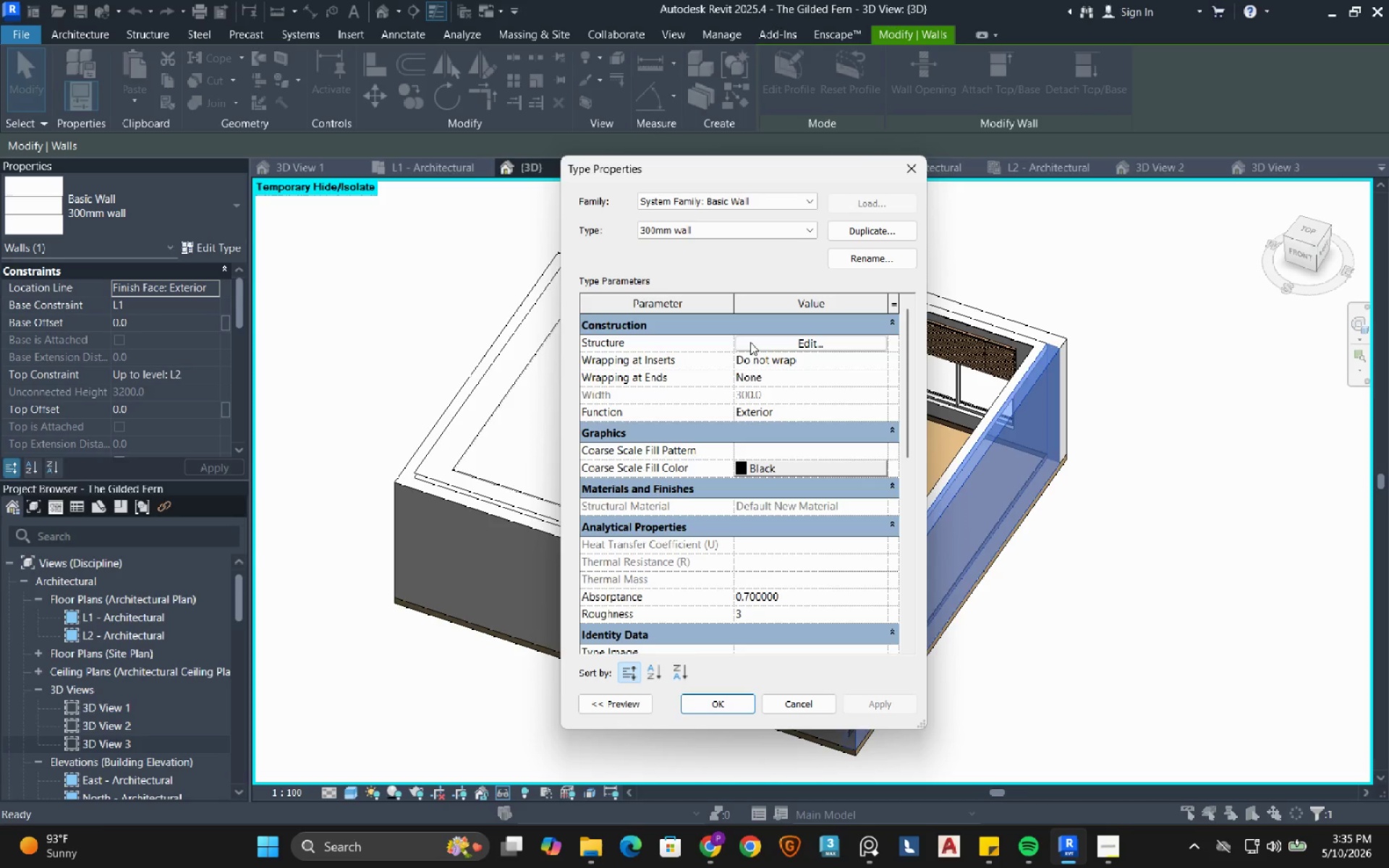 
left_click([750, 342])
 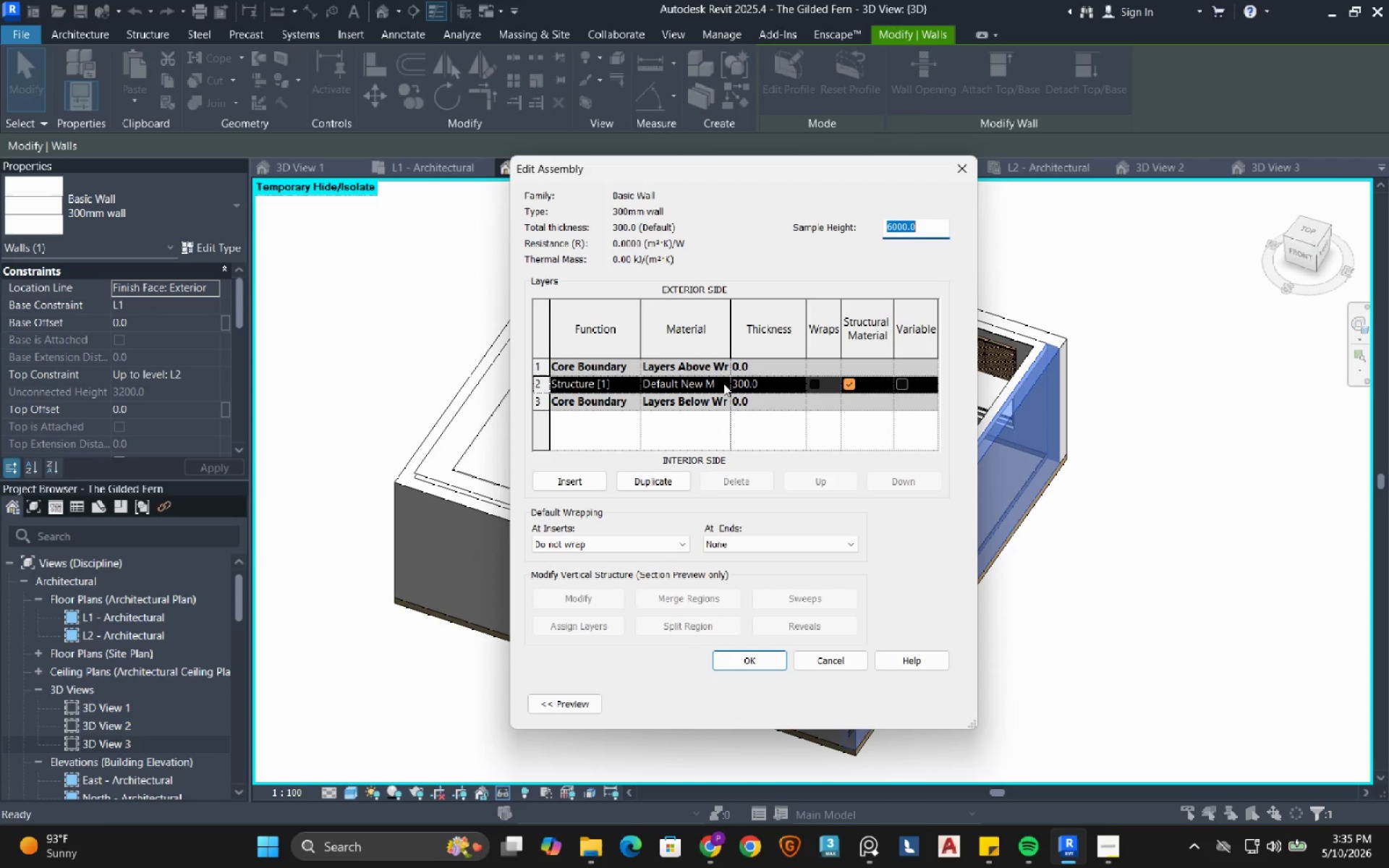 
left_click([715, 381])
 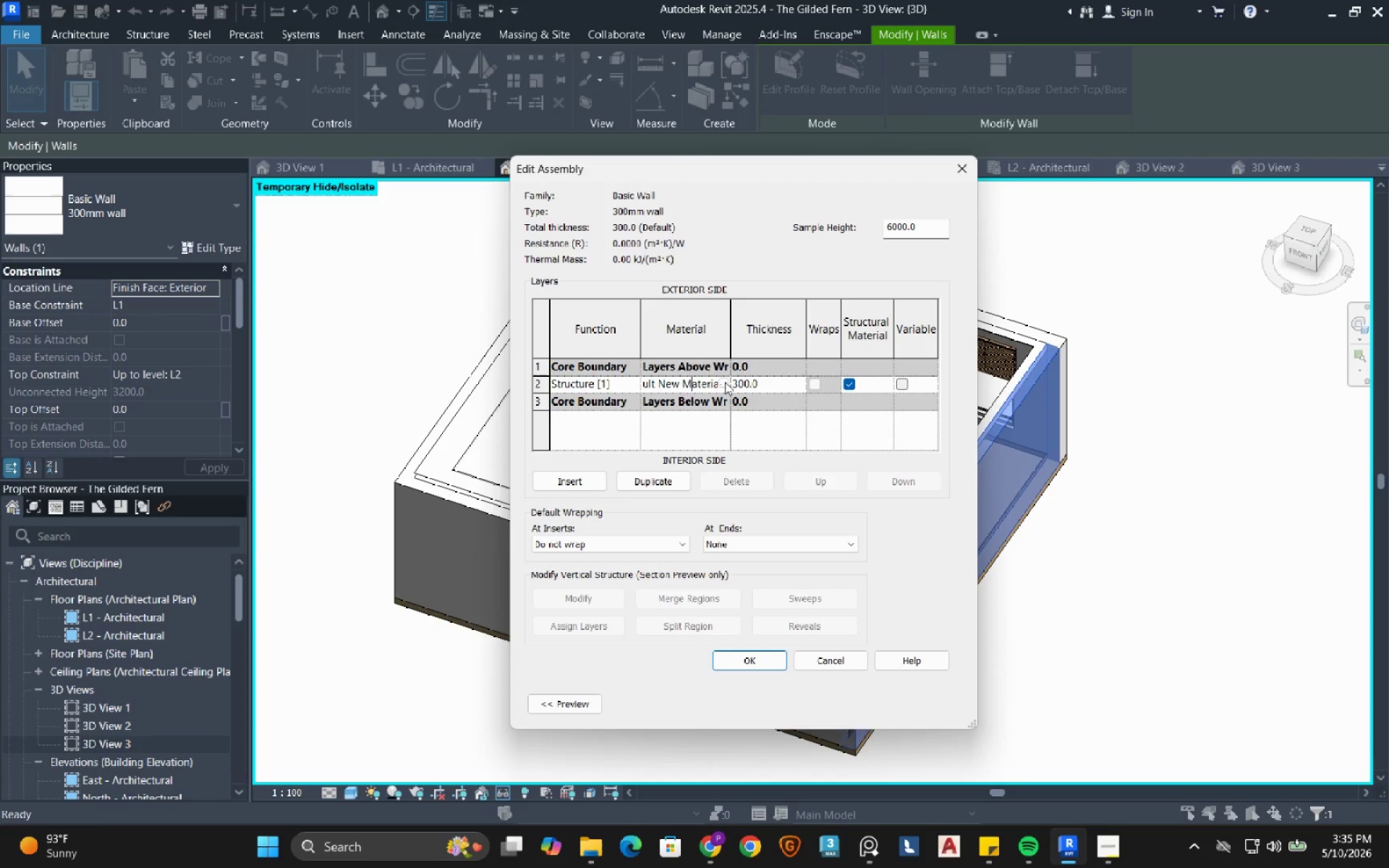 
left_click([725, 382])
 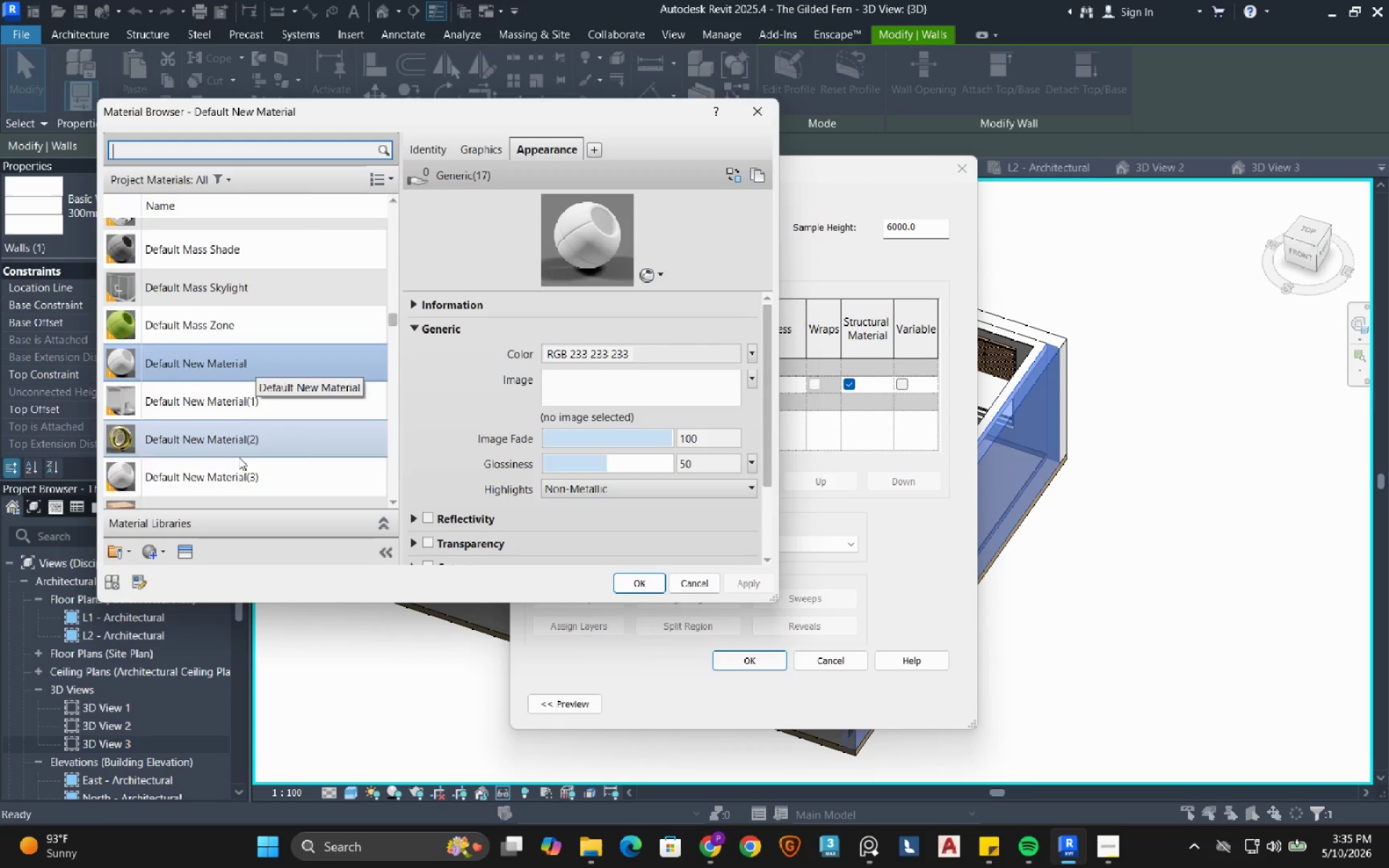 
right_click([208, 339])
 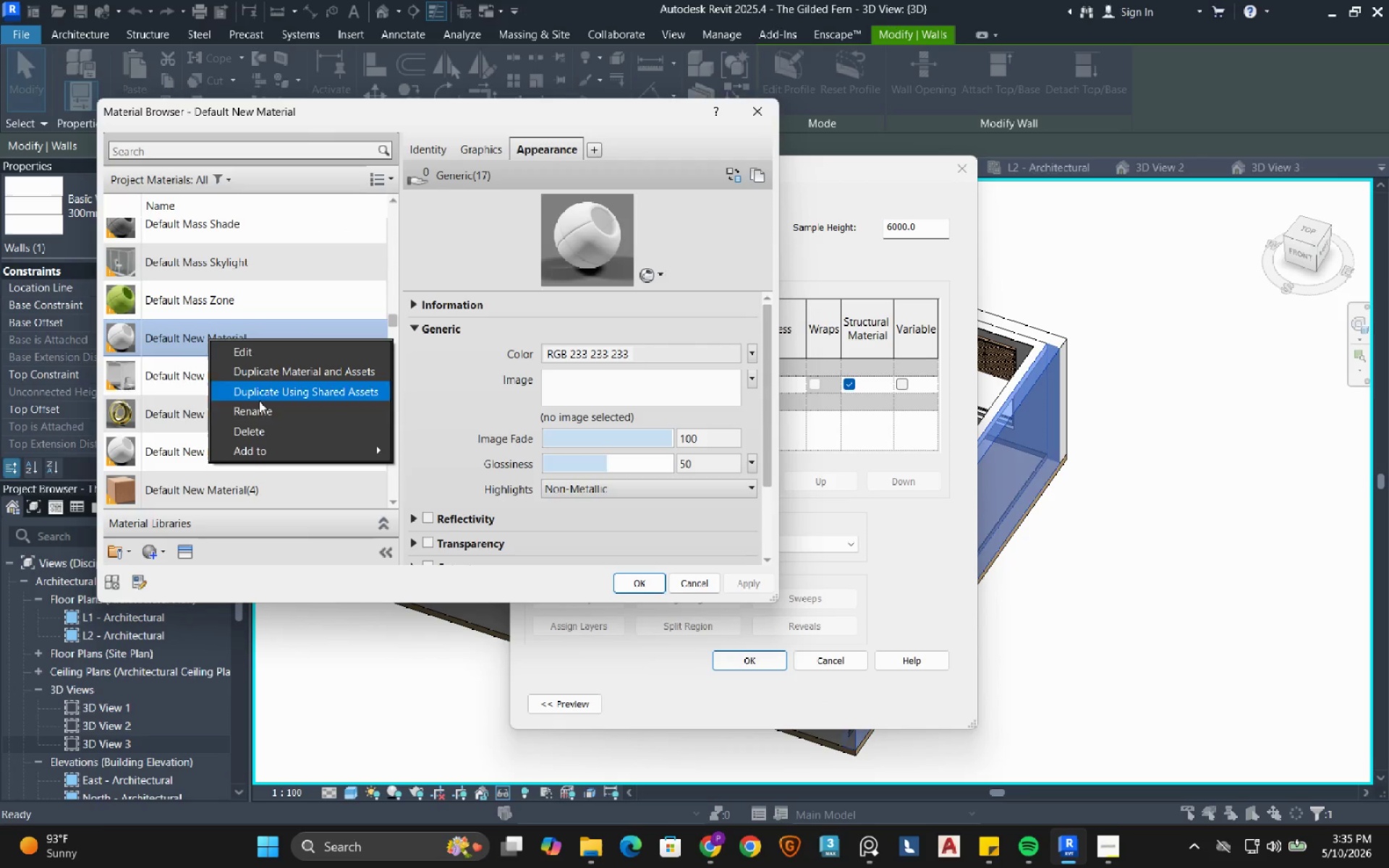 
left_click([259, 409])
 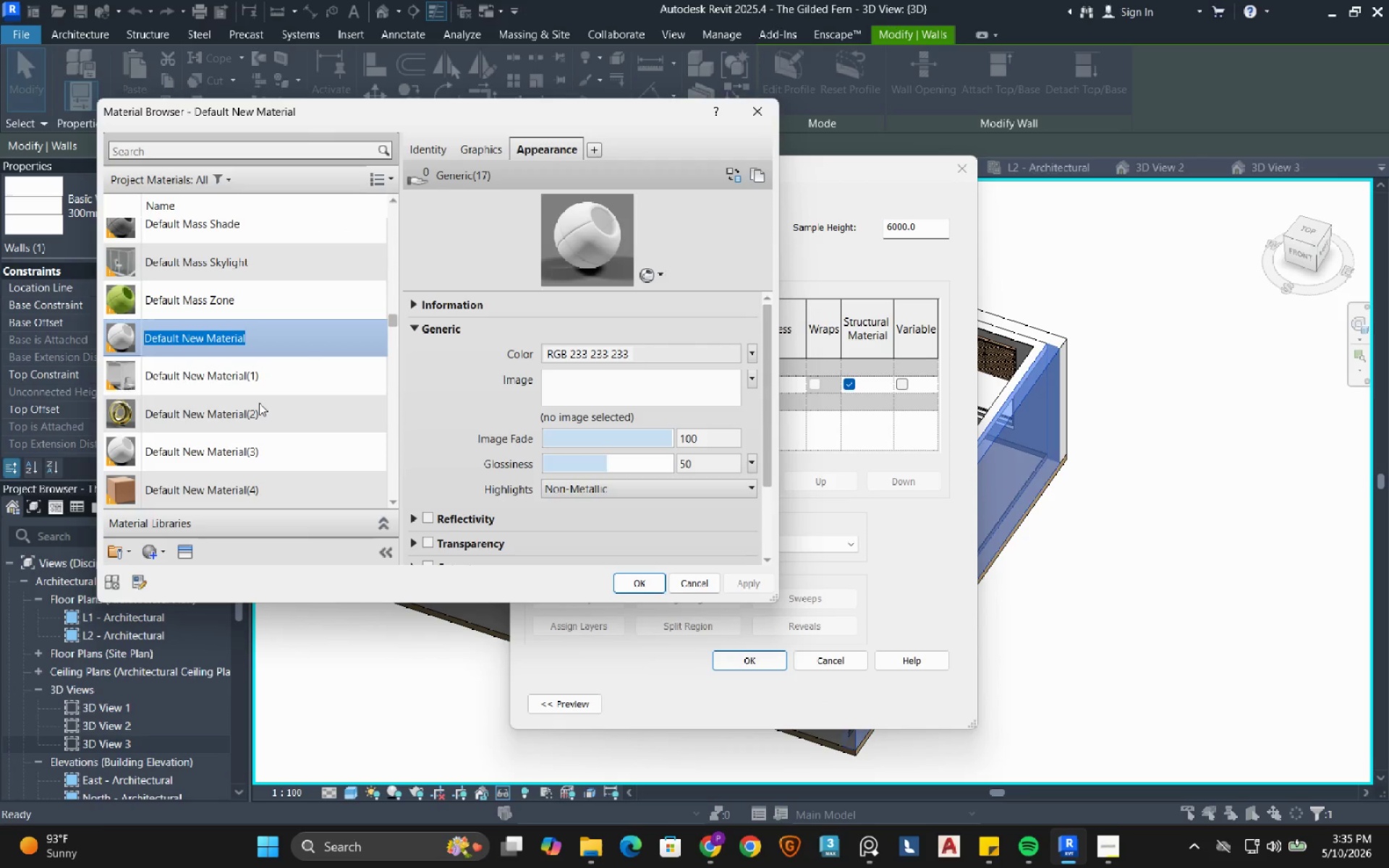 
key(Numpad0)
 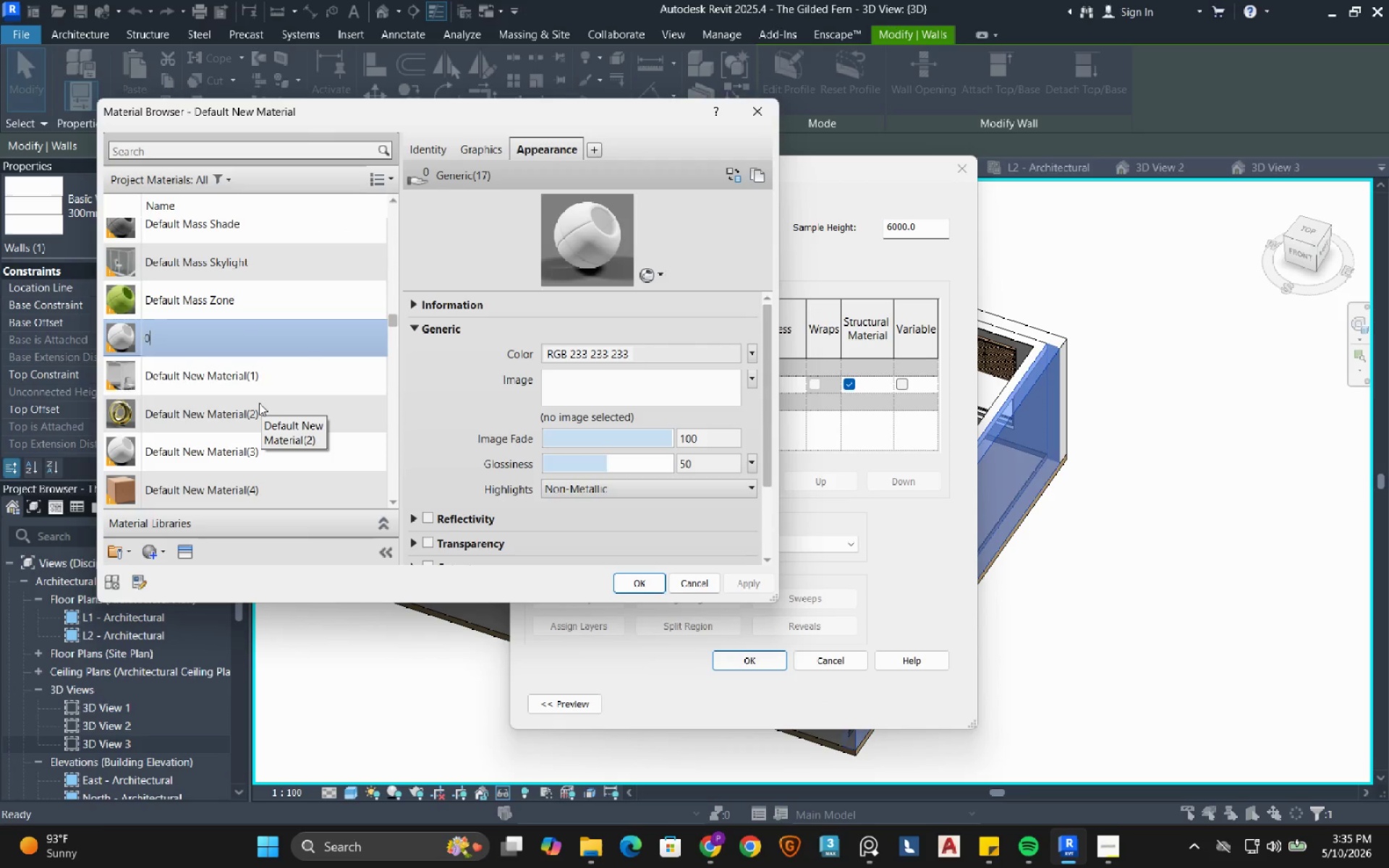 
key(Numpad0)
 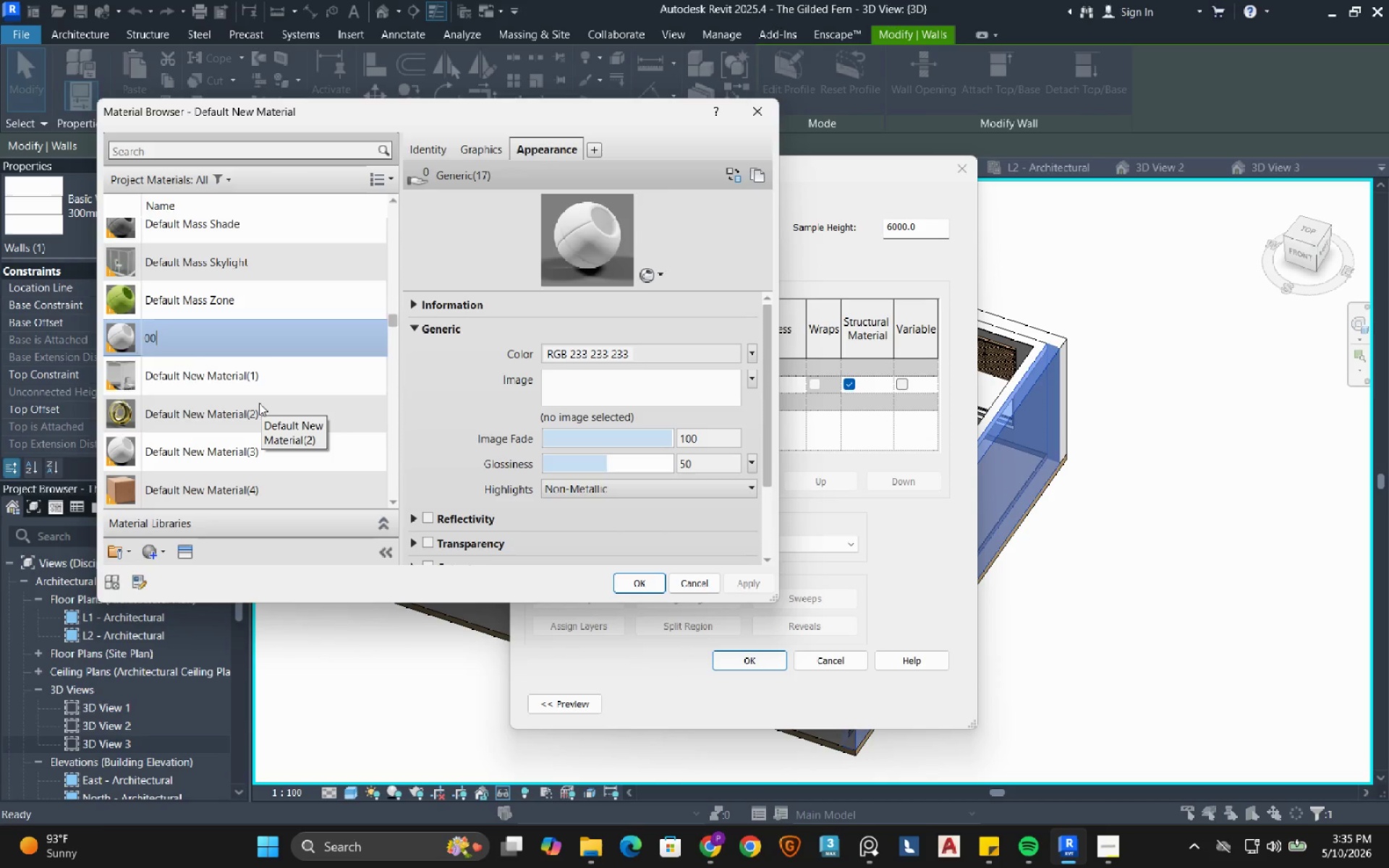 
type( - Wall)
 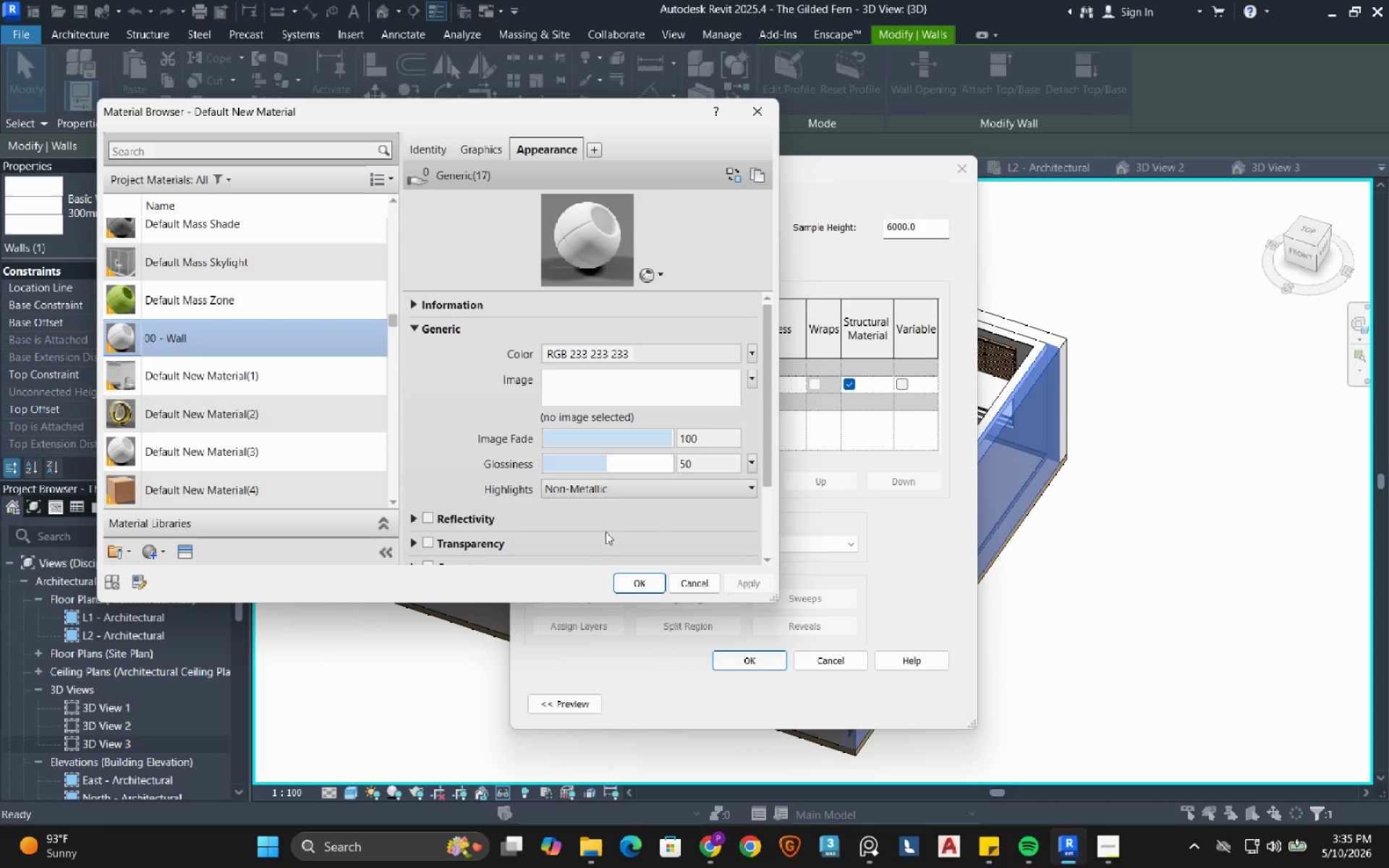 
left_click([659, 587])
 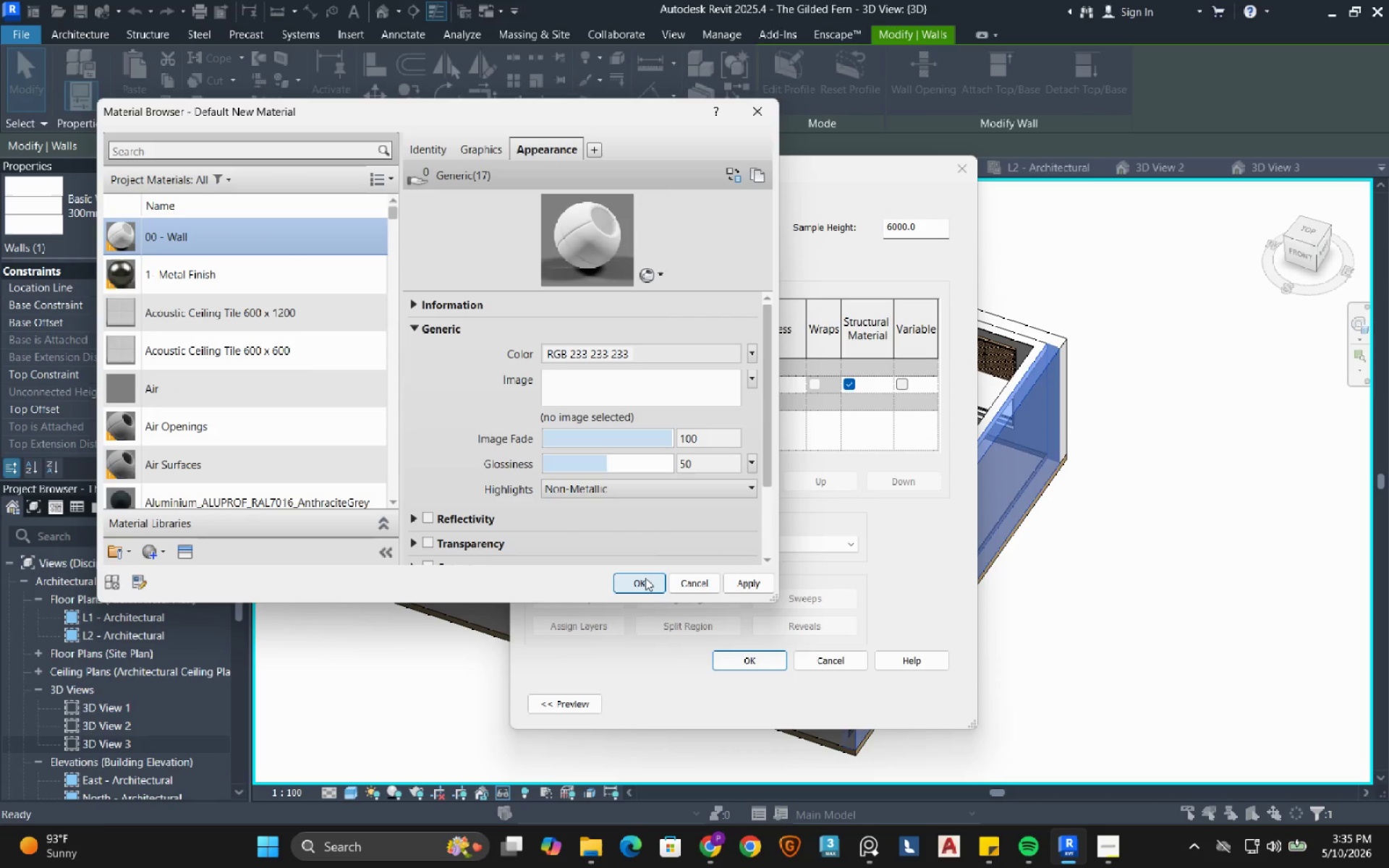 
left_click([645, 578])
 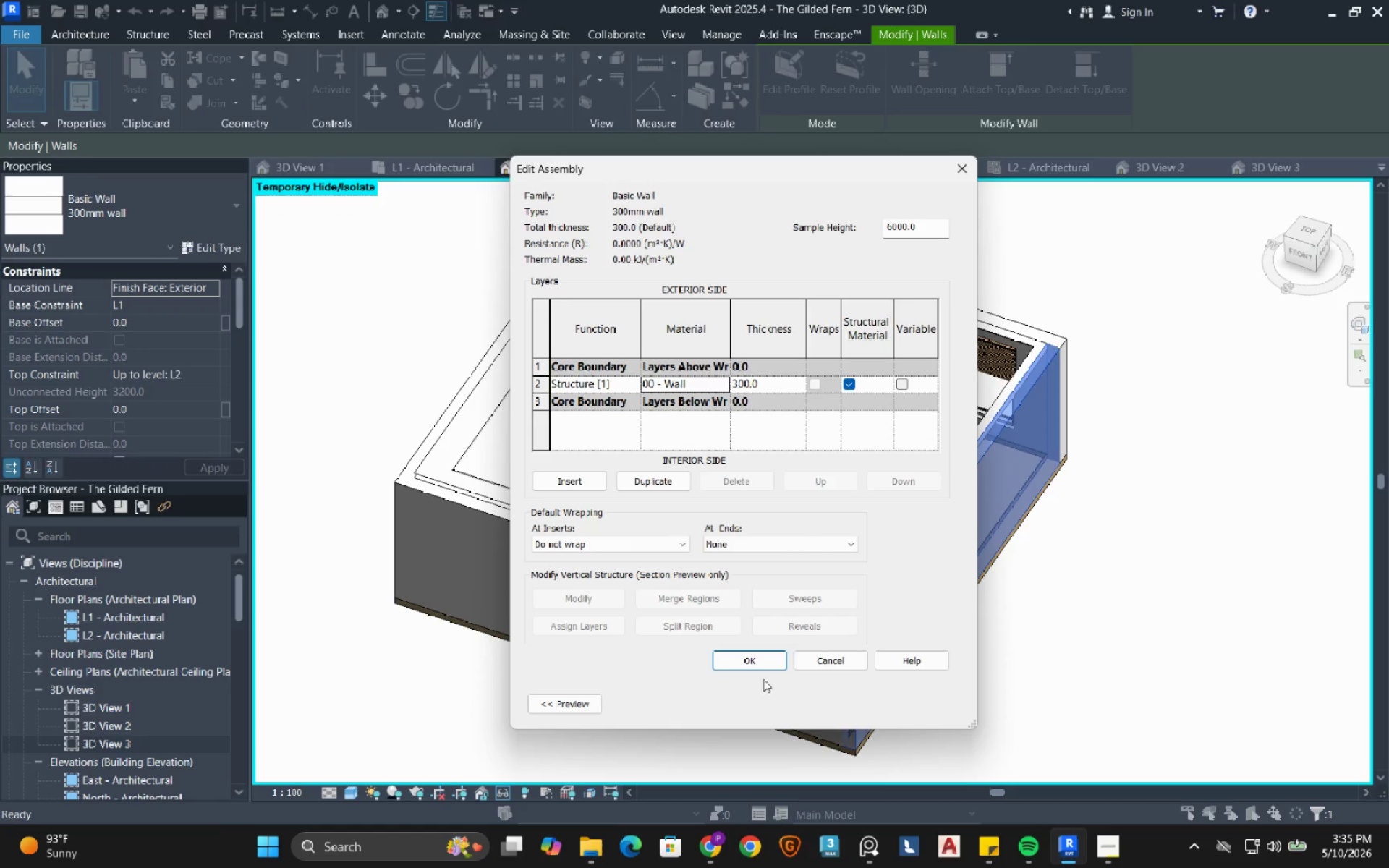 
left_click([752, 664])
 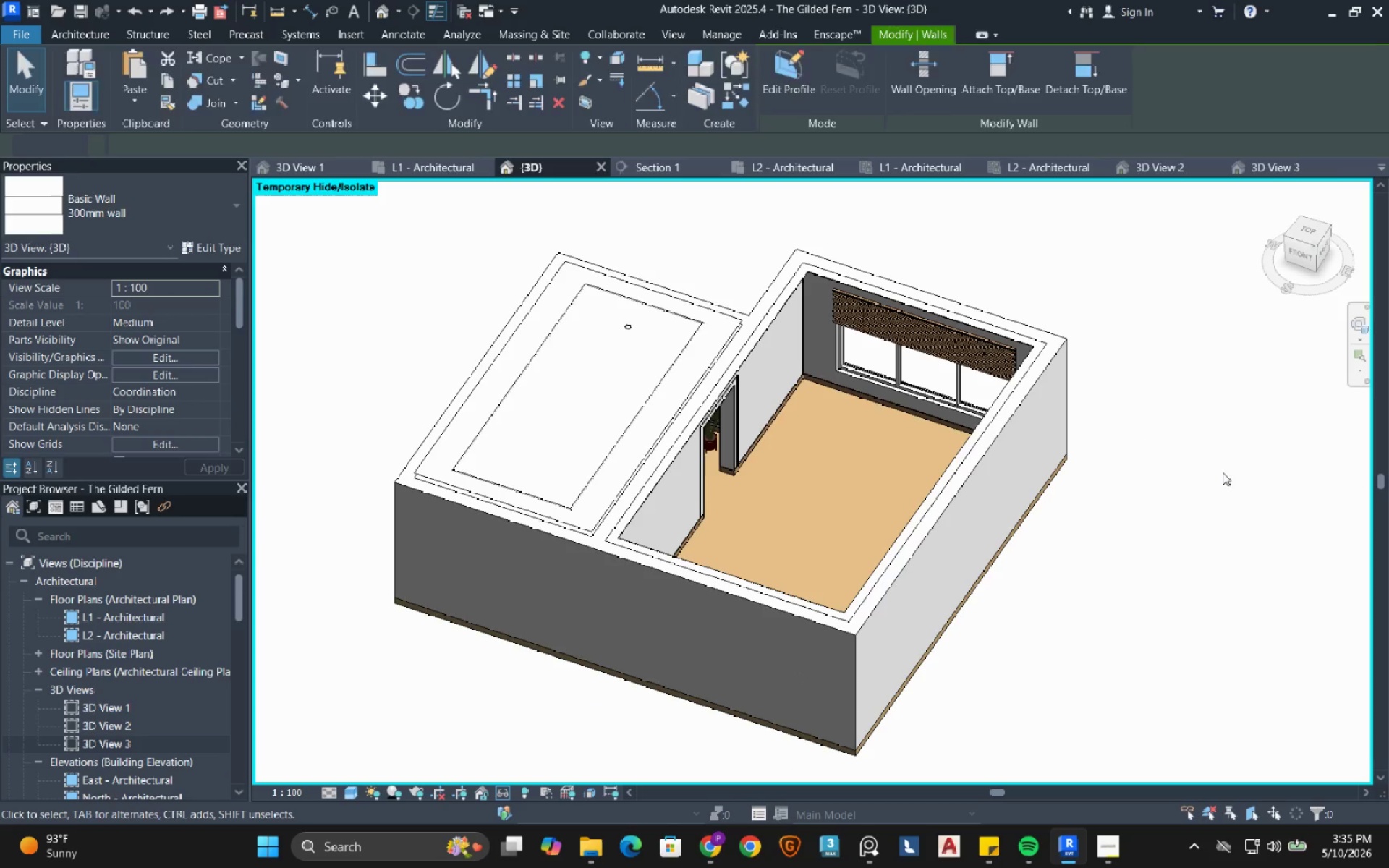 
scroll: coordinate [539, 362], scroll_direction: up, amount: 4.0
 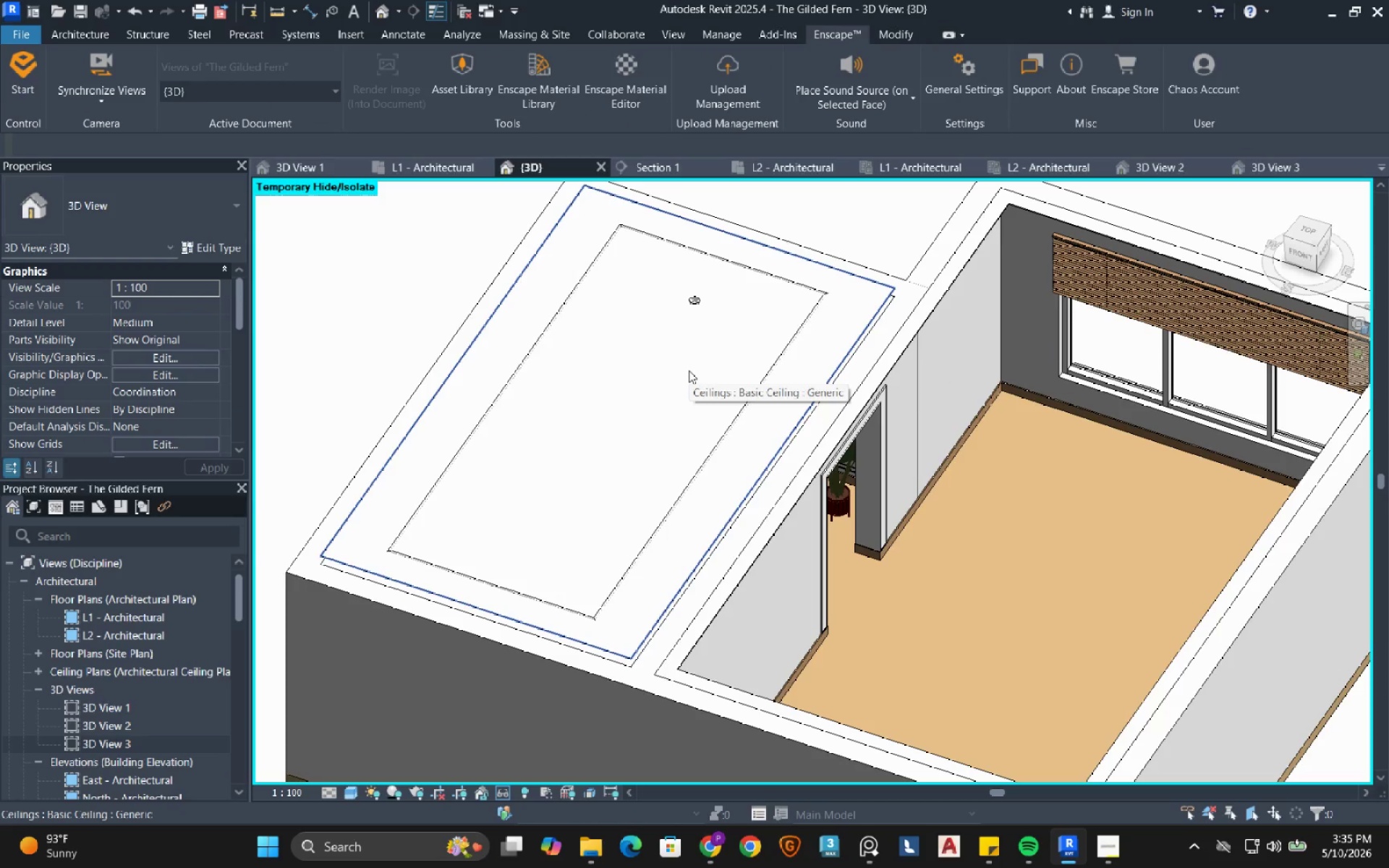 
wait(9.69)
 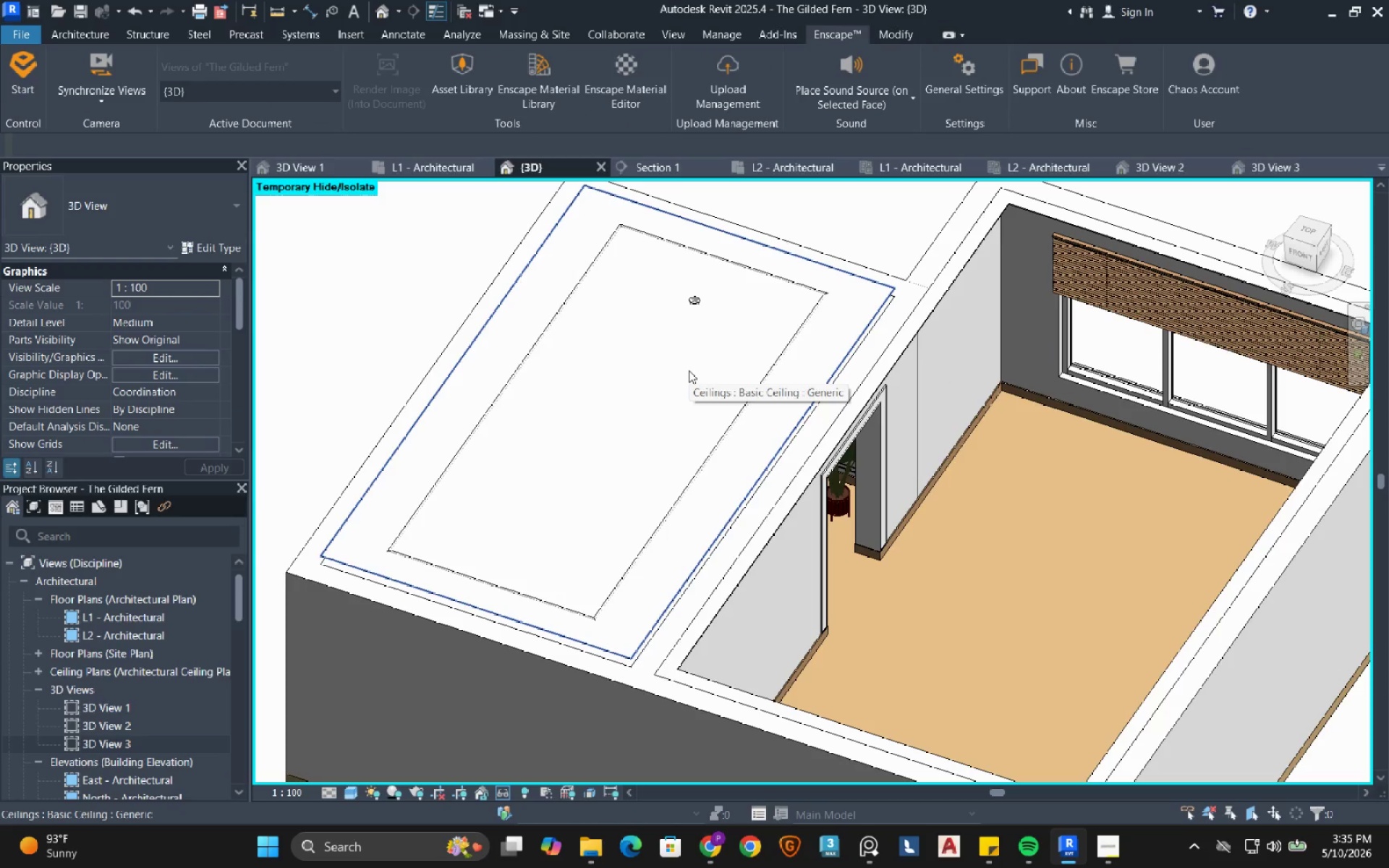 
scroll: coordinate [758, 436], scroll_direction: down, amount: 2.0
 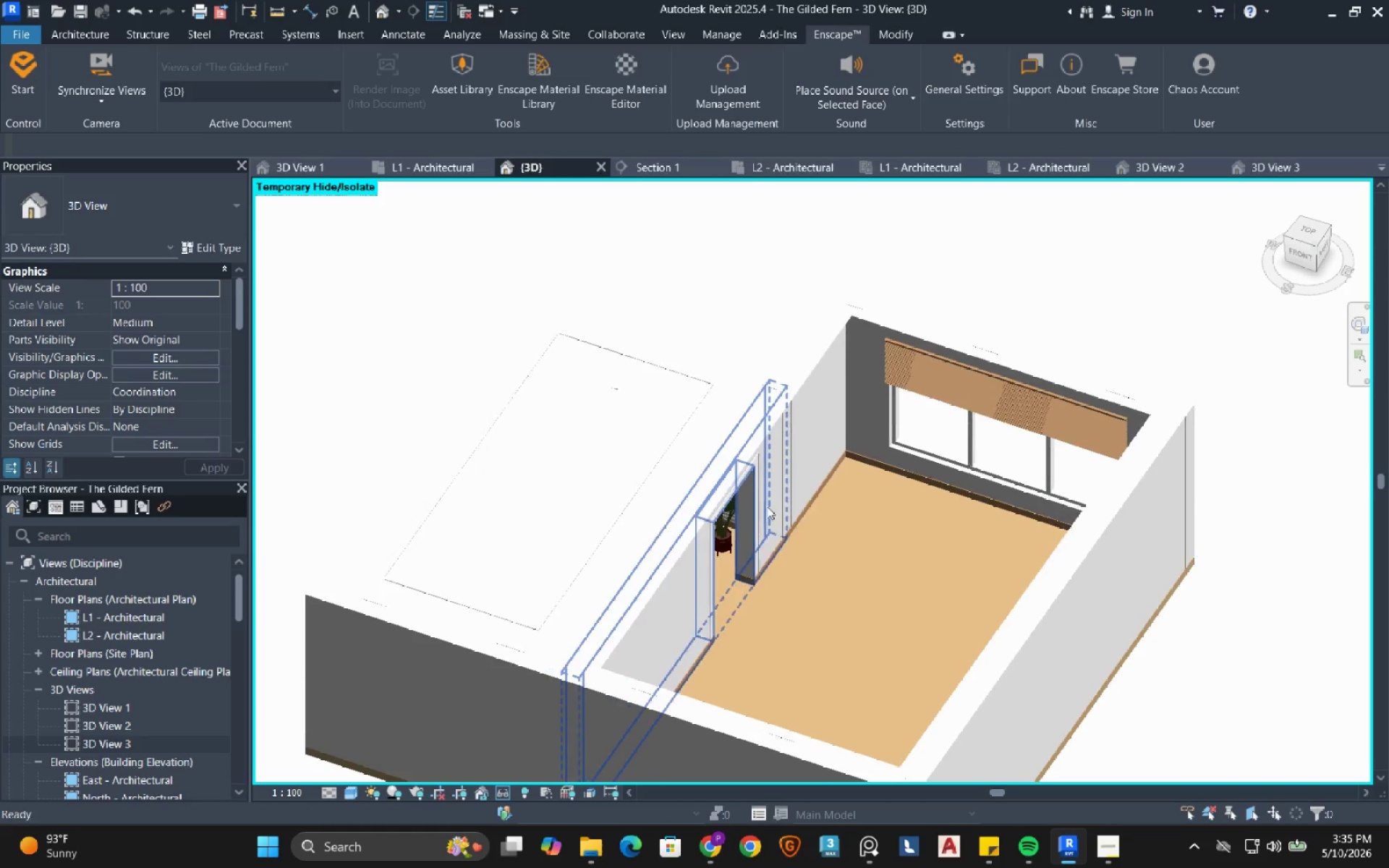 
scroll: coordinate [800, 446], scroll_direction: up, amount: 11.0
 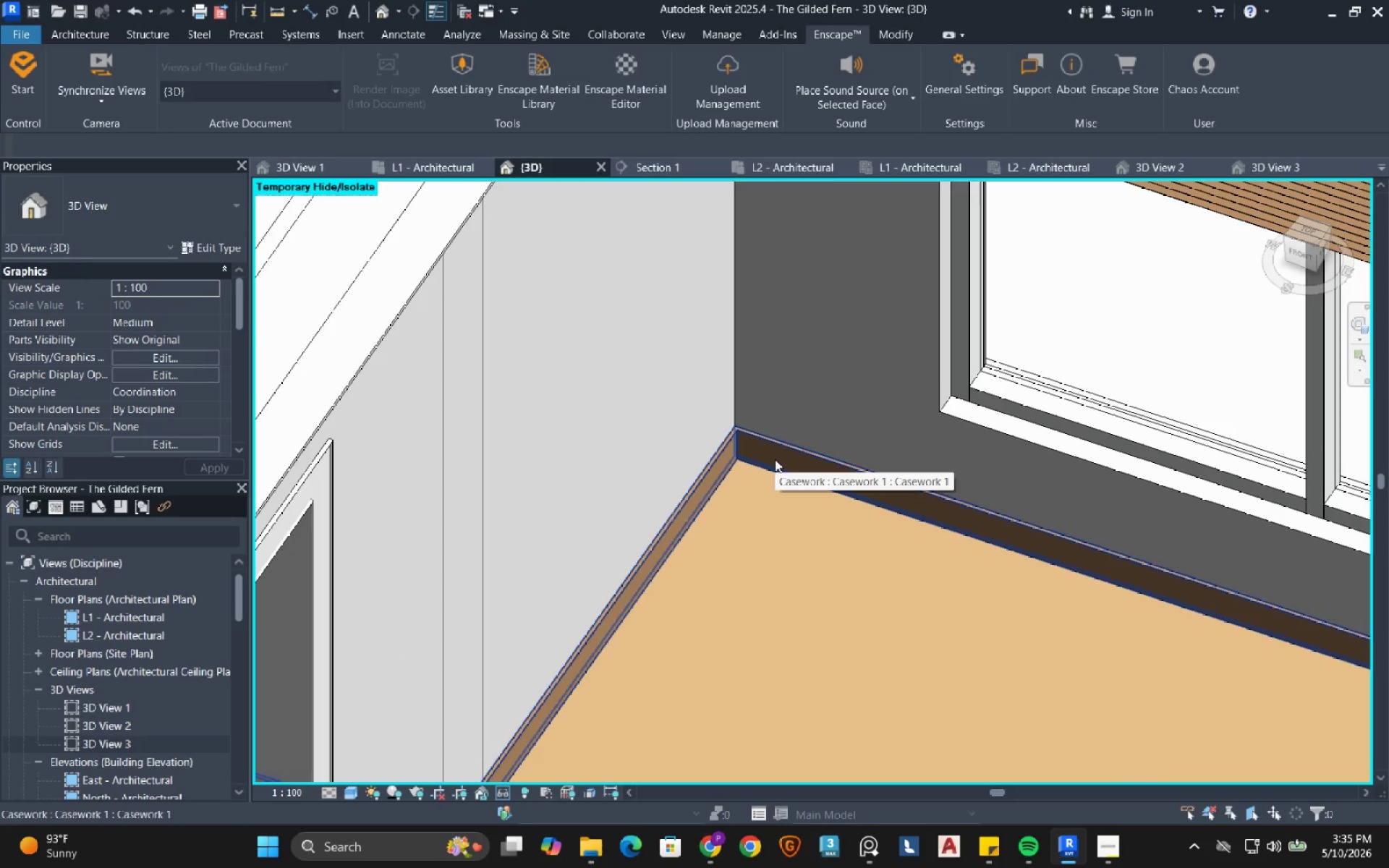 
left_click([775, 459])
 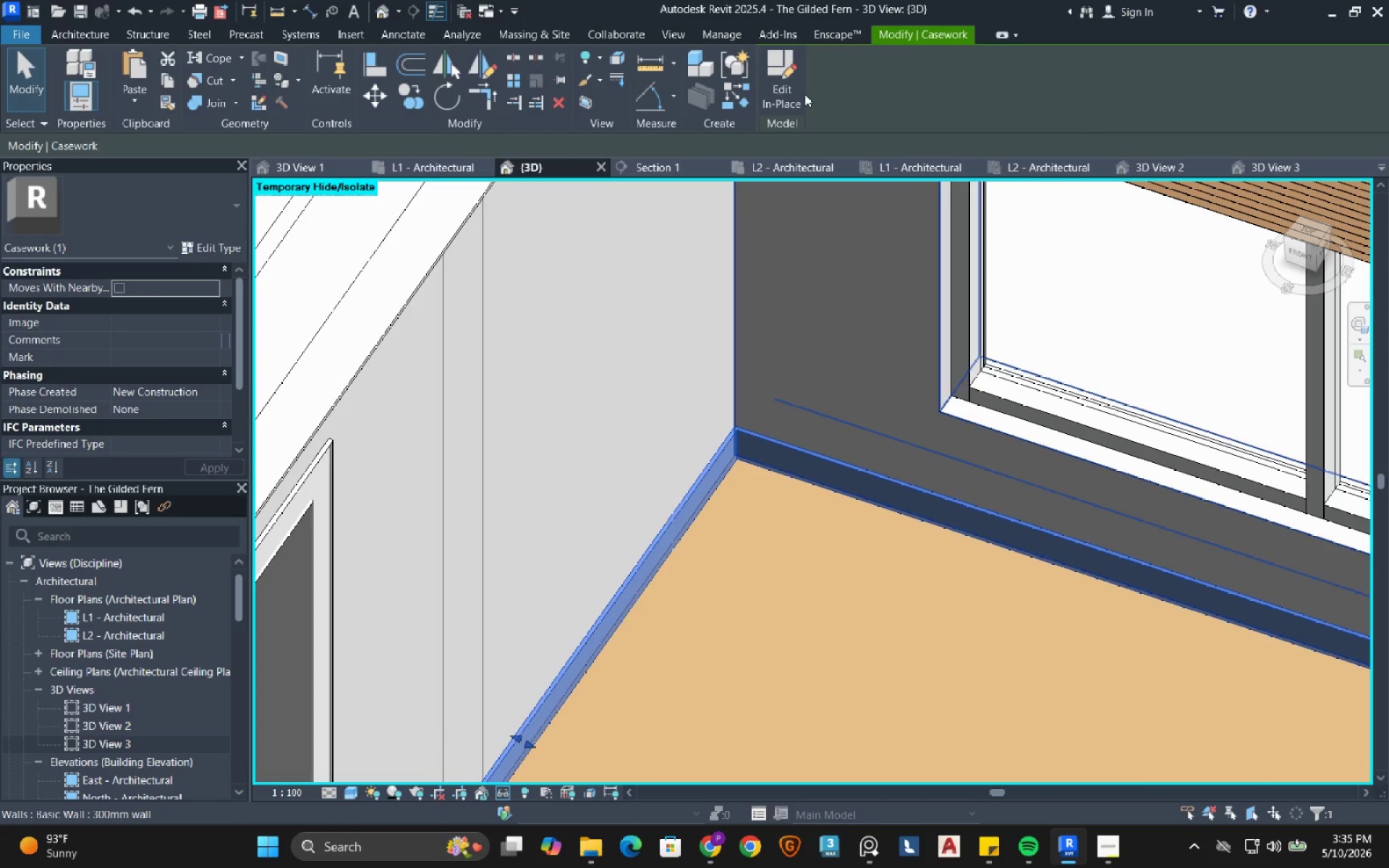 
scroll: coordinate [678, 472], scroll_direction: down, amount: 8.0
 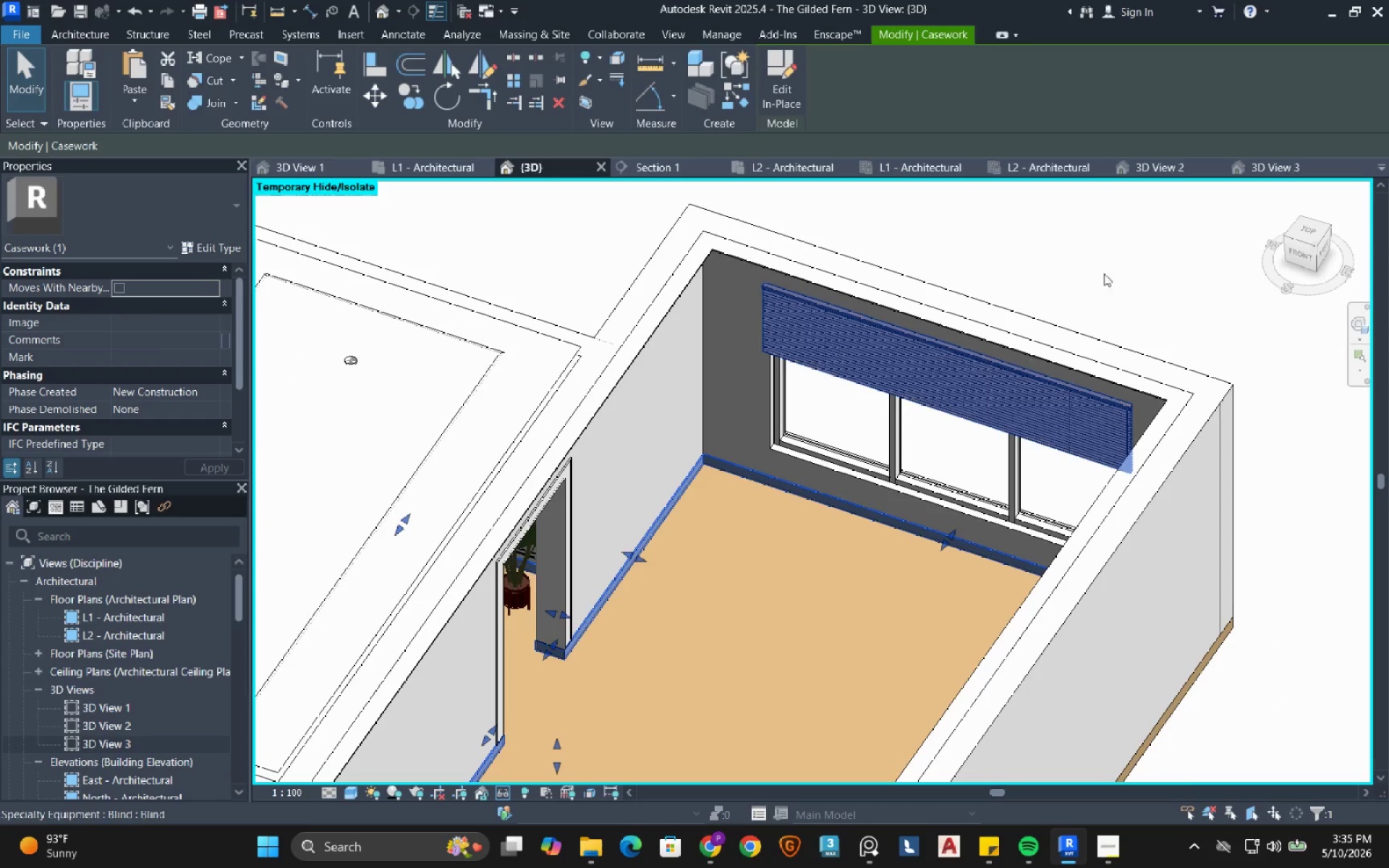 
left_click([1113, 247])
 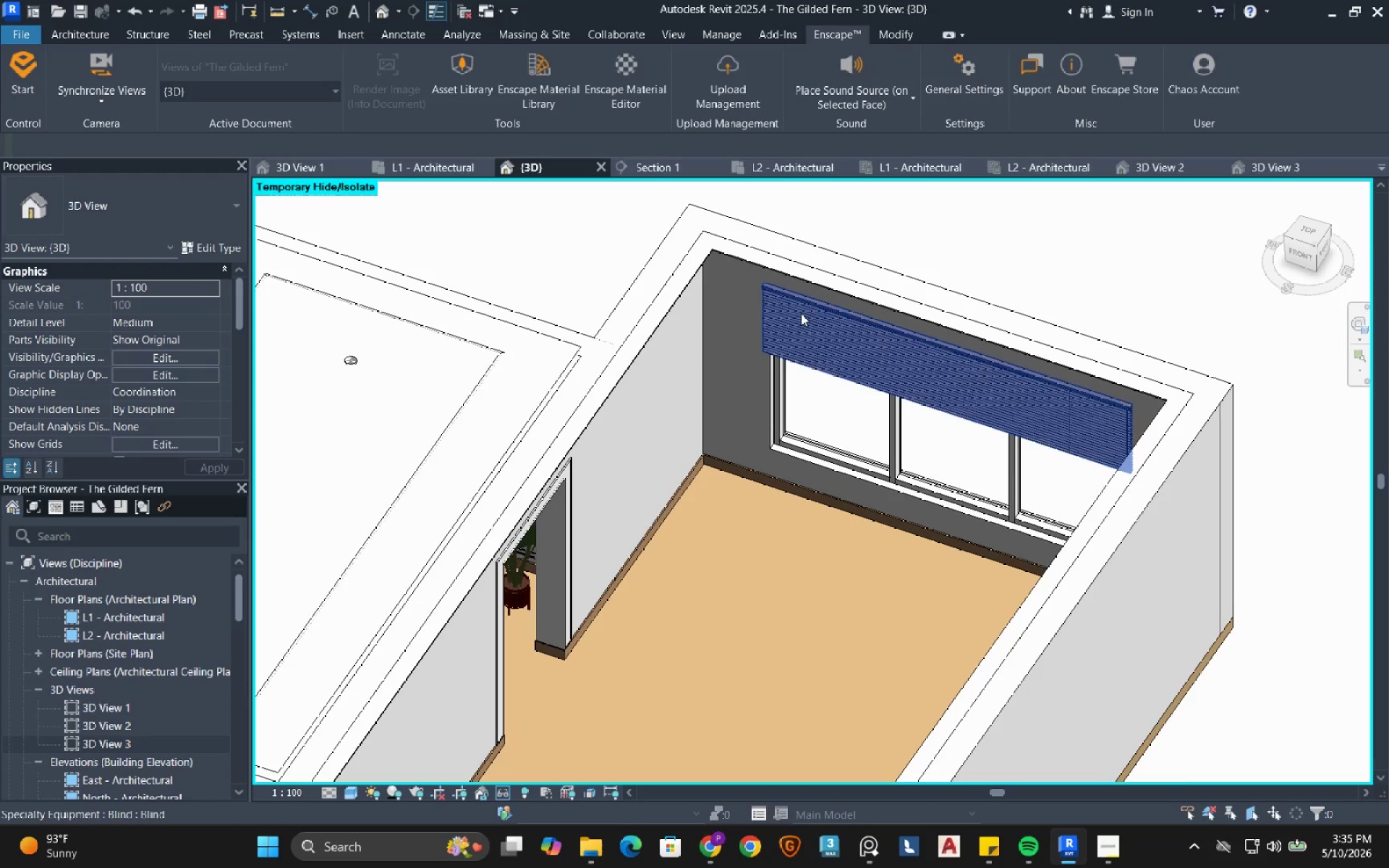 
scroll: coordinate [735, 480], scroll_direction: up, amount: 6.0
 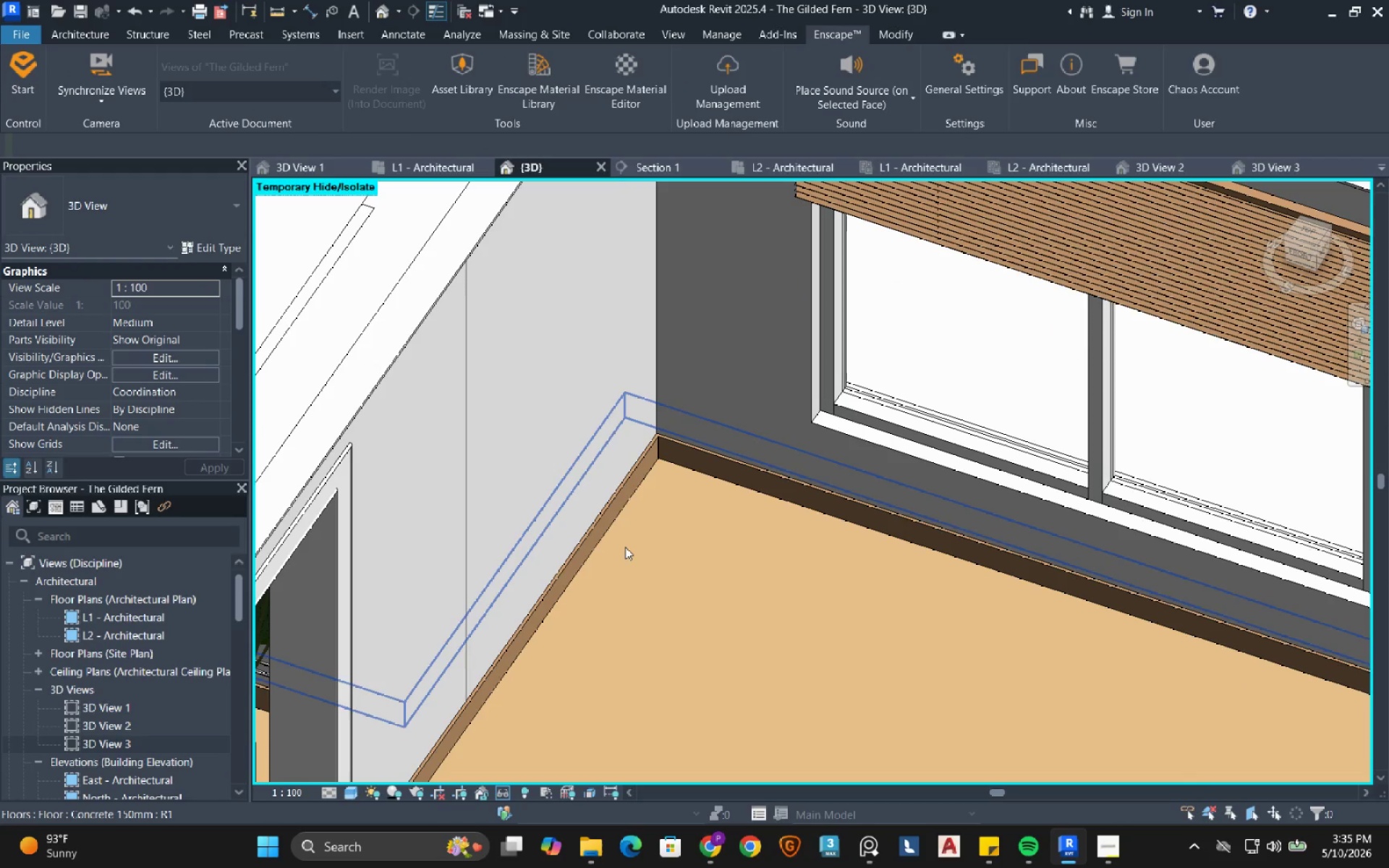 
mouse_move([639, 489])
 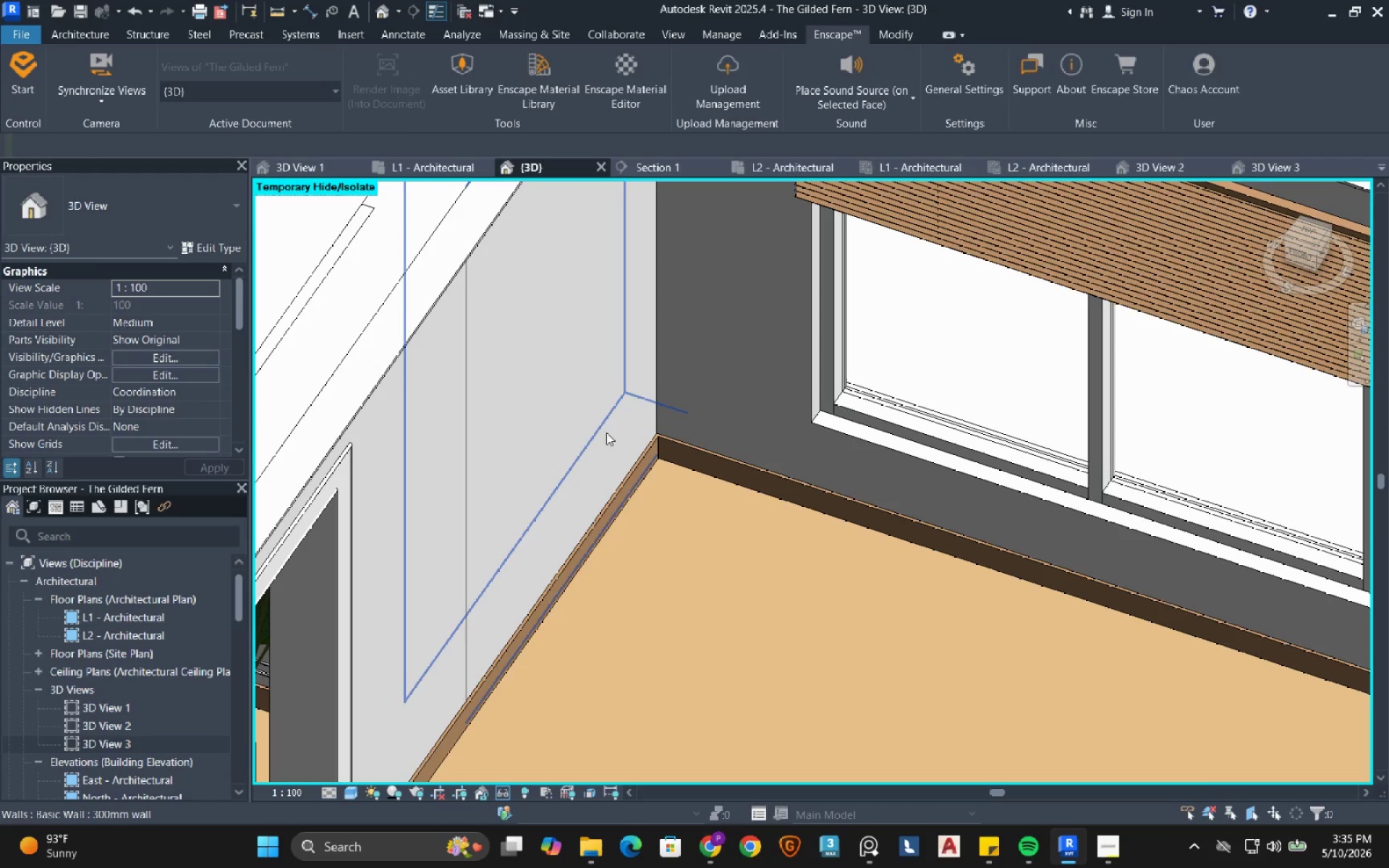 
left_click([959, 263])
 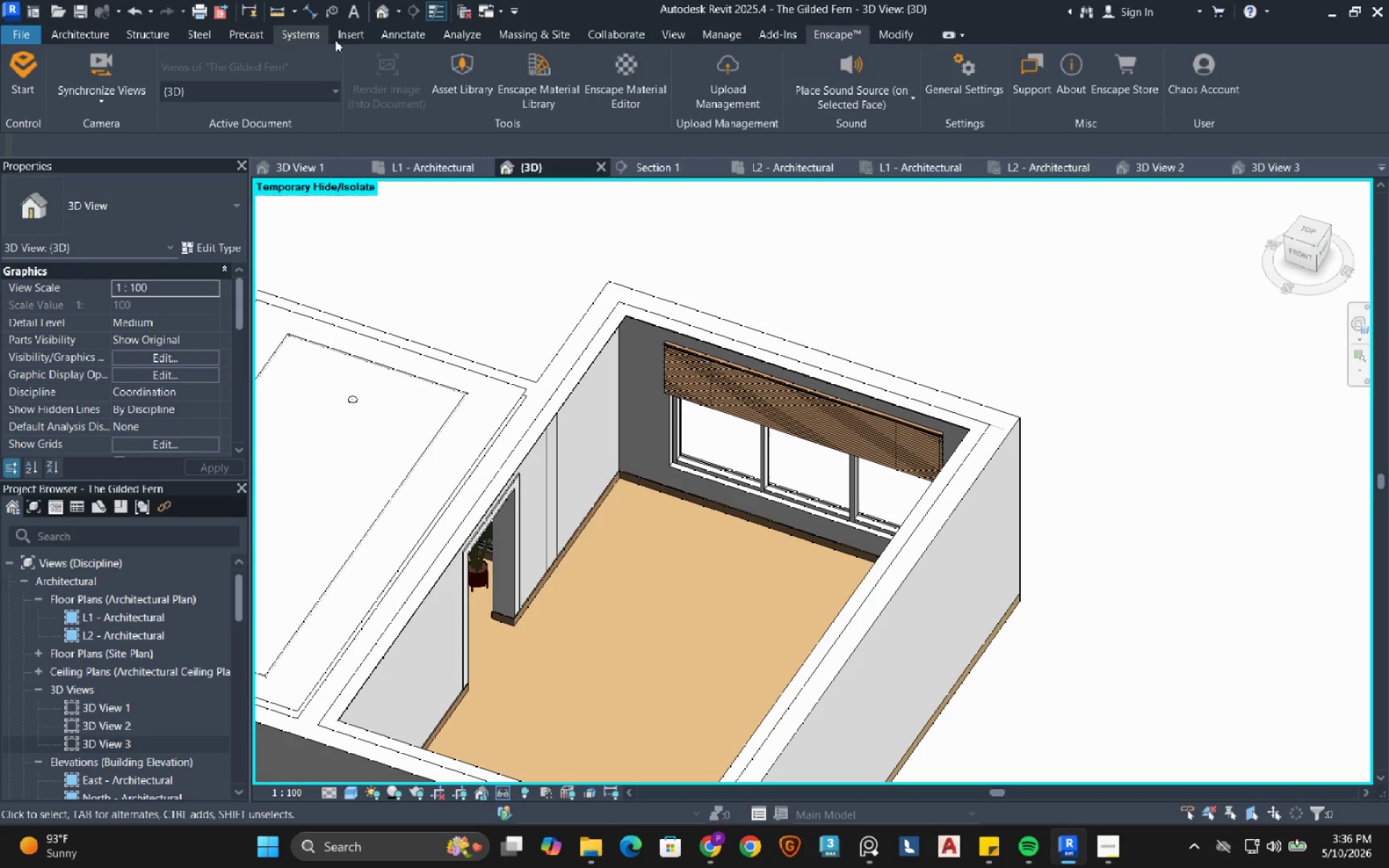 
scroll: coordinate [608, 488], scroll_direction: down, amount: 8.0
 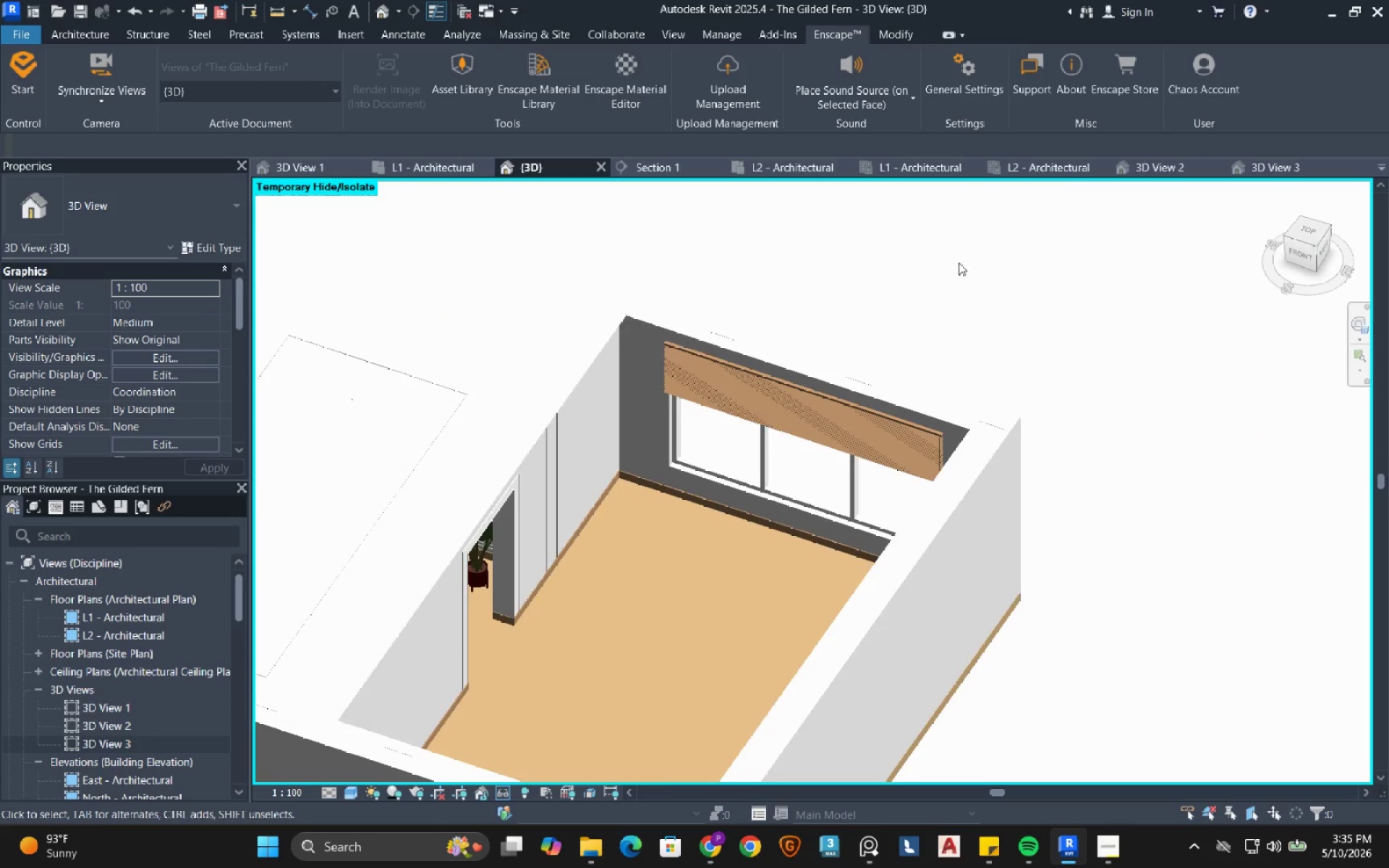 
left_click([700, 35])
 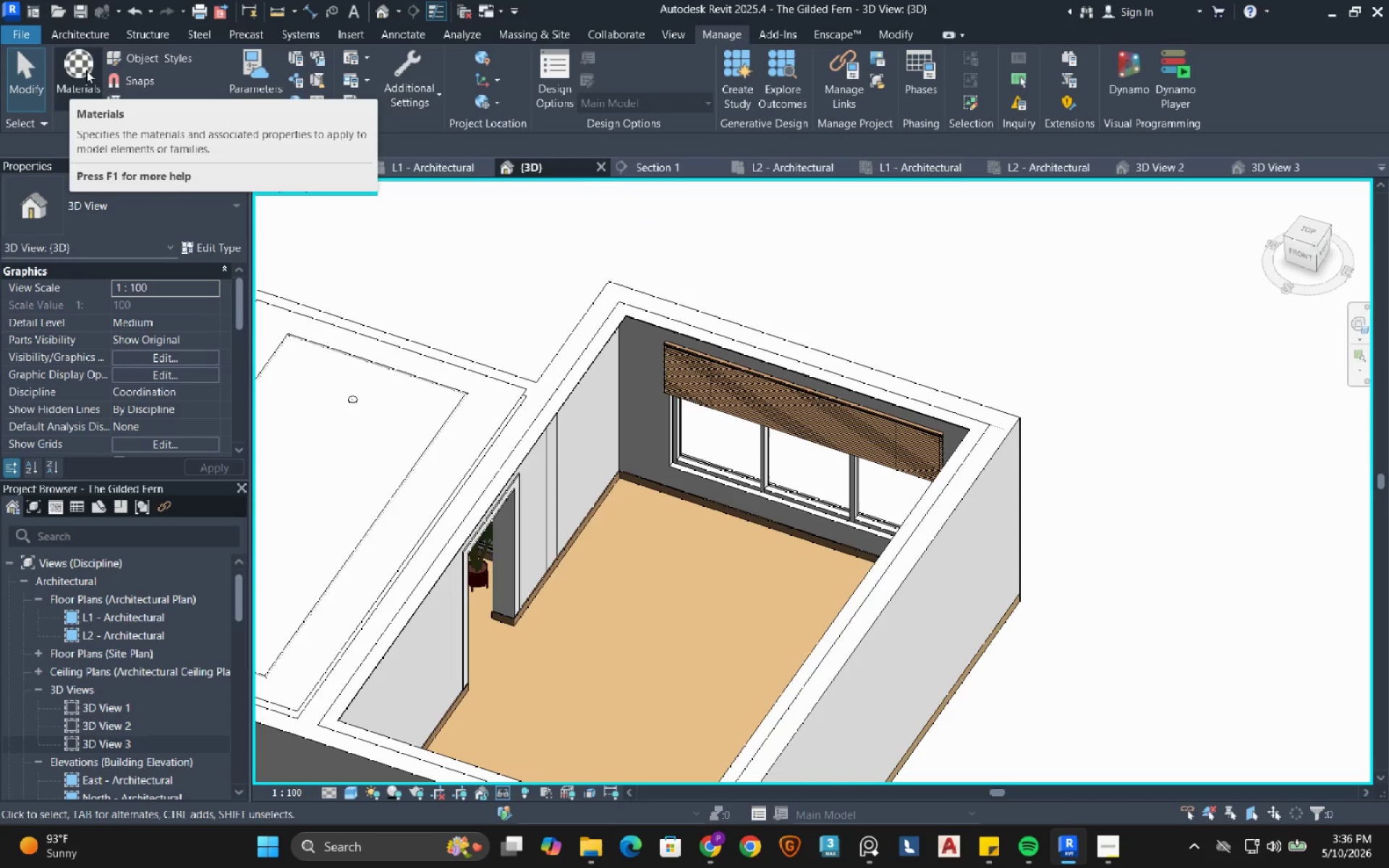 
left_click([86, 70])
 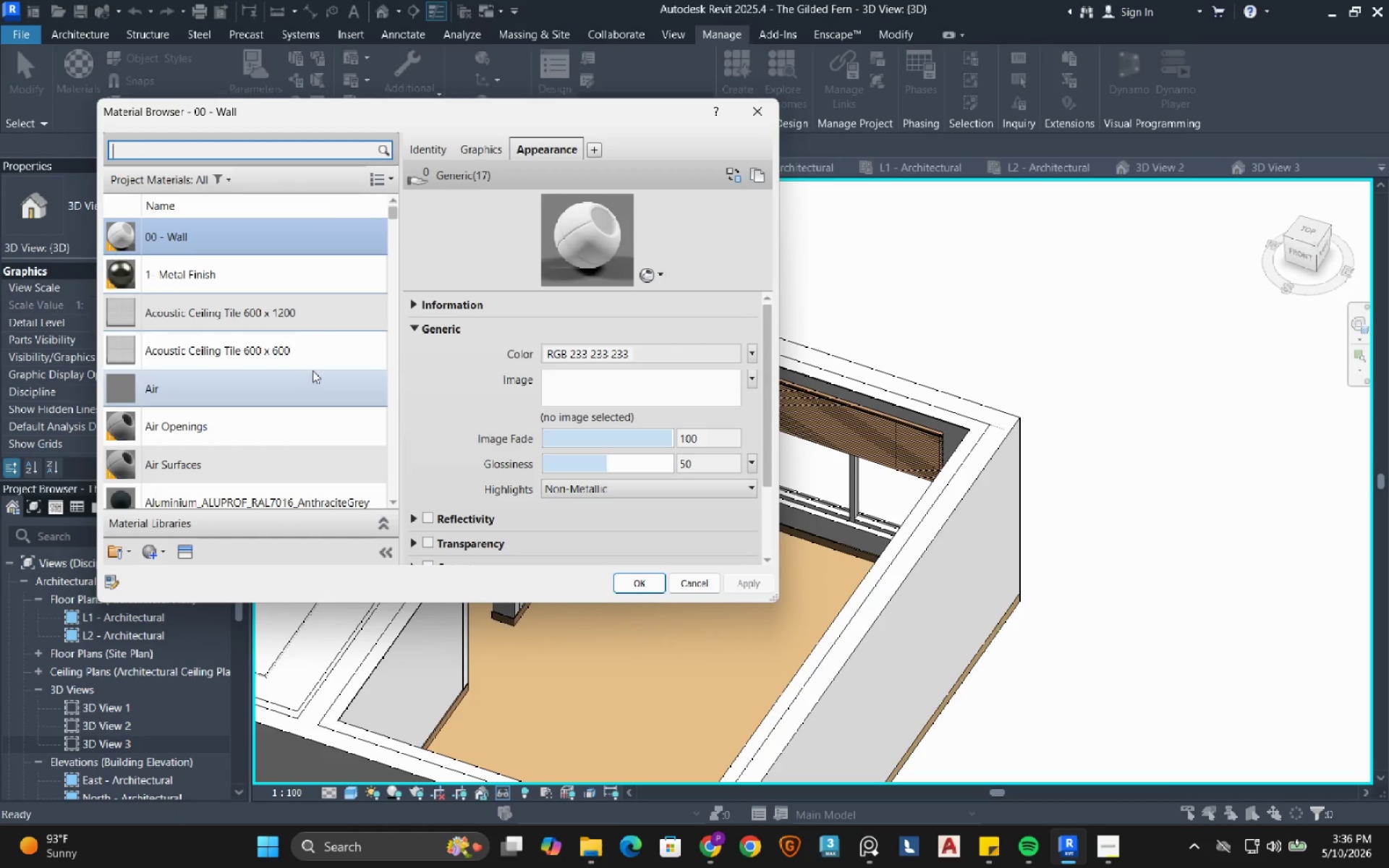 
scroll: coordinate [231, 427], scroll_direction: down, amount: 26.0
 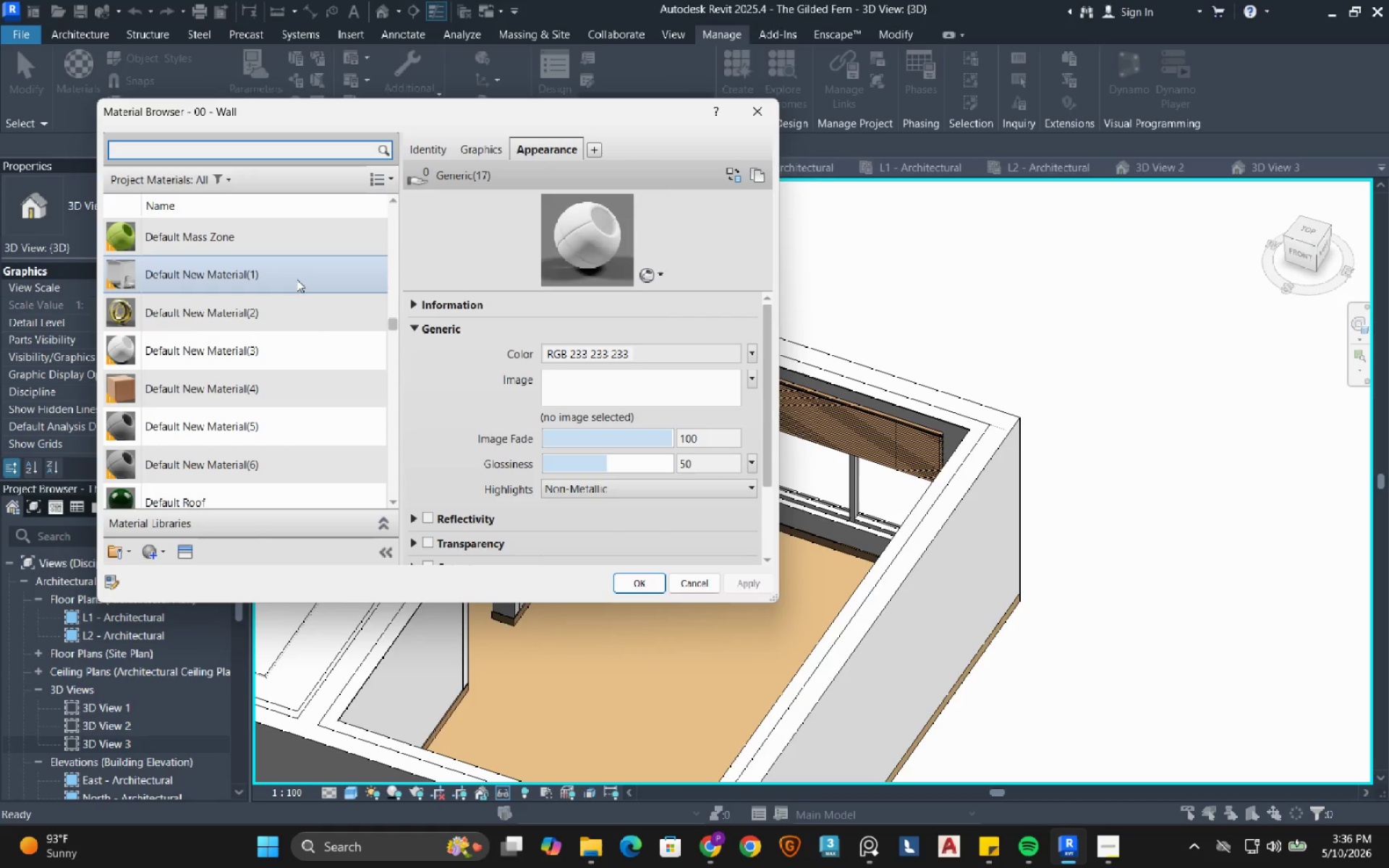 
left_click([289, 313])
 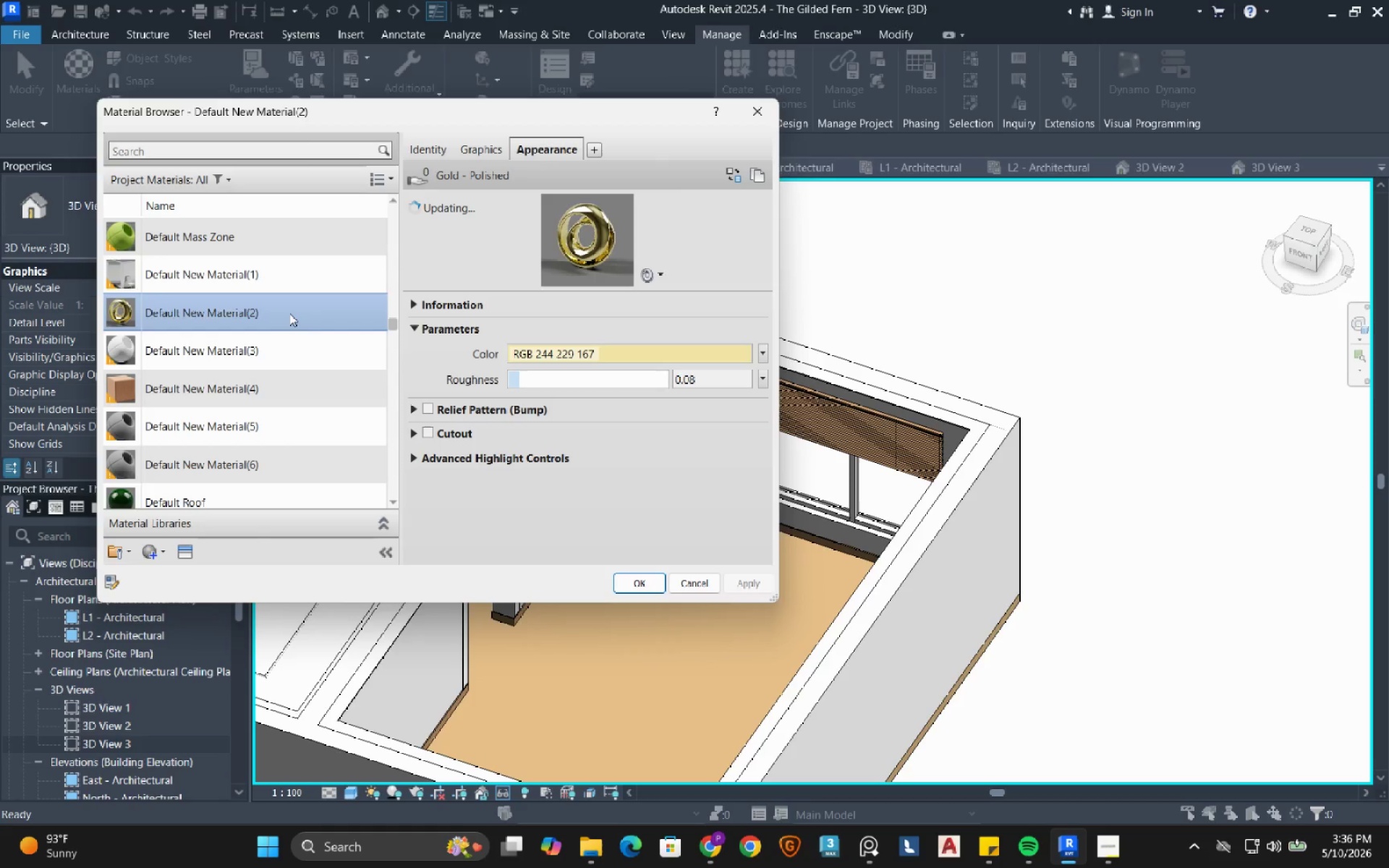 
right_click([289, 313])
 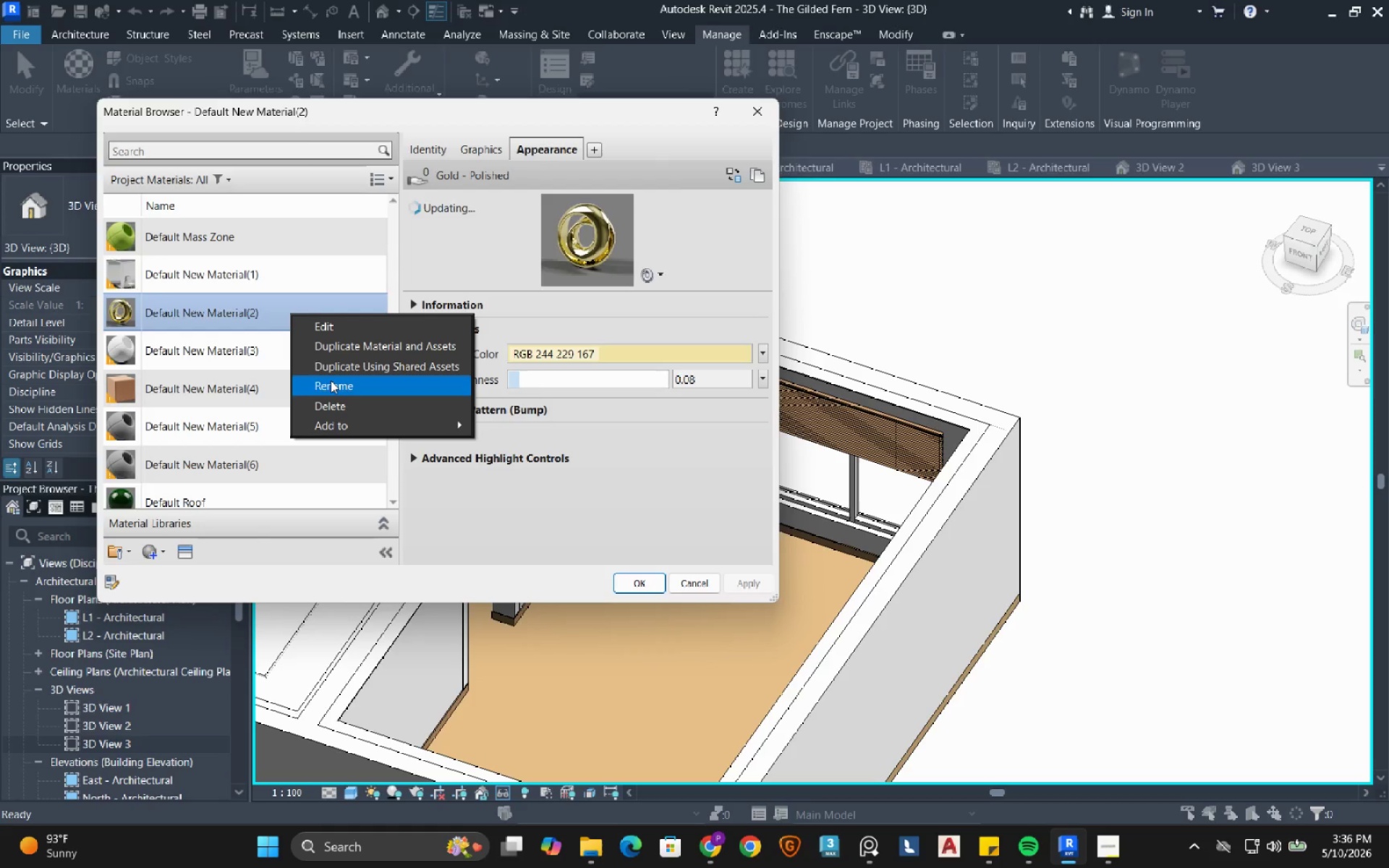 
left_click([331, 380])
 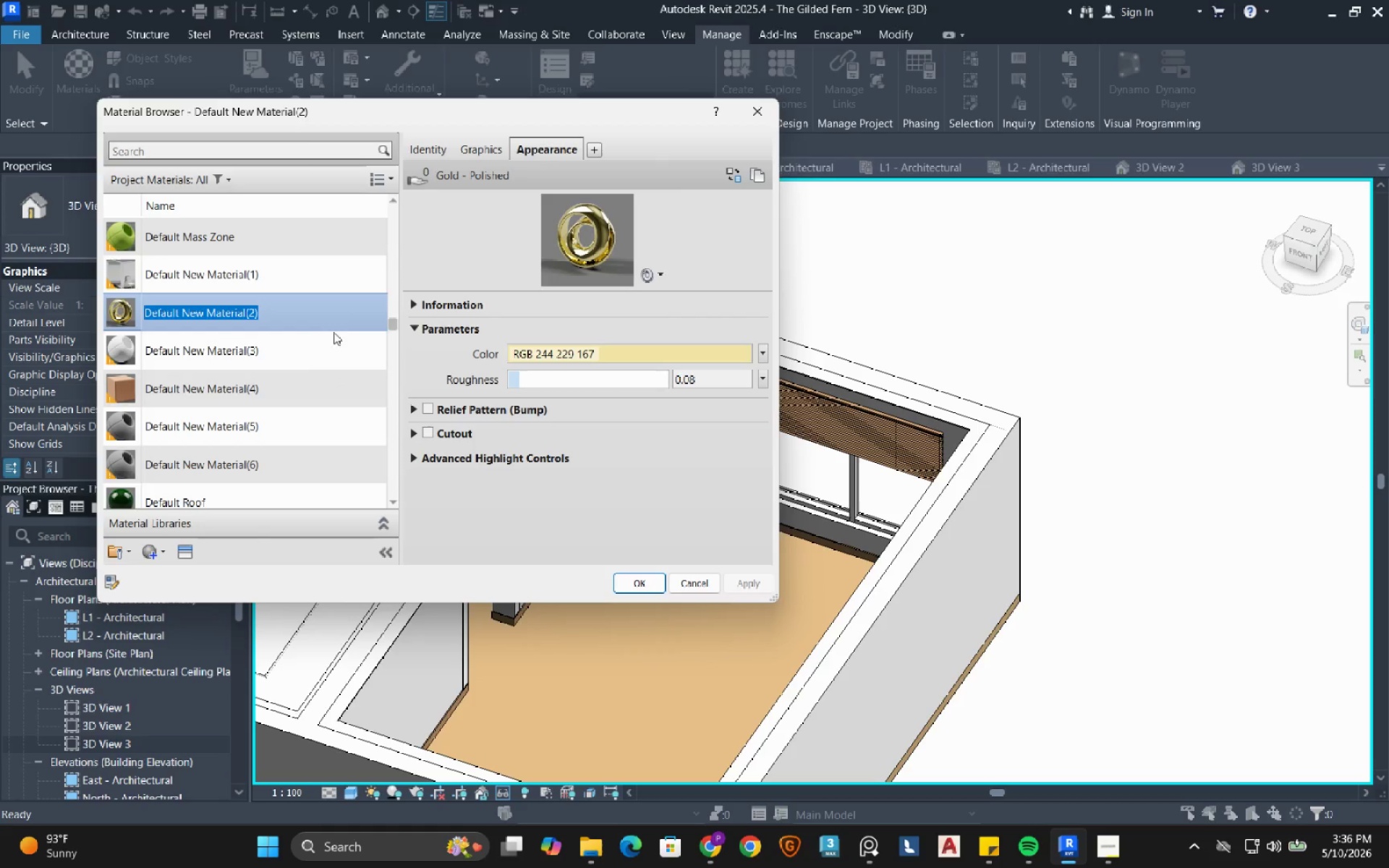 
type(00 - Gols)
key(Backspace)
type(d)
 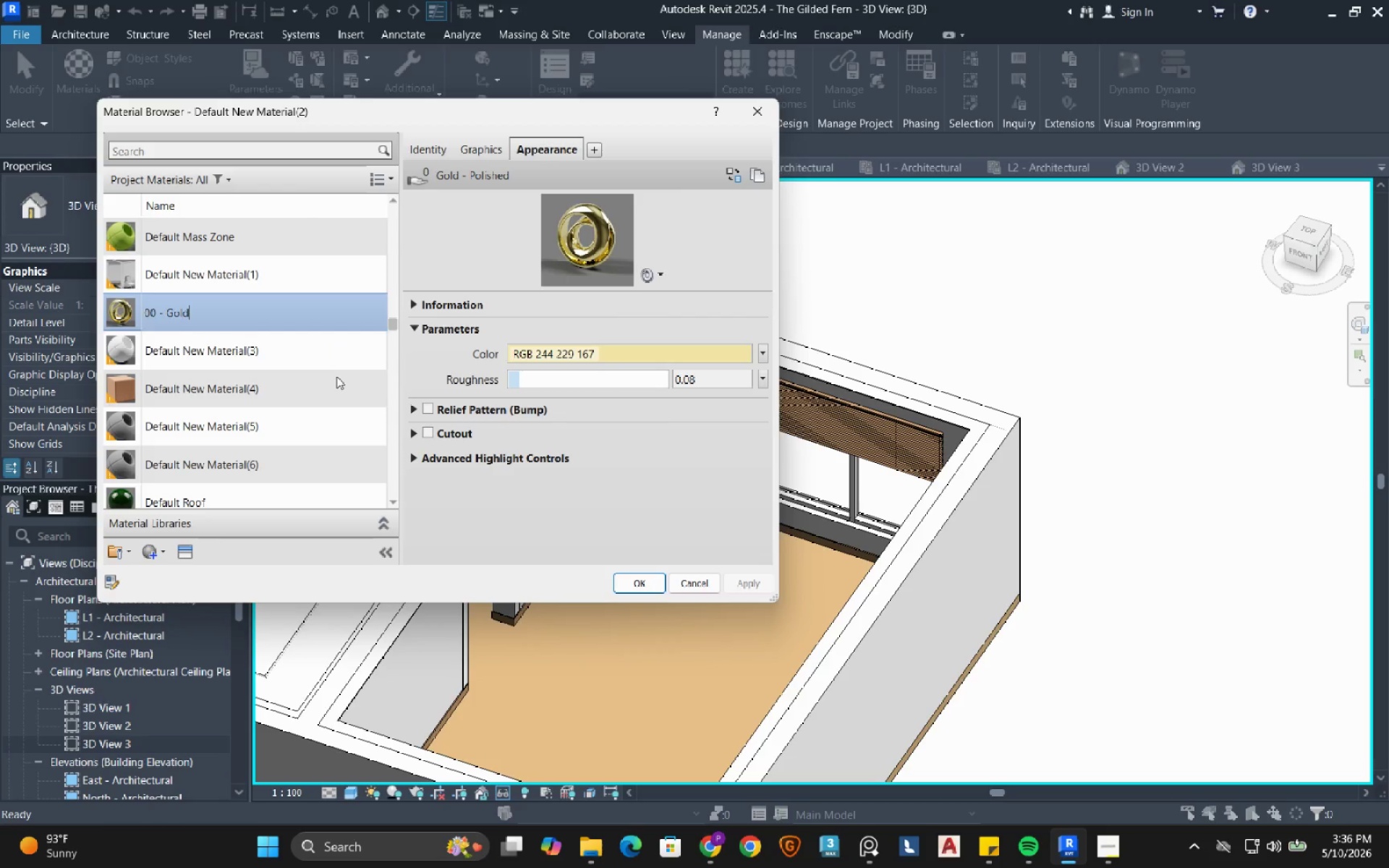 
left_click([261, 347])
 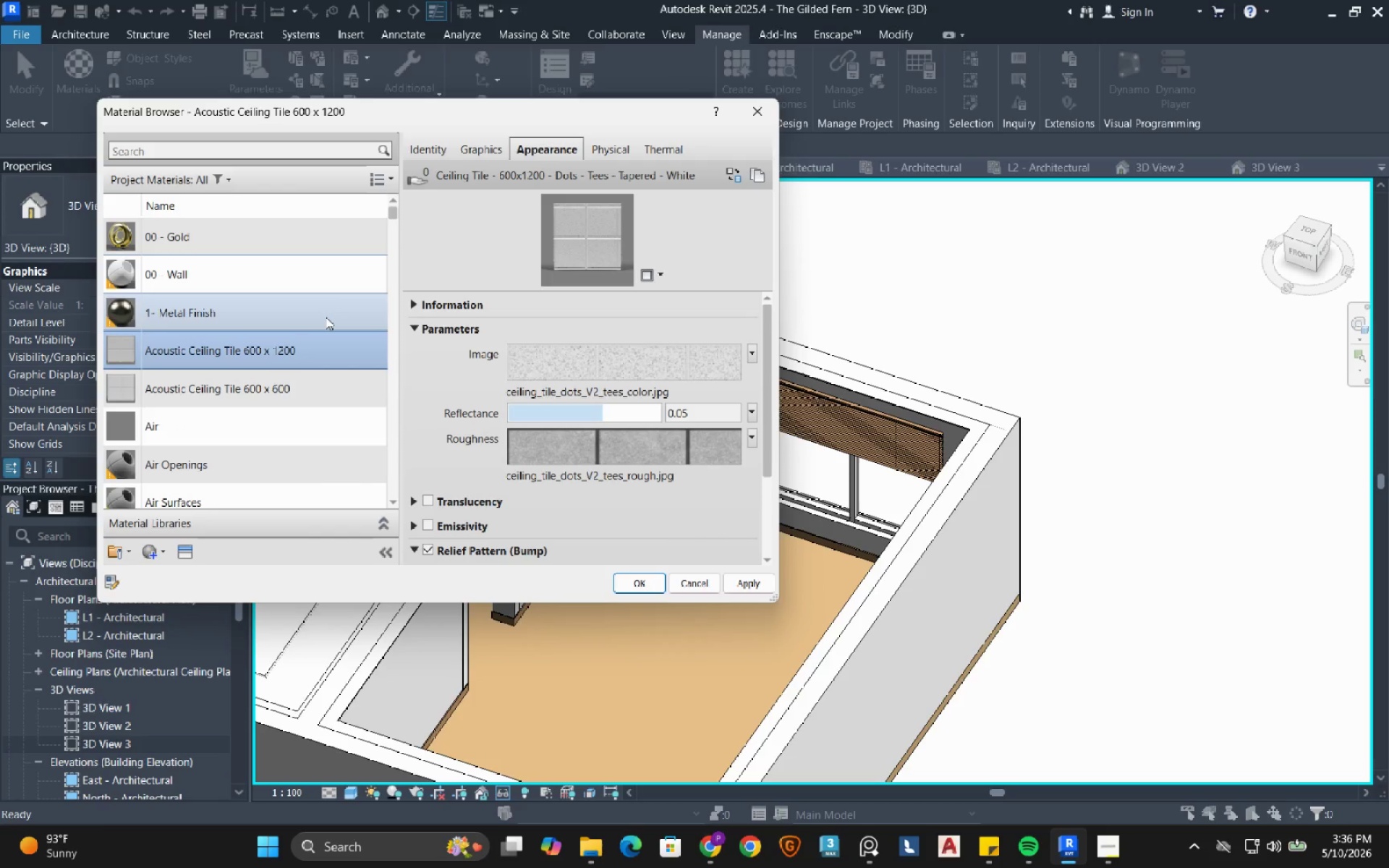 
scroll: coordinate [318, 320], scroll_direction: down, amount: 28.0
 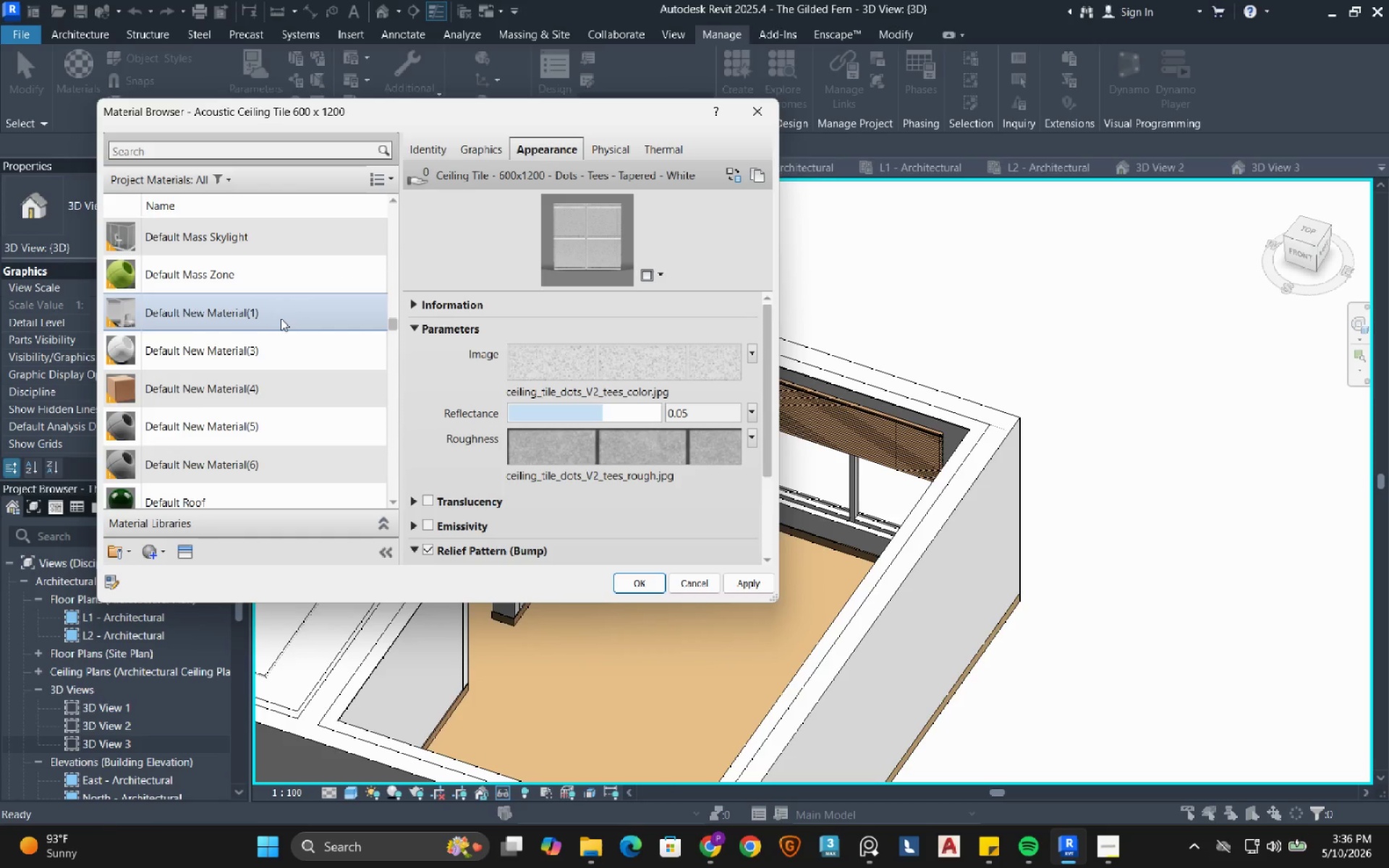 
left_click([281, 318])
 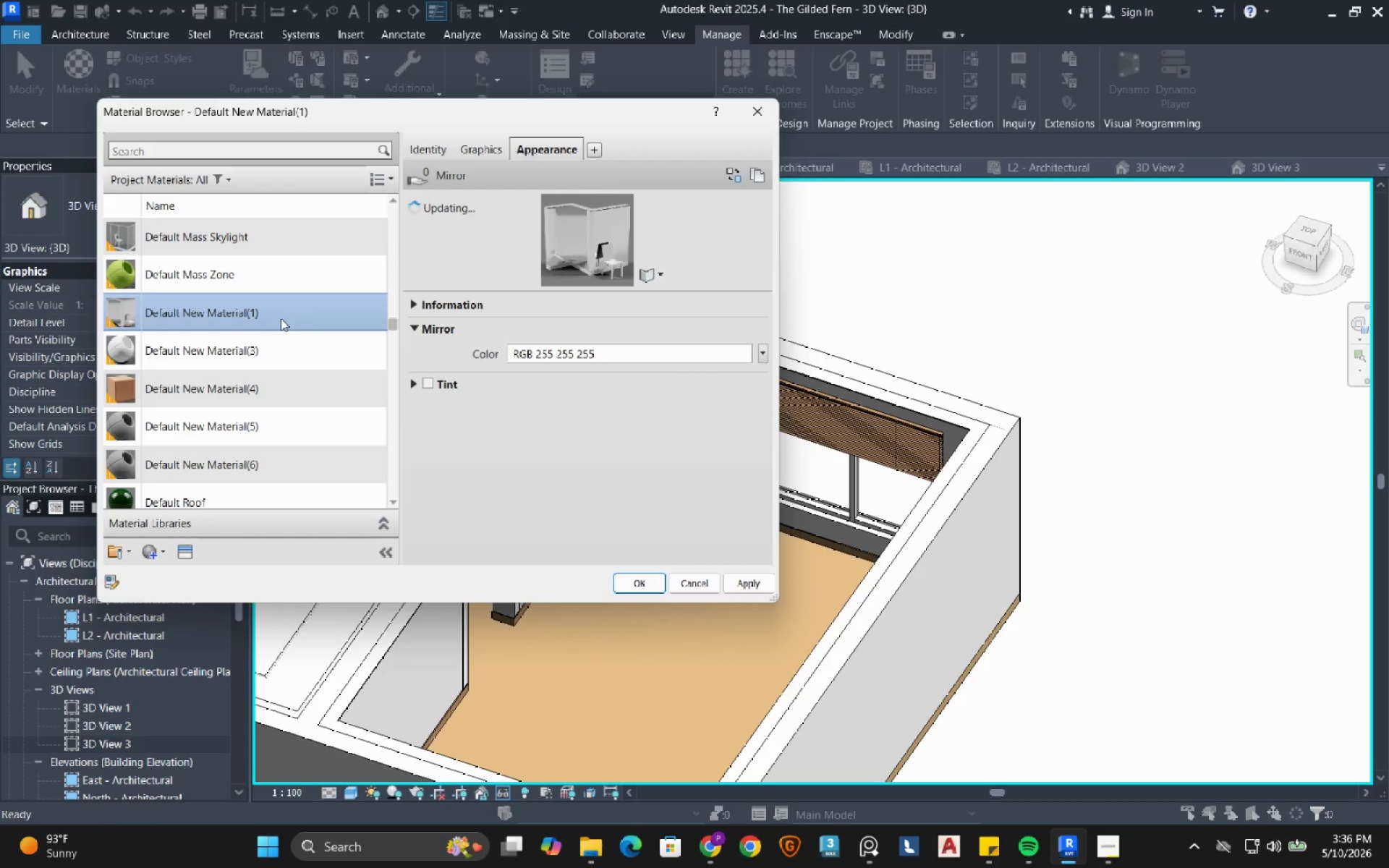 
right_click([281, 318])
 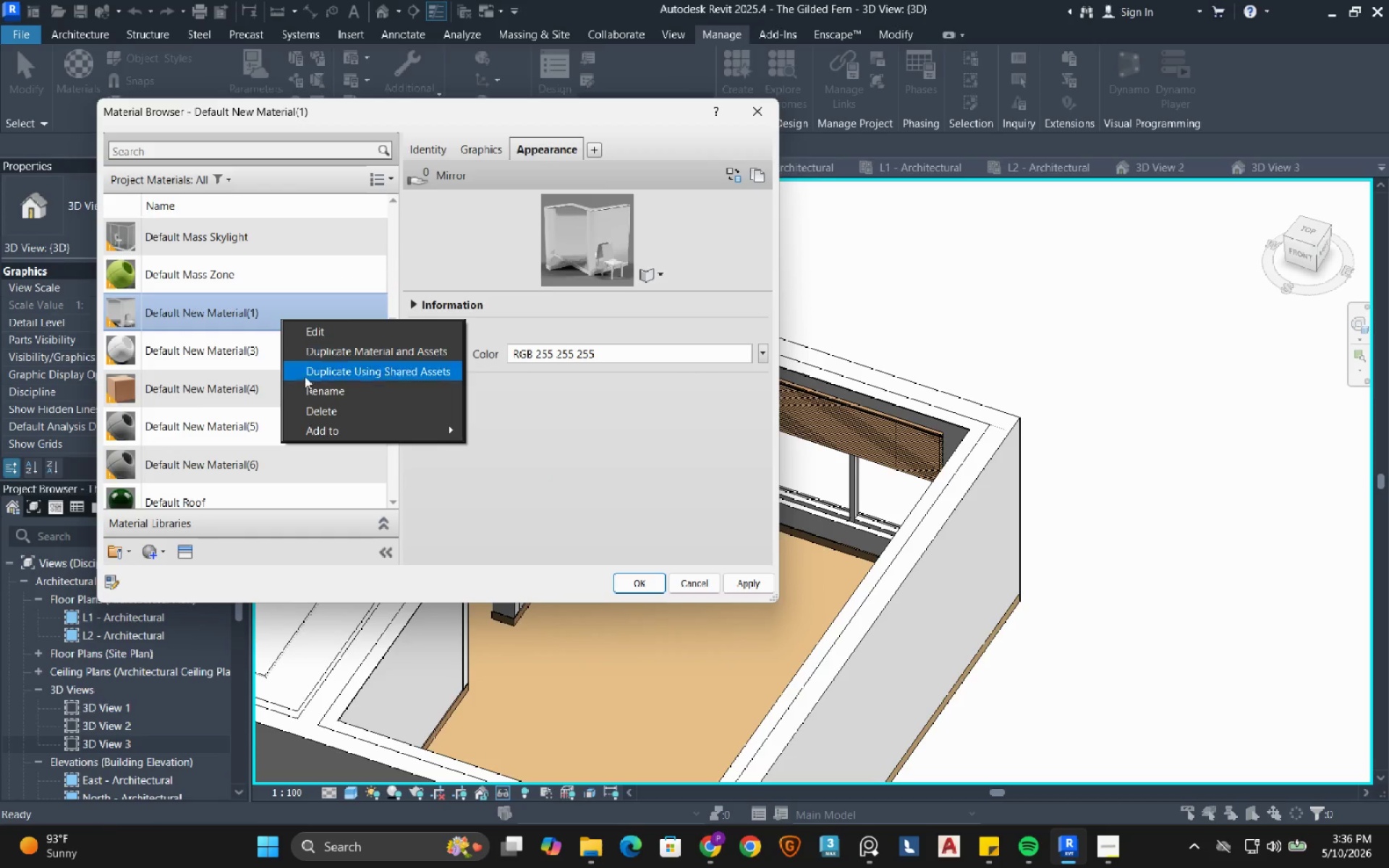 
left_click([317, 391])
 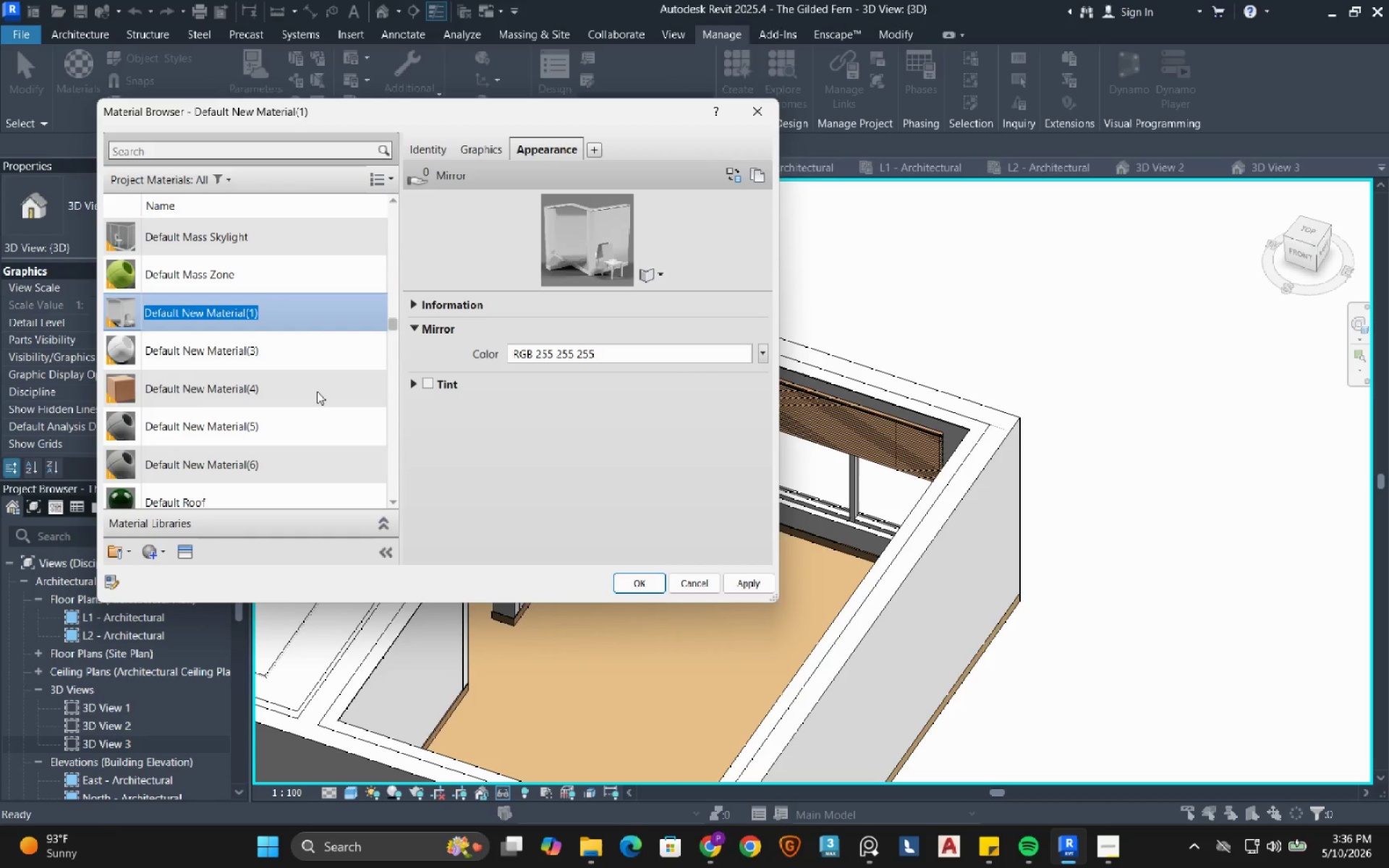 
type(00 - mirror)
 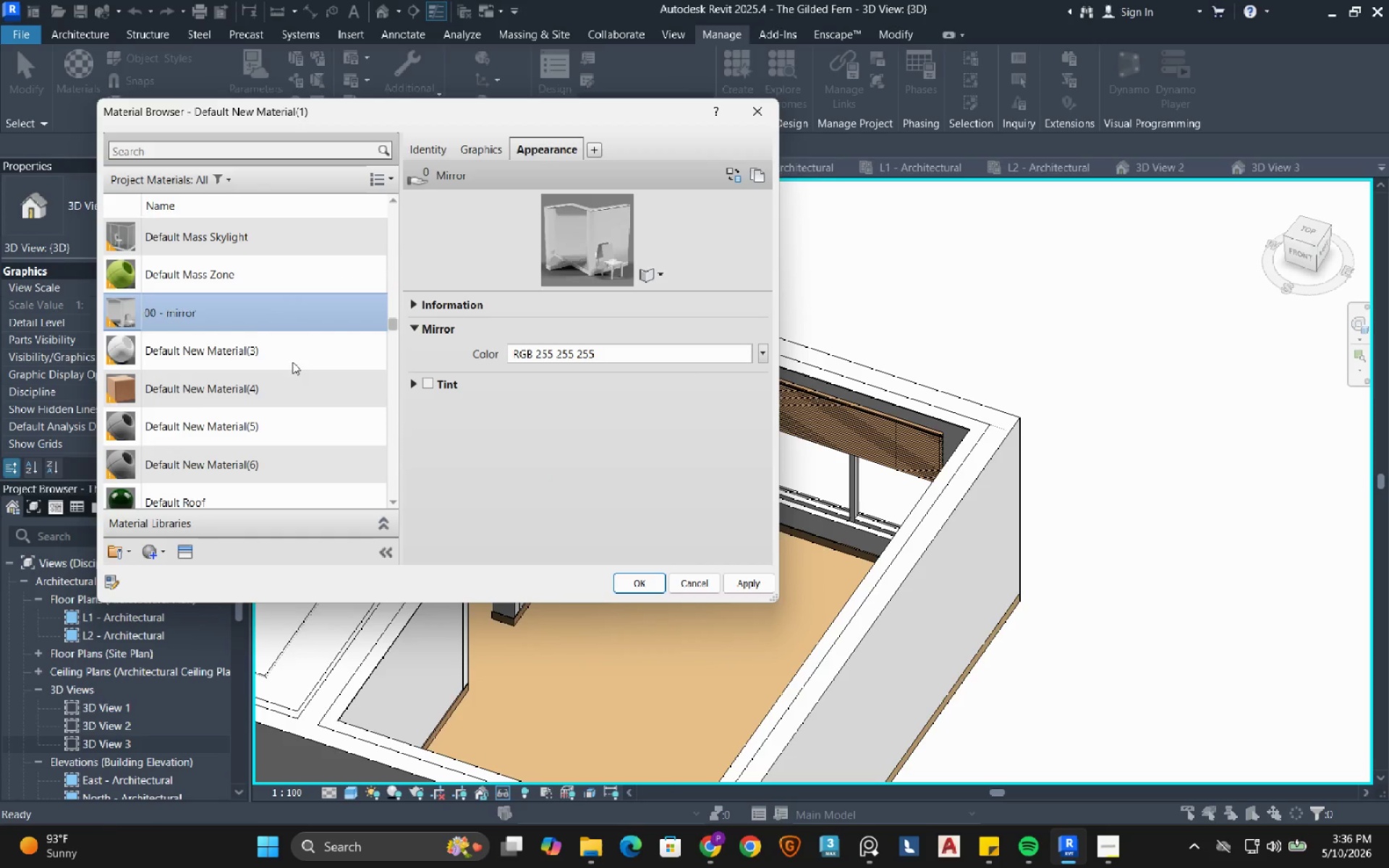 
left_click([287, 367])
 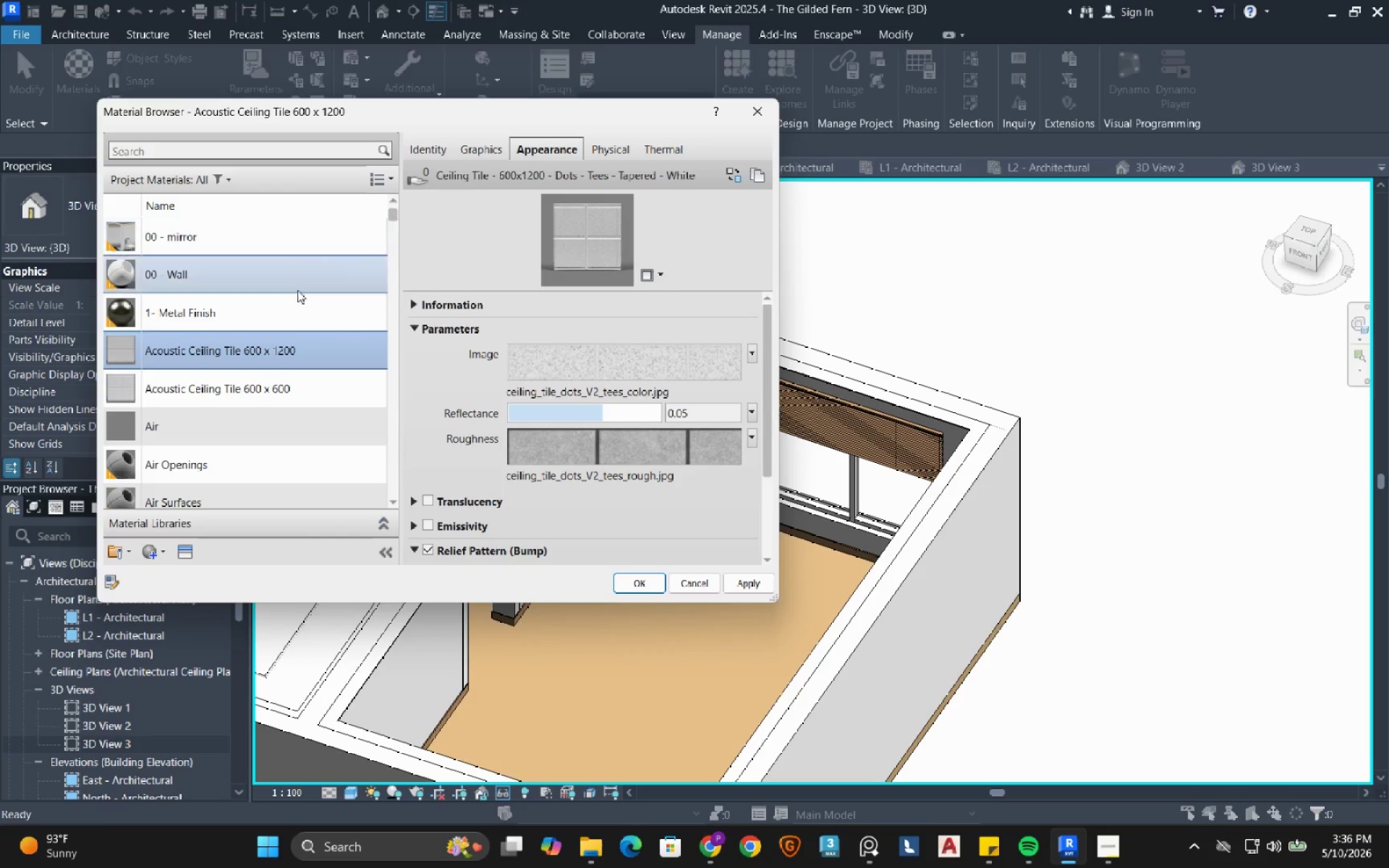 
scroll: coordinate [287, 331], scroll_direction: down, amount: 28.0
 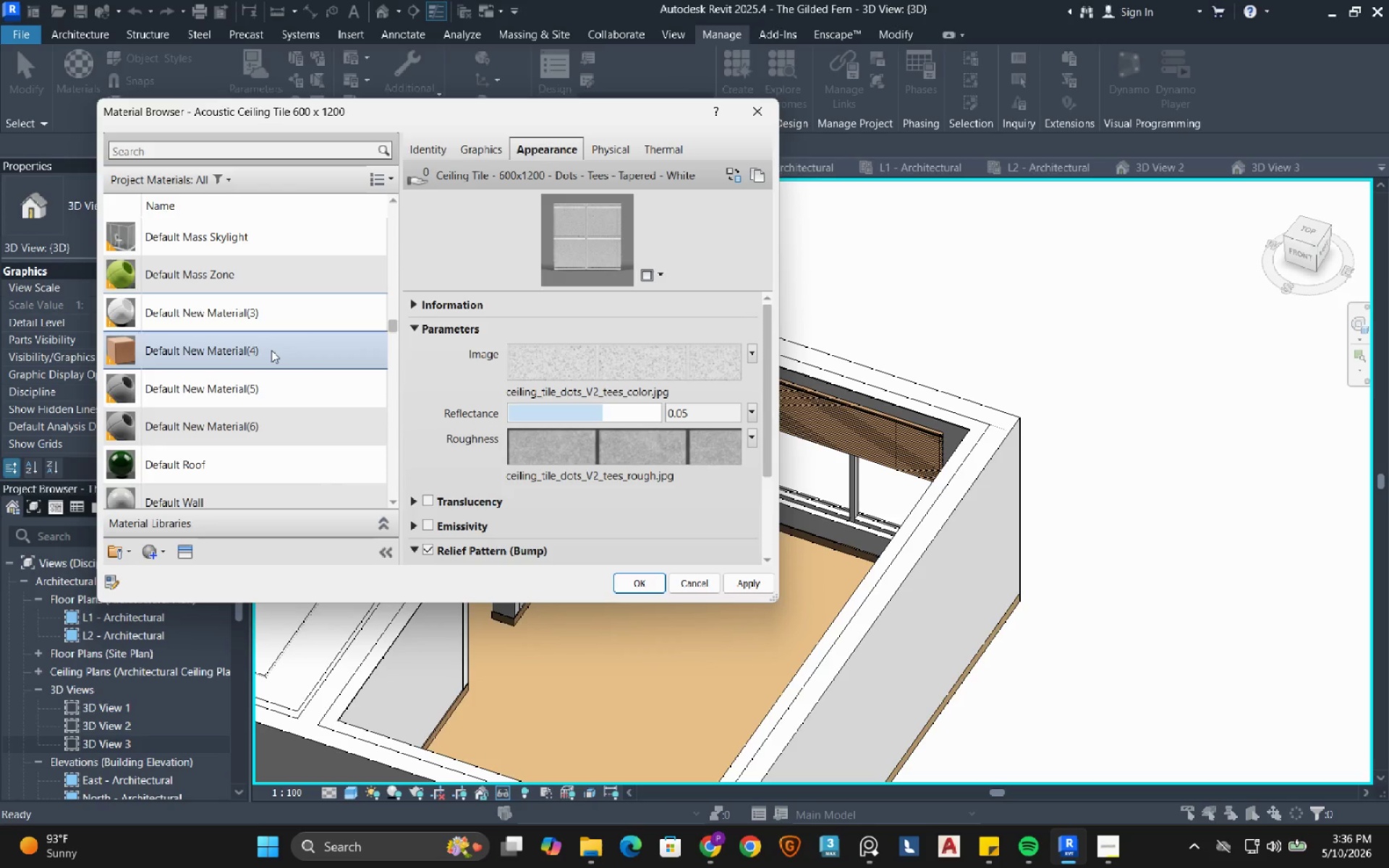 
left_click([271, 350])
 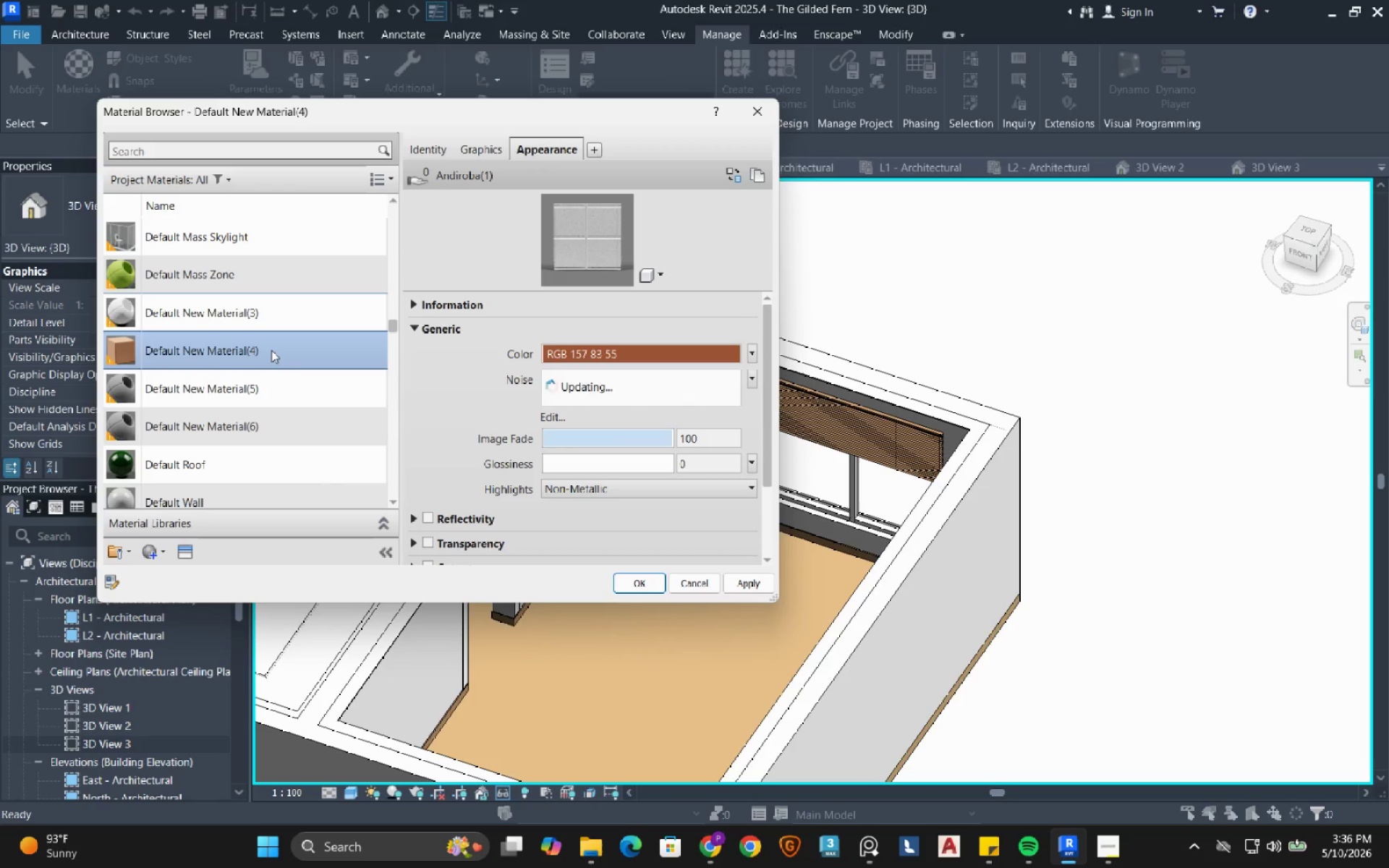 
right_click([271, 350])
 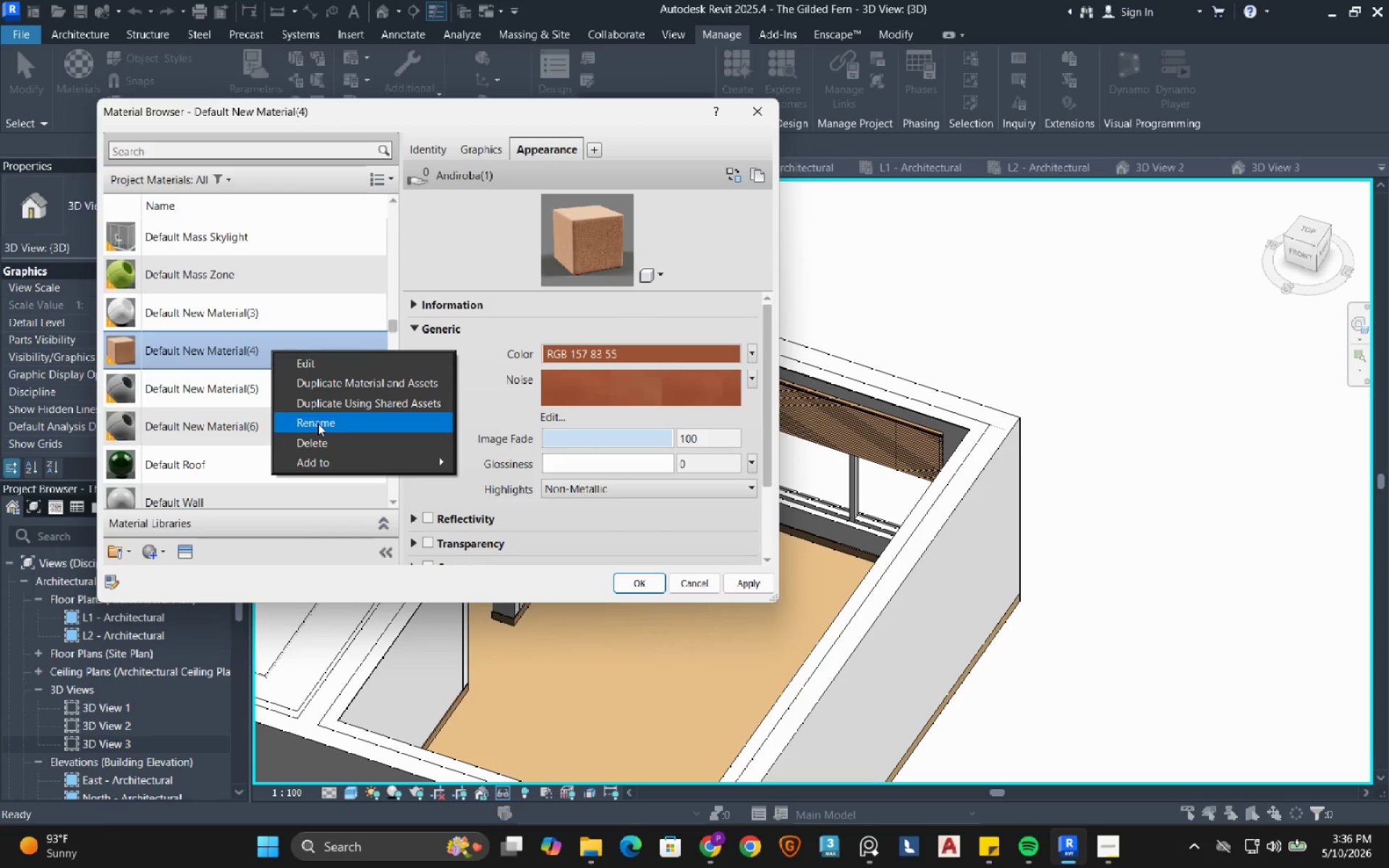 
left_click([318, 423])
 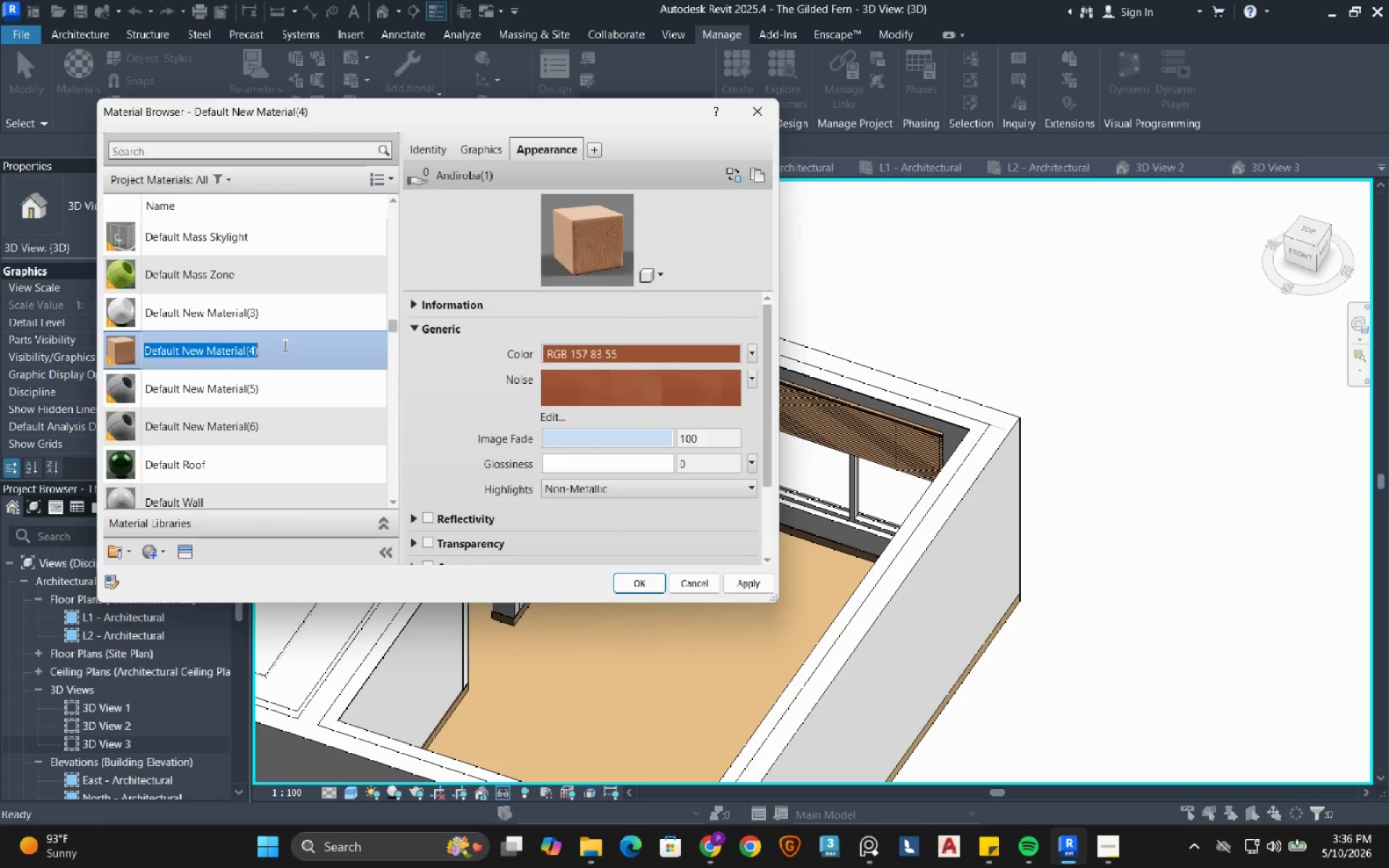 
type(00 - Trim)
 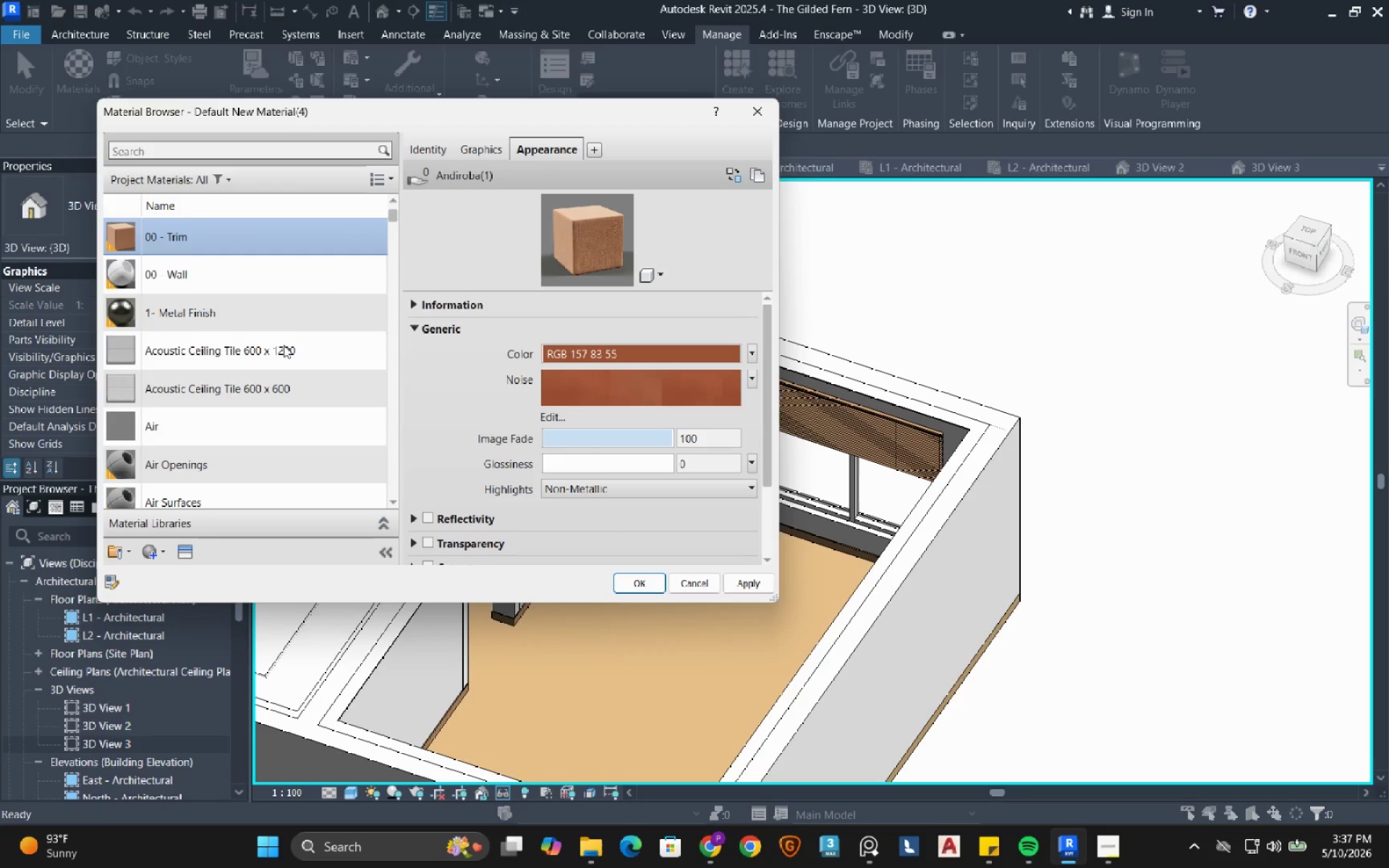 
 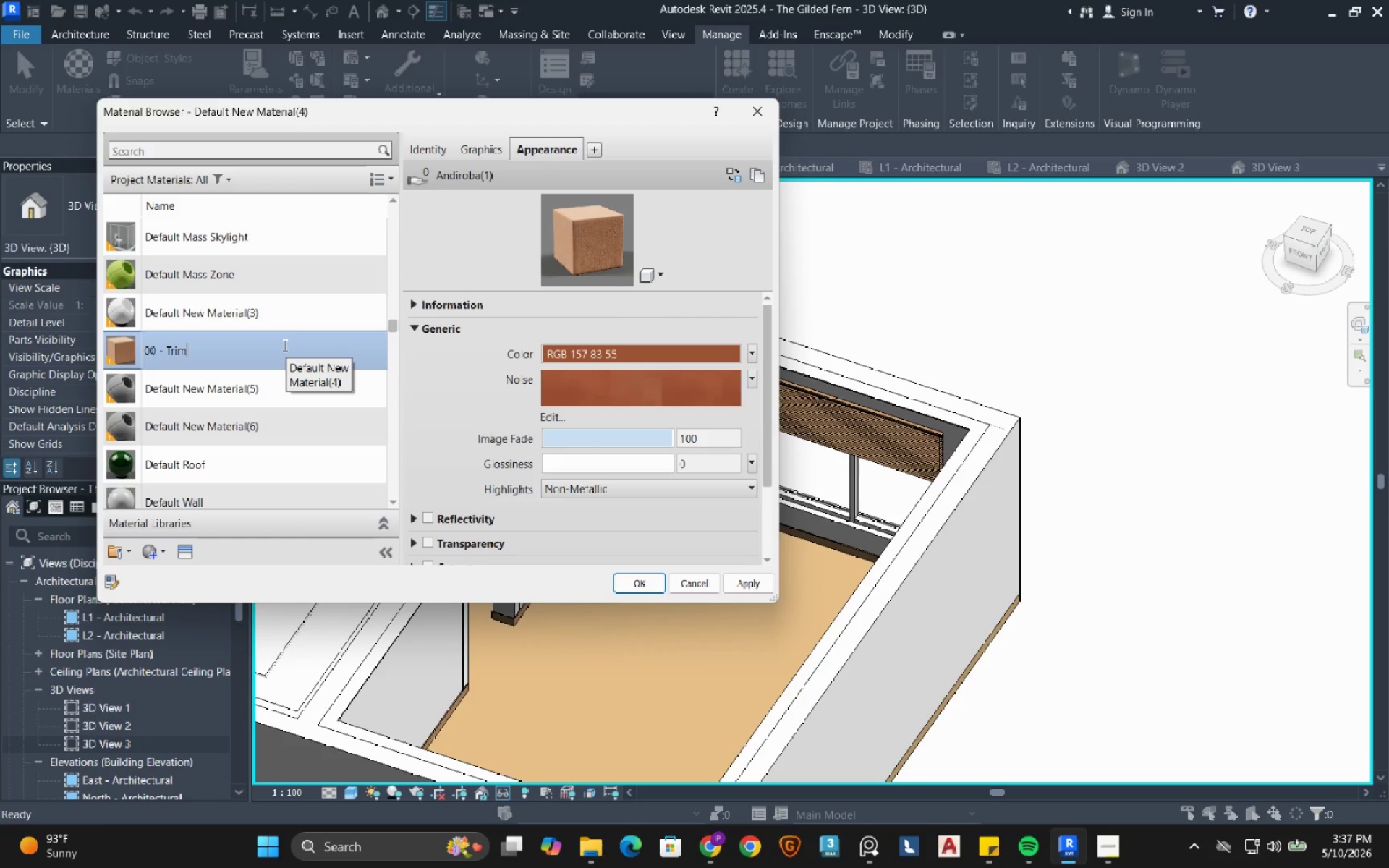 
key(Enter)
 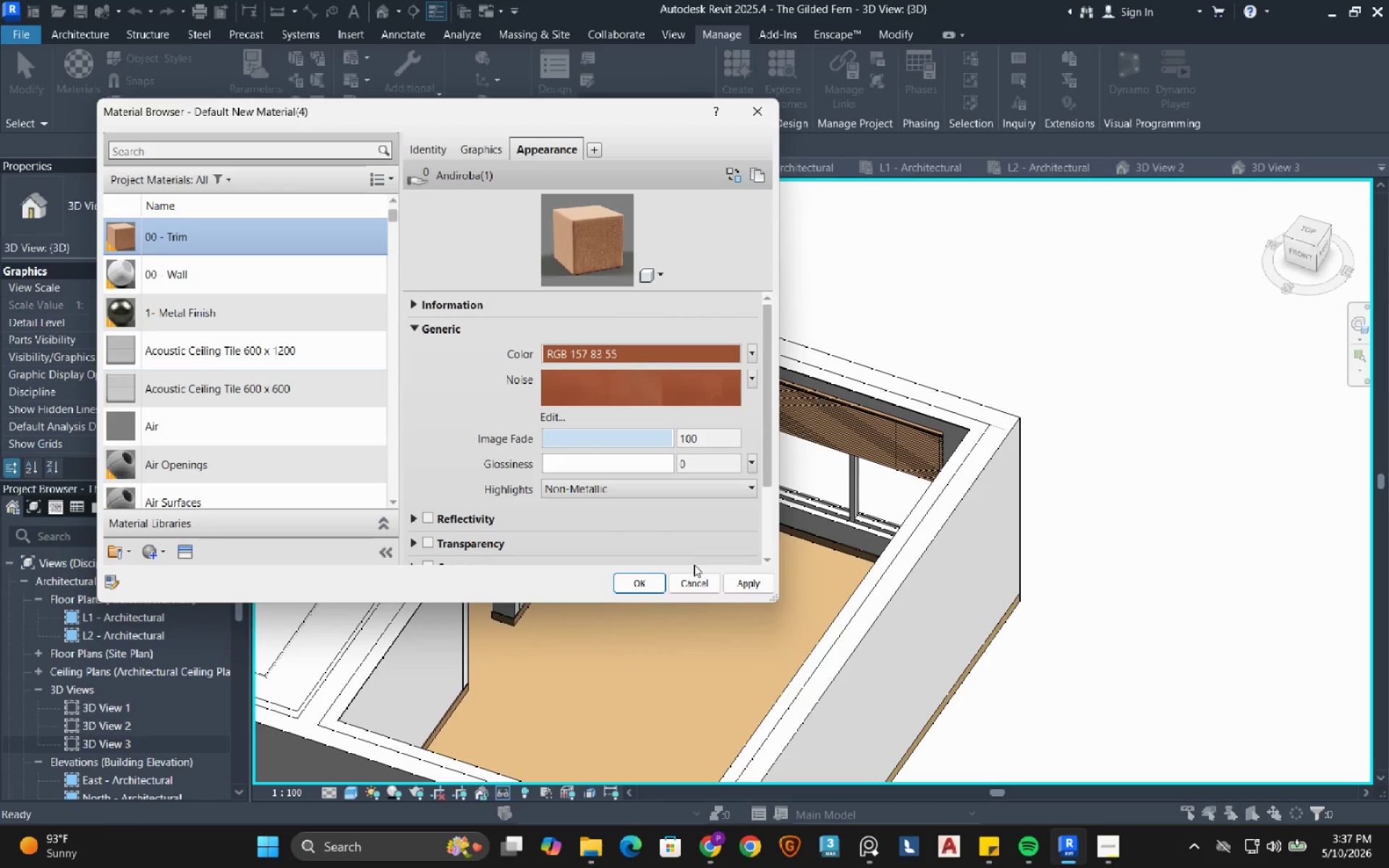 
left_click([652, 588])
 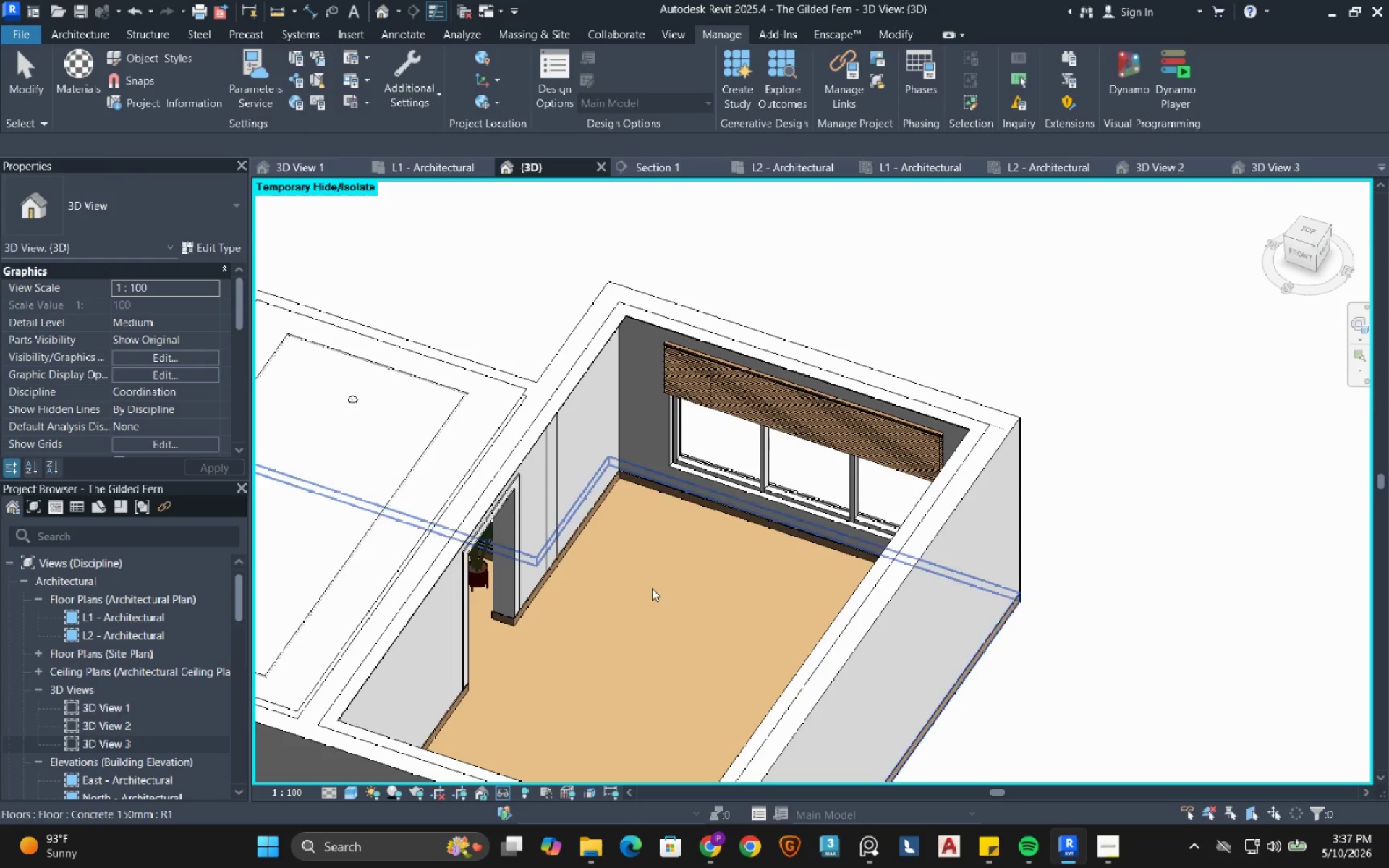 
left_click([652, 588])
 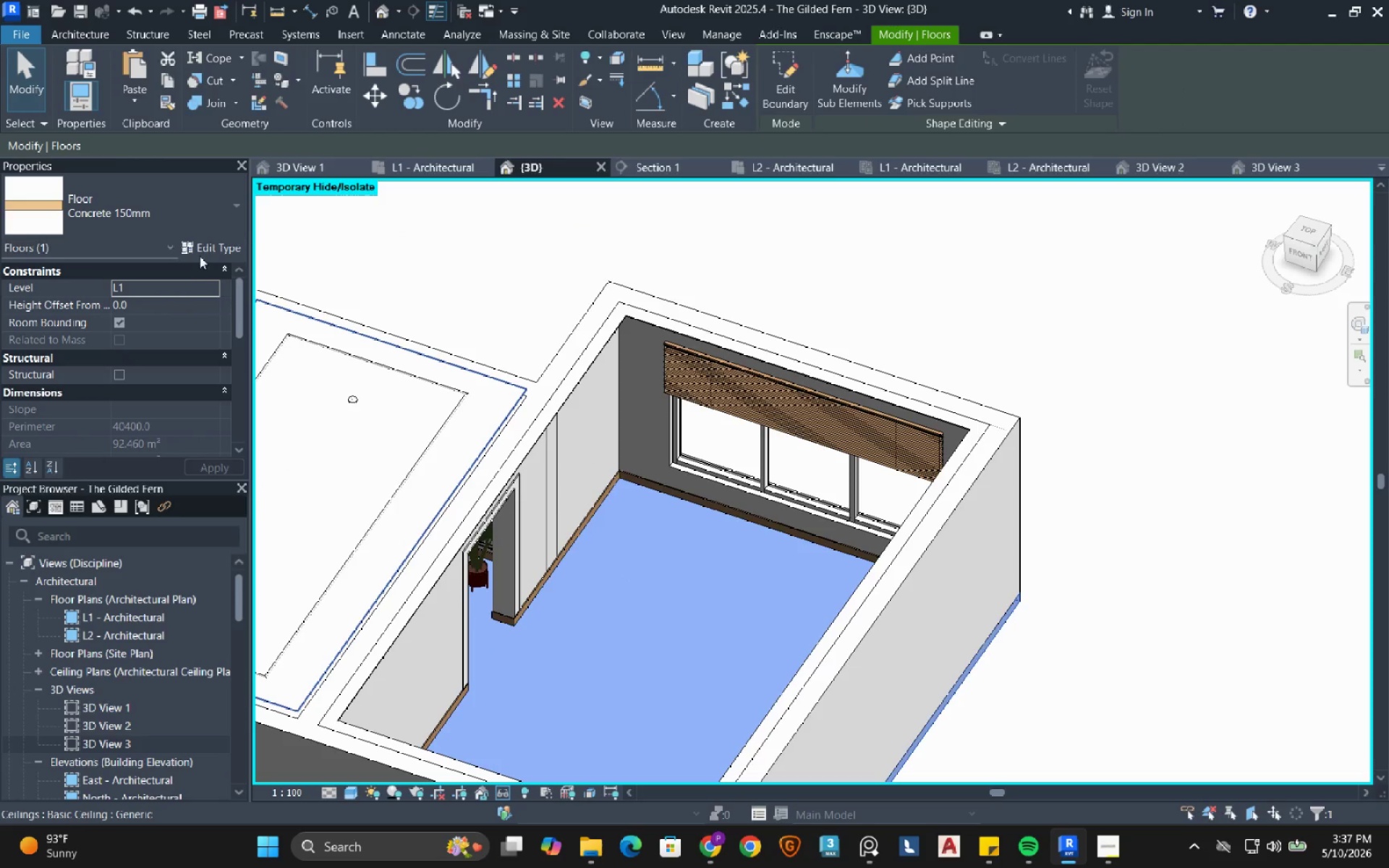 
left_click([202, 242])
 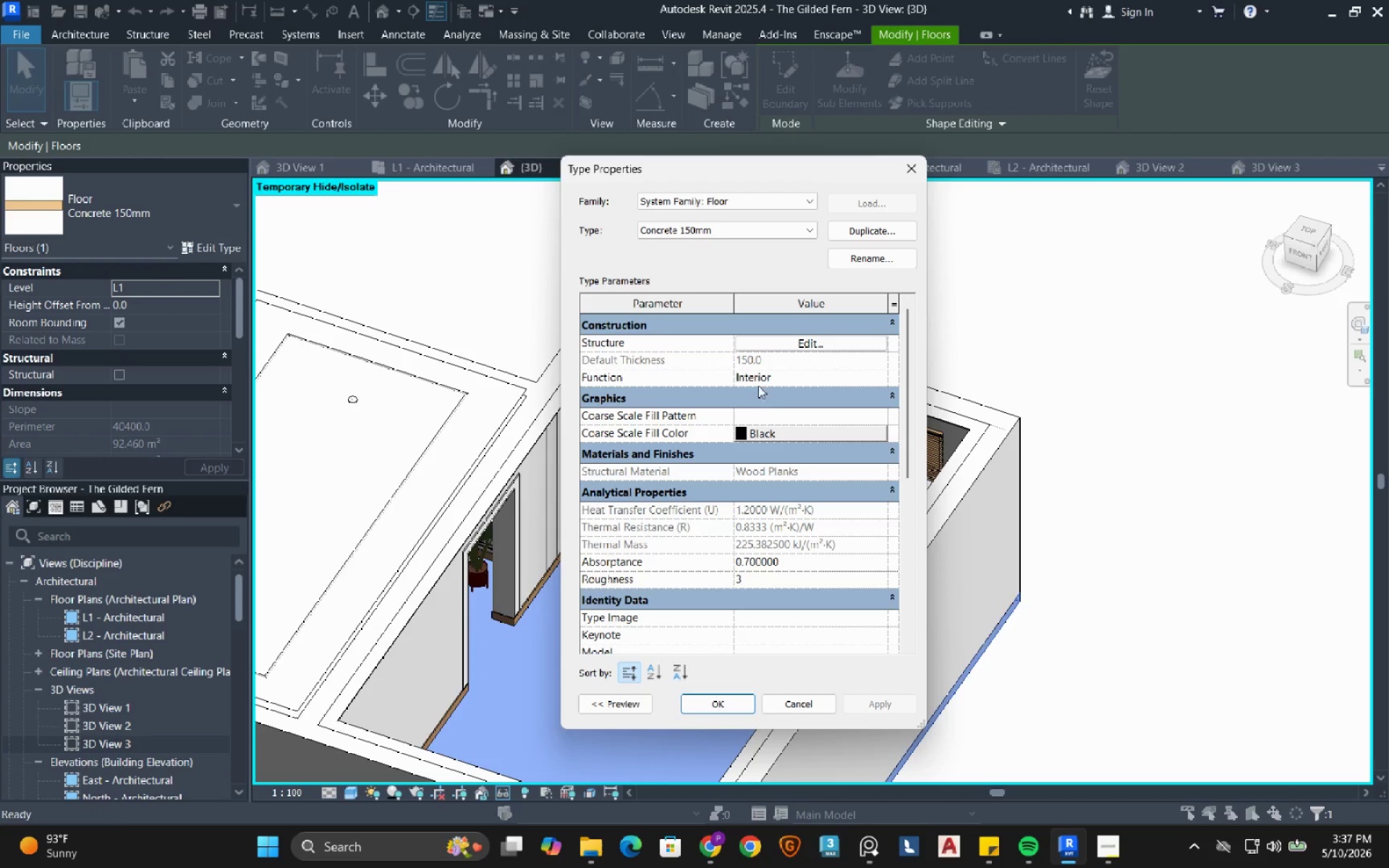 
left_click([775, 346])
 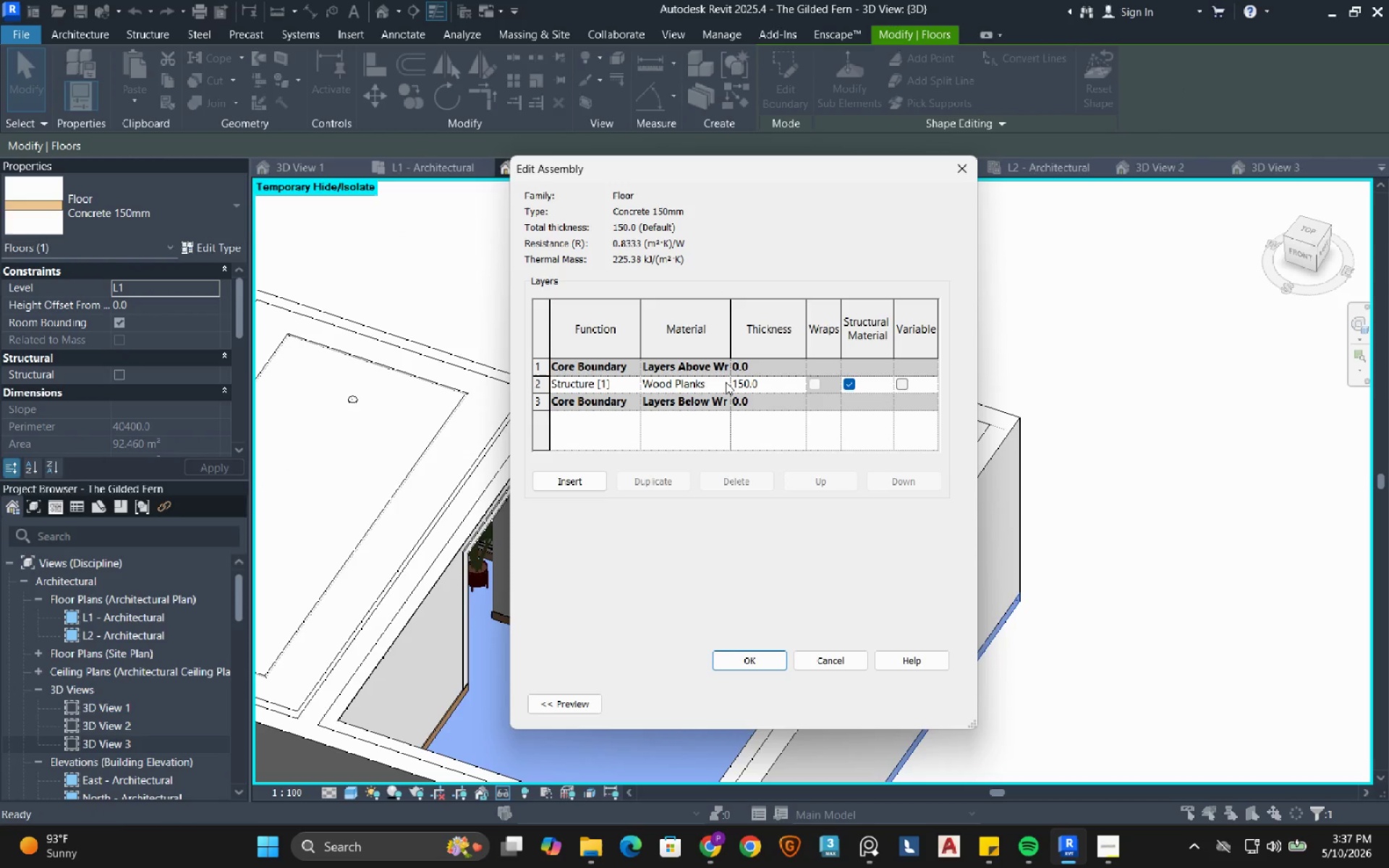 
left_click([726, 382])
 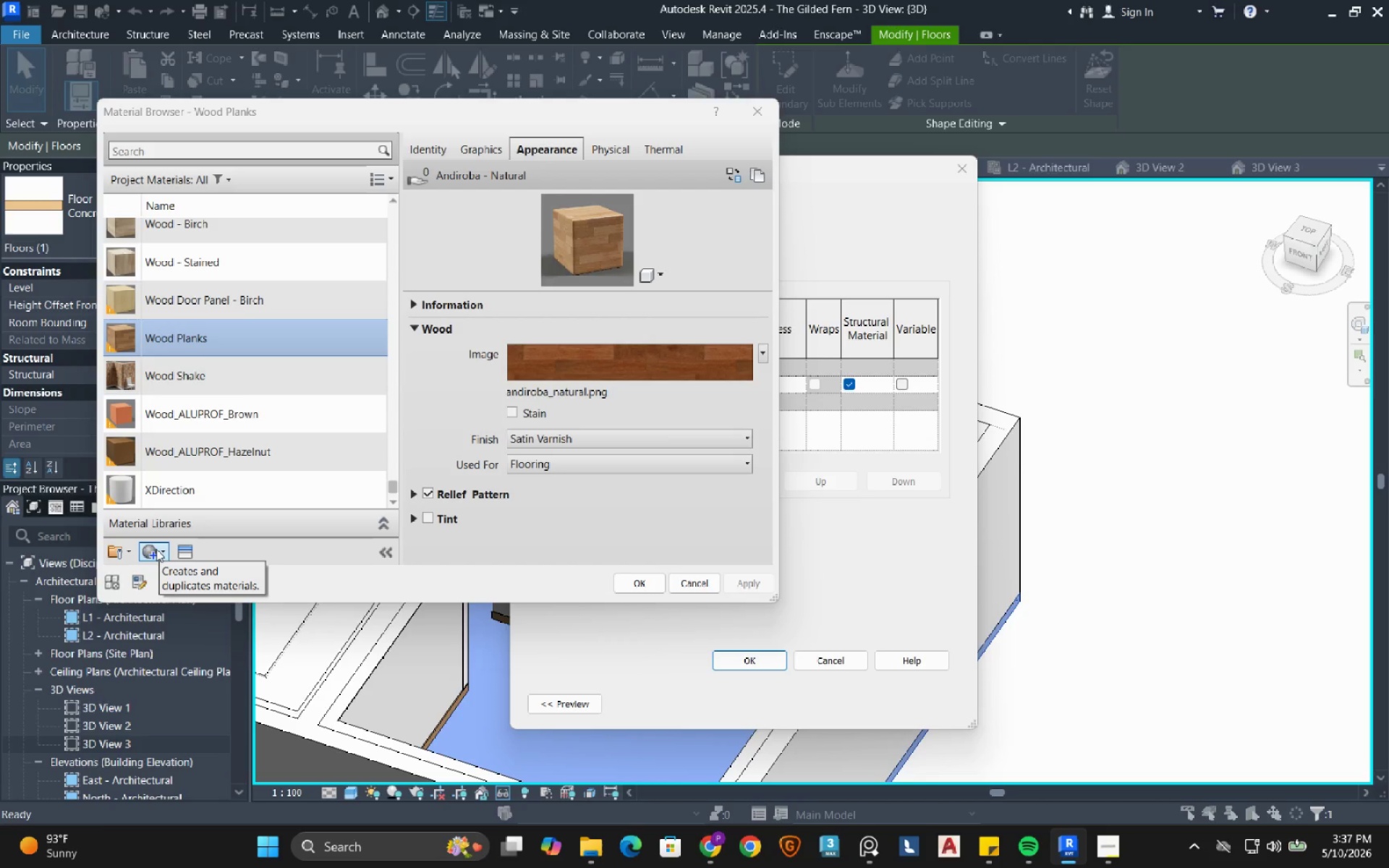 
wait(9.16)
 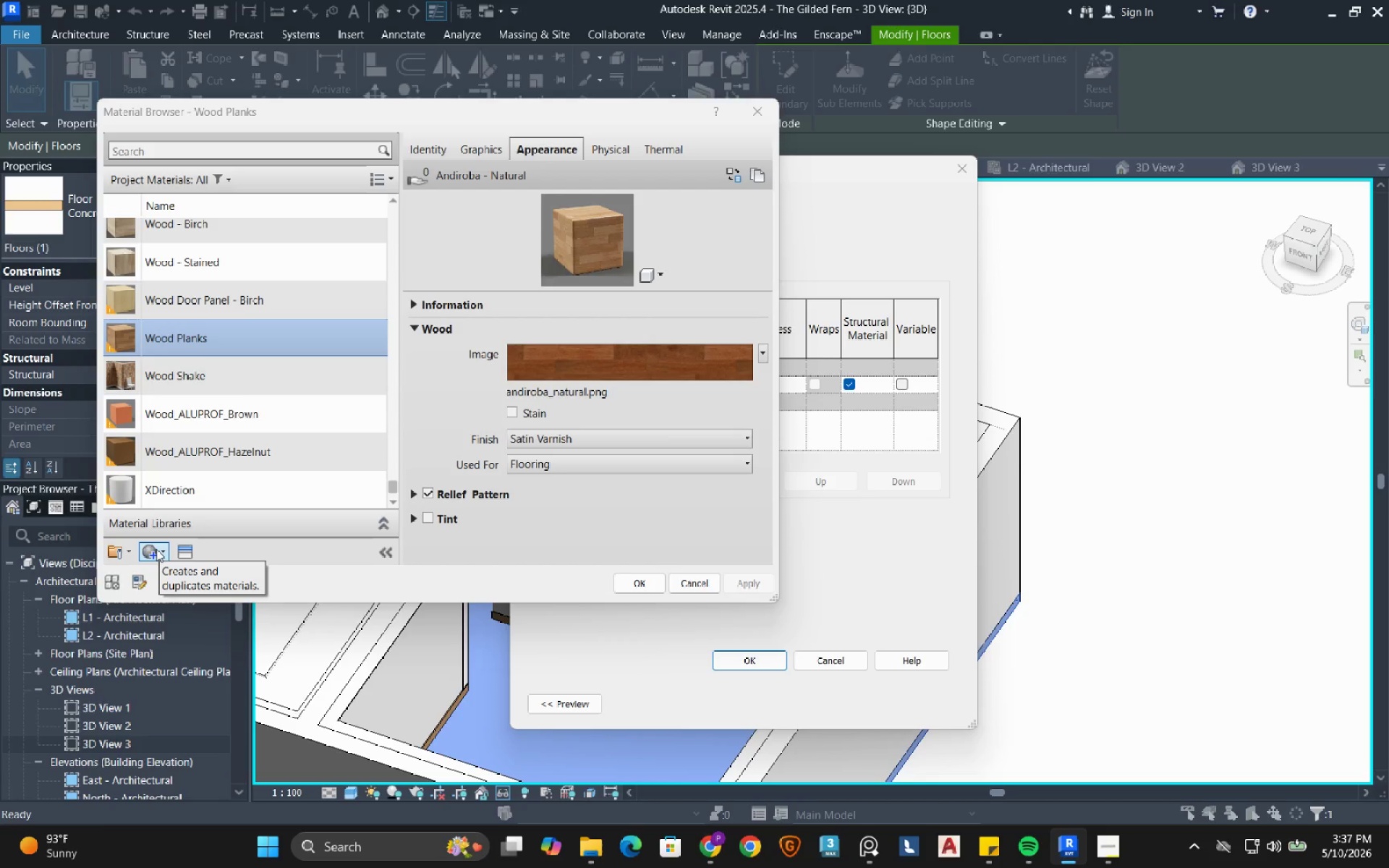 
left_click([159, 548])
 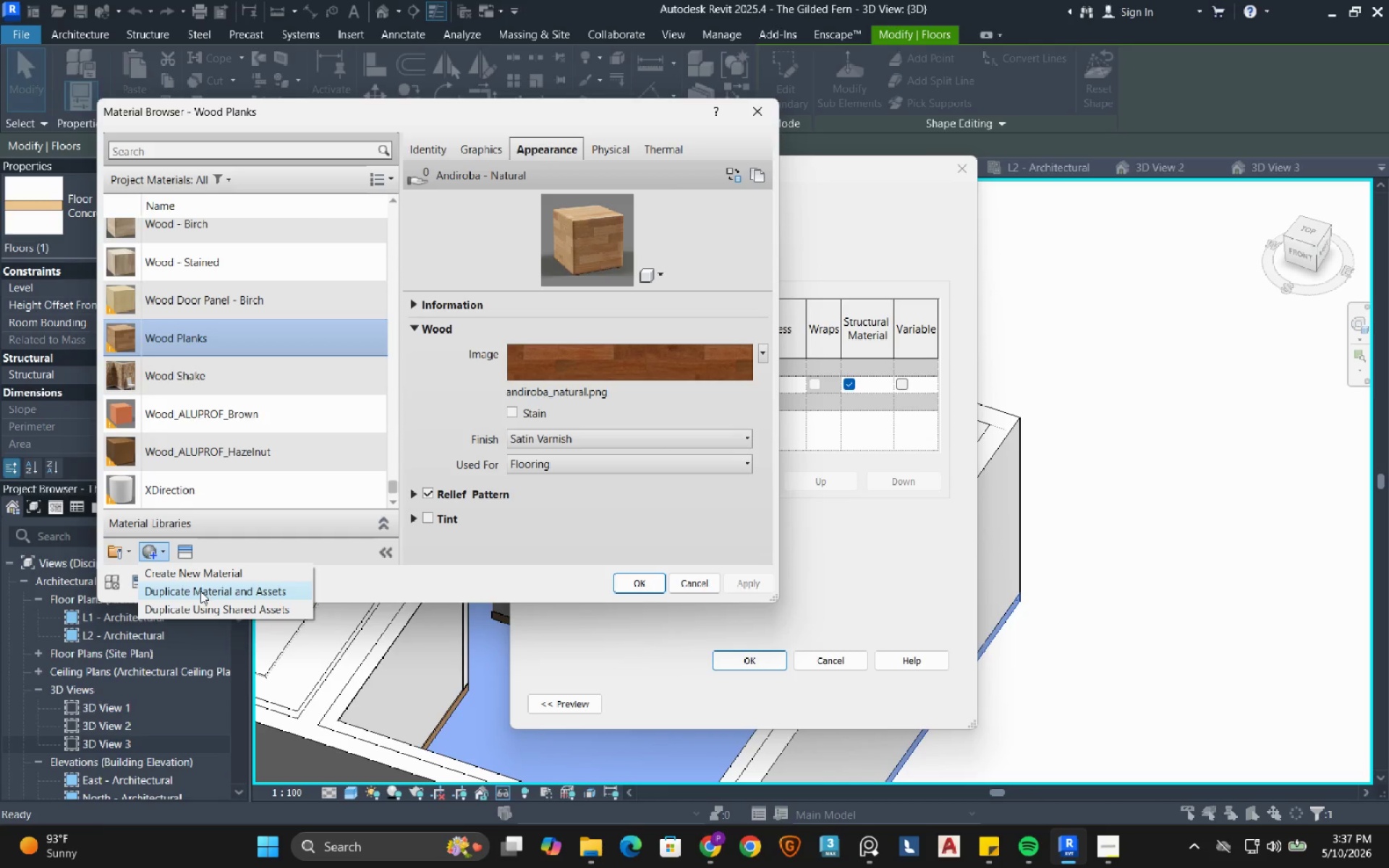 
left_click([200, 591])
 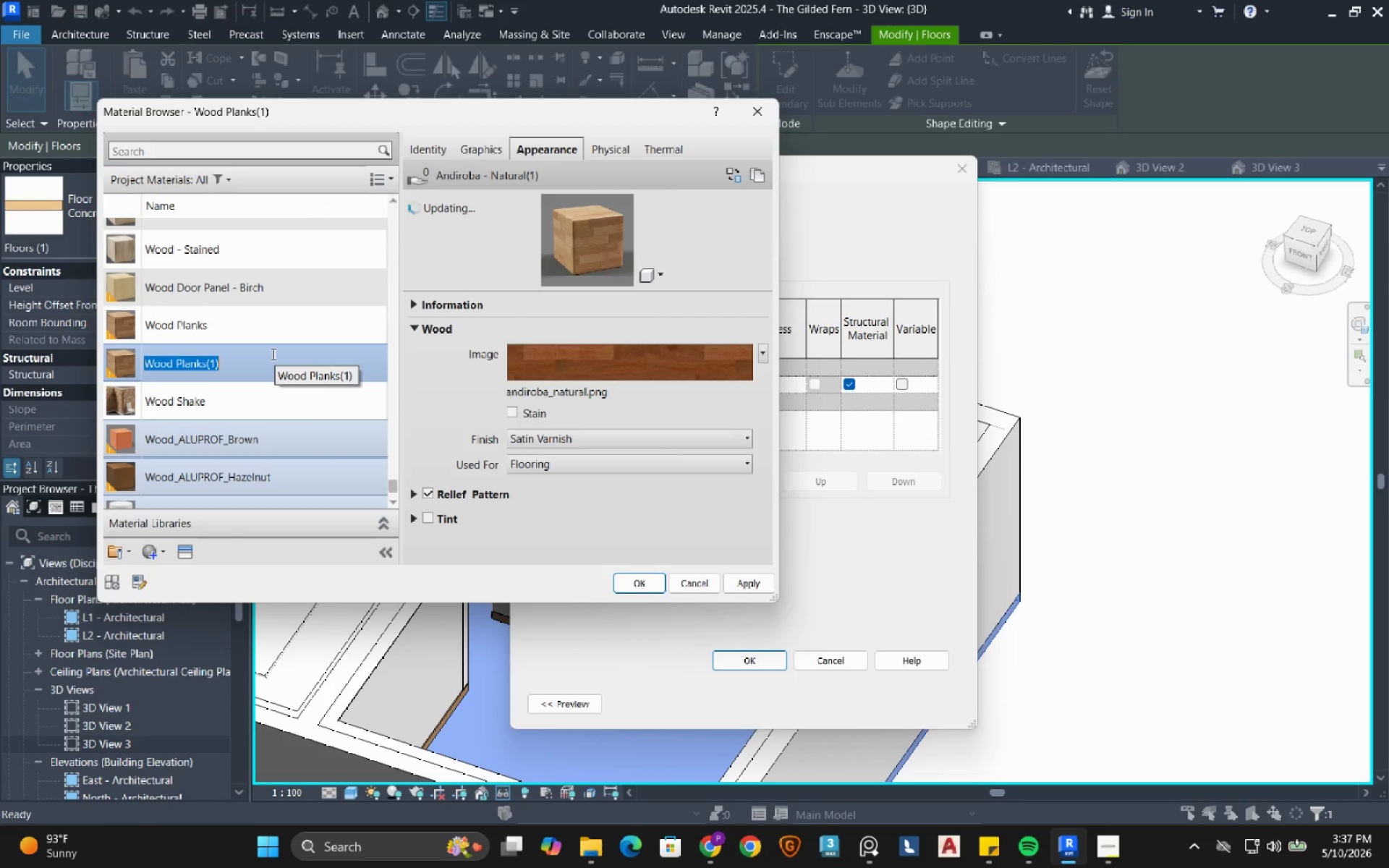 
type(00 - Wood planks)
 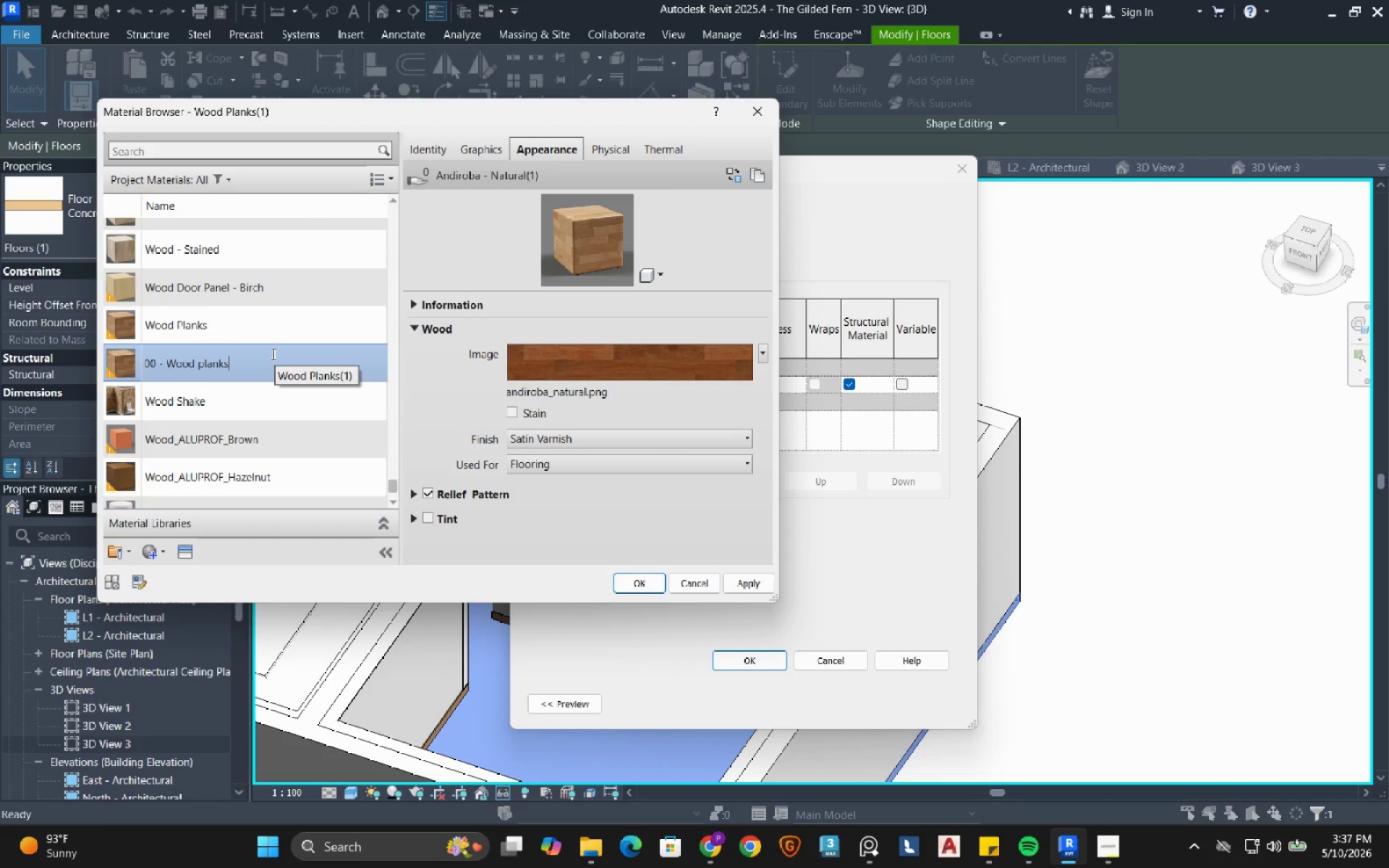 
key(Enter)
 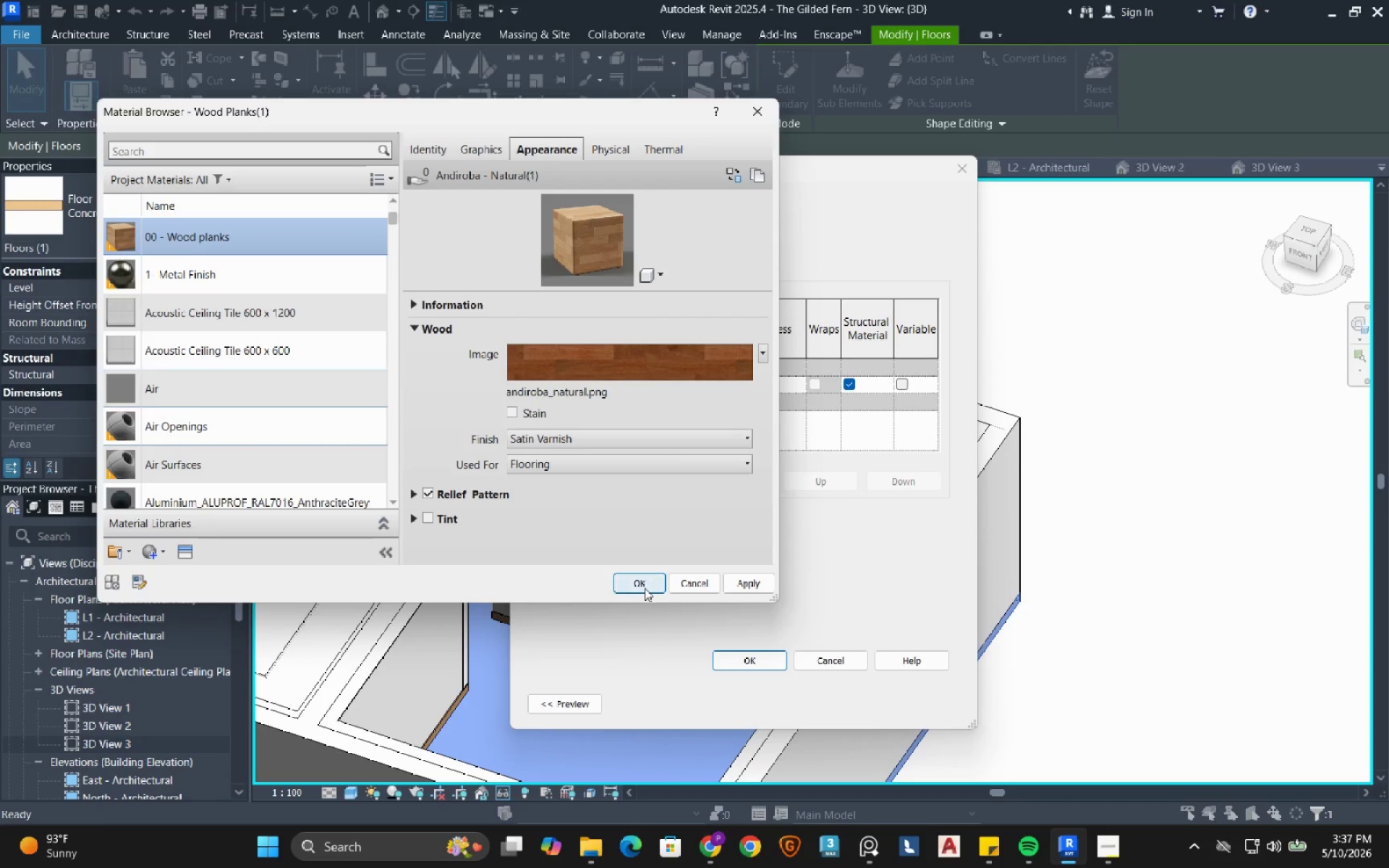 
left_click([745, 663])
 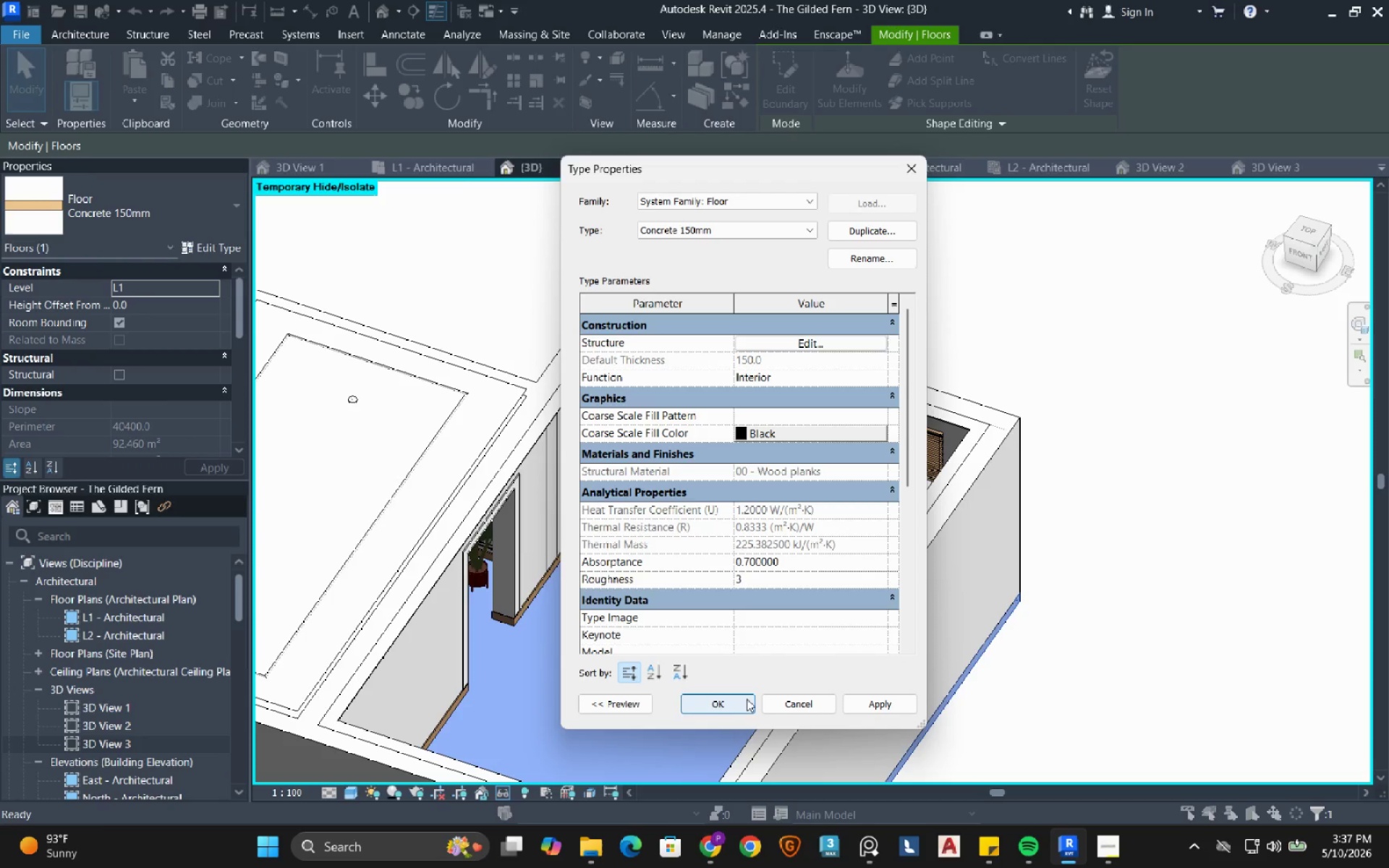 
left_click([744, 699])
 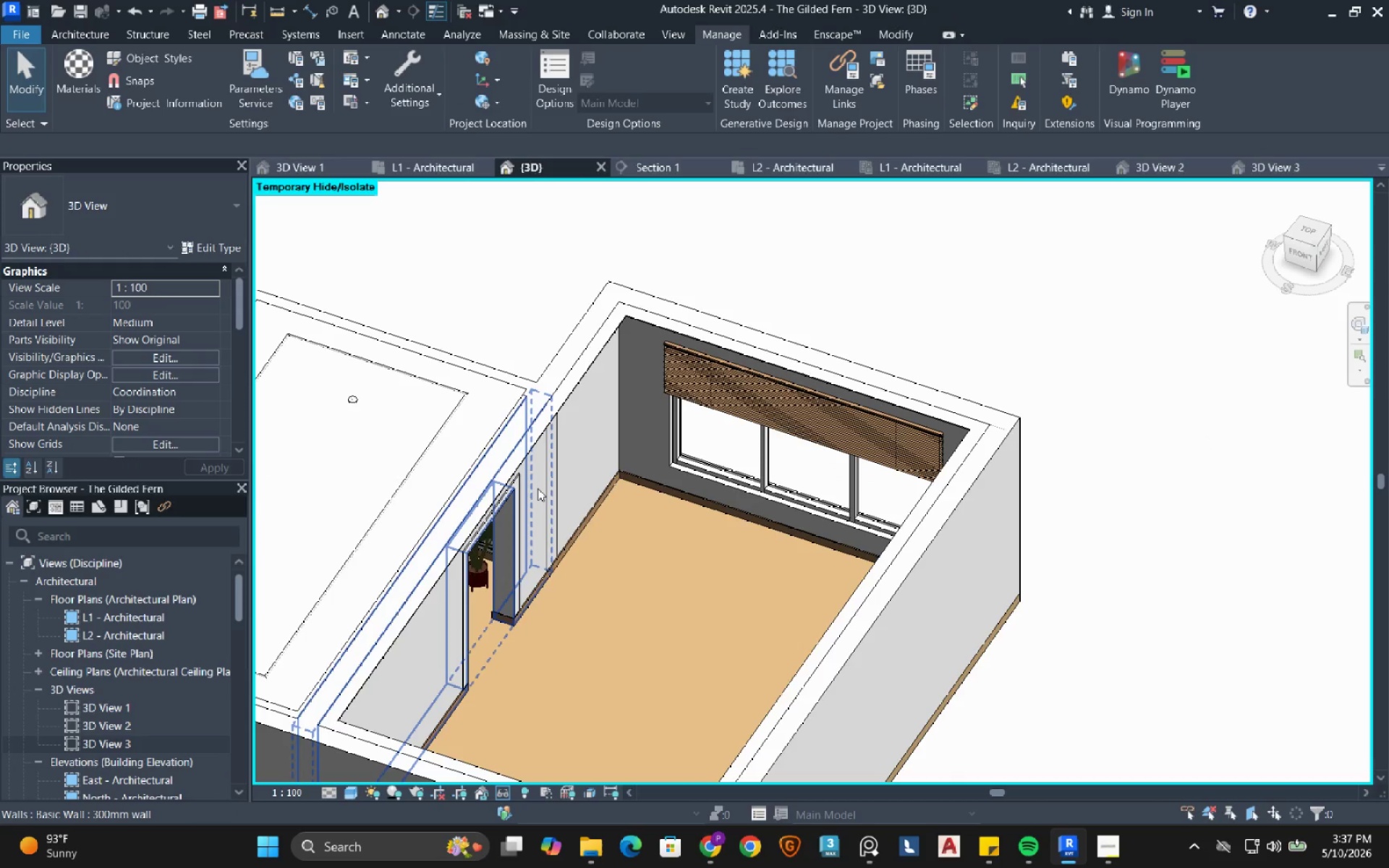 
wait(5.09)
 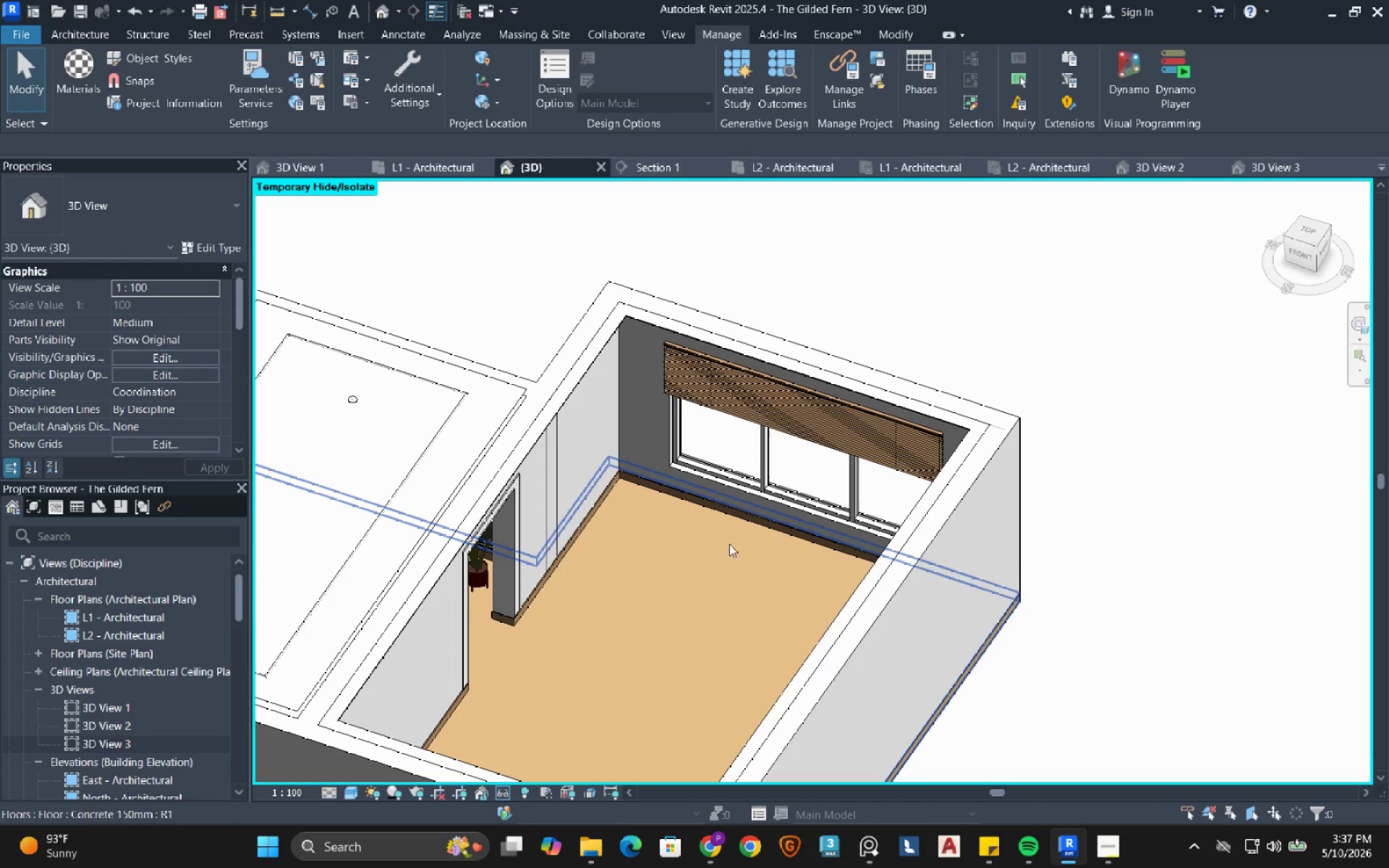 
left_click([539, 483])
 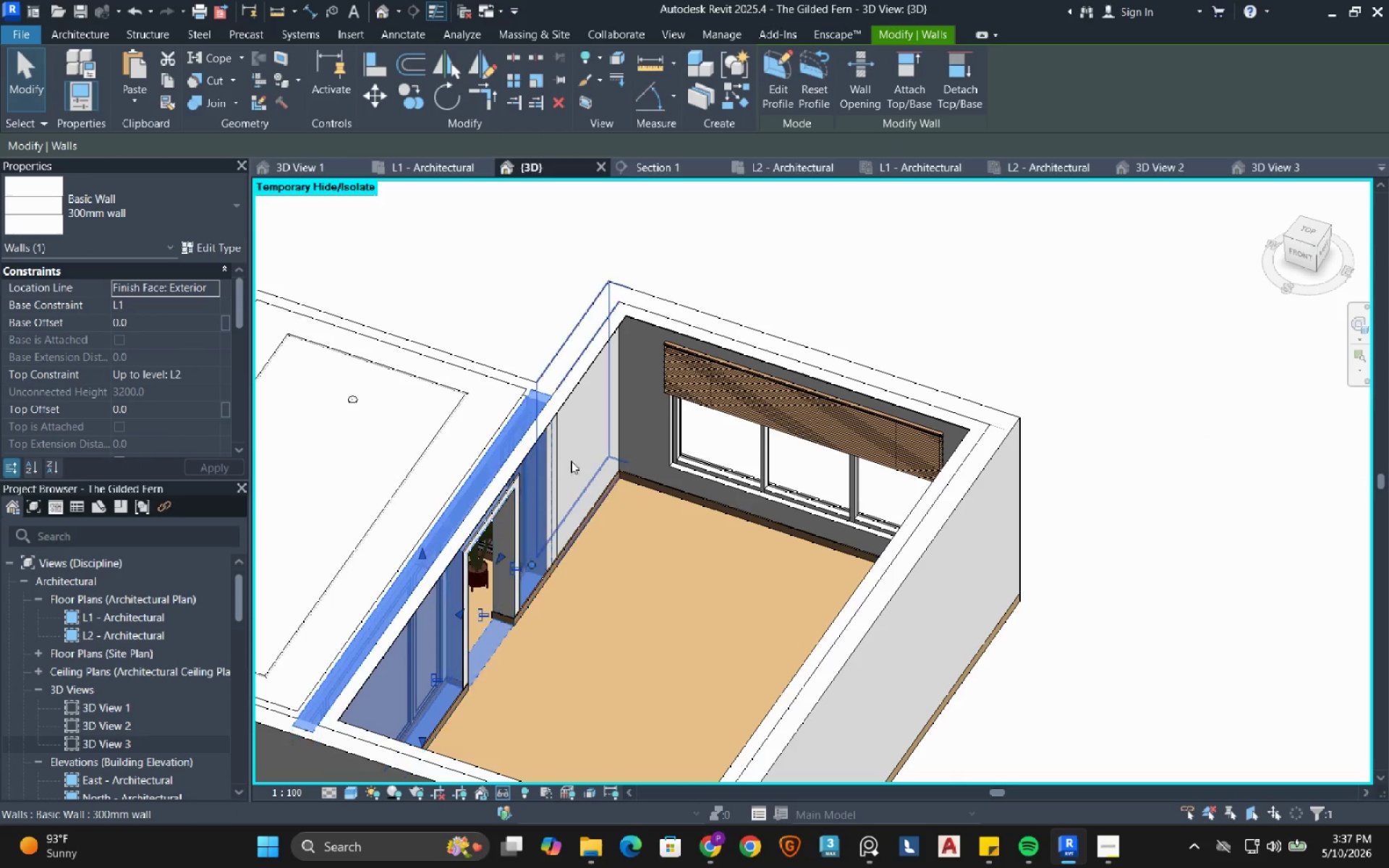 
left_click([572, 460])
 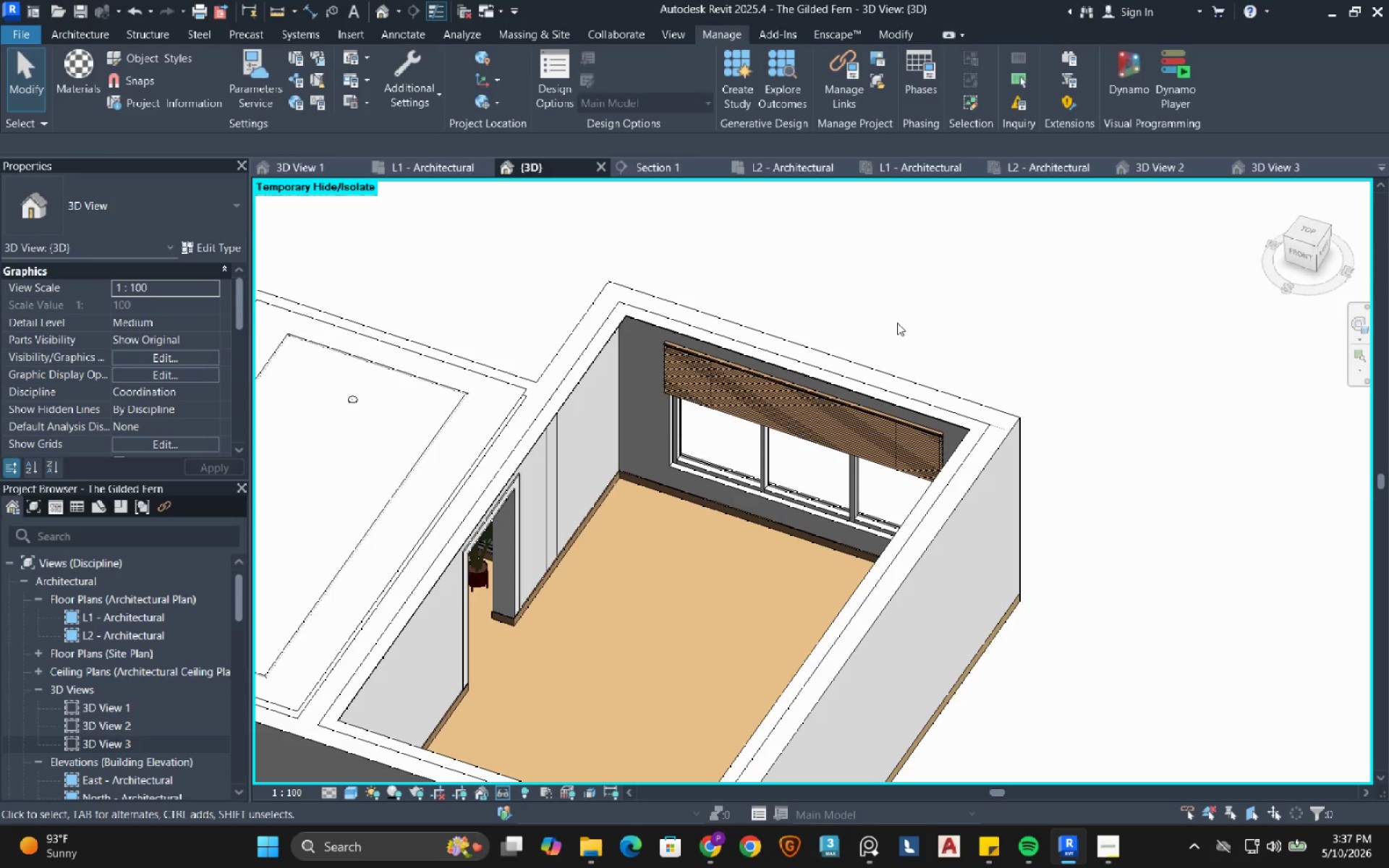 
wait(10.23)
 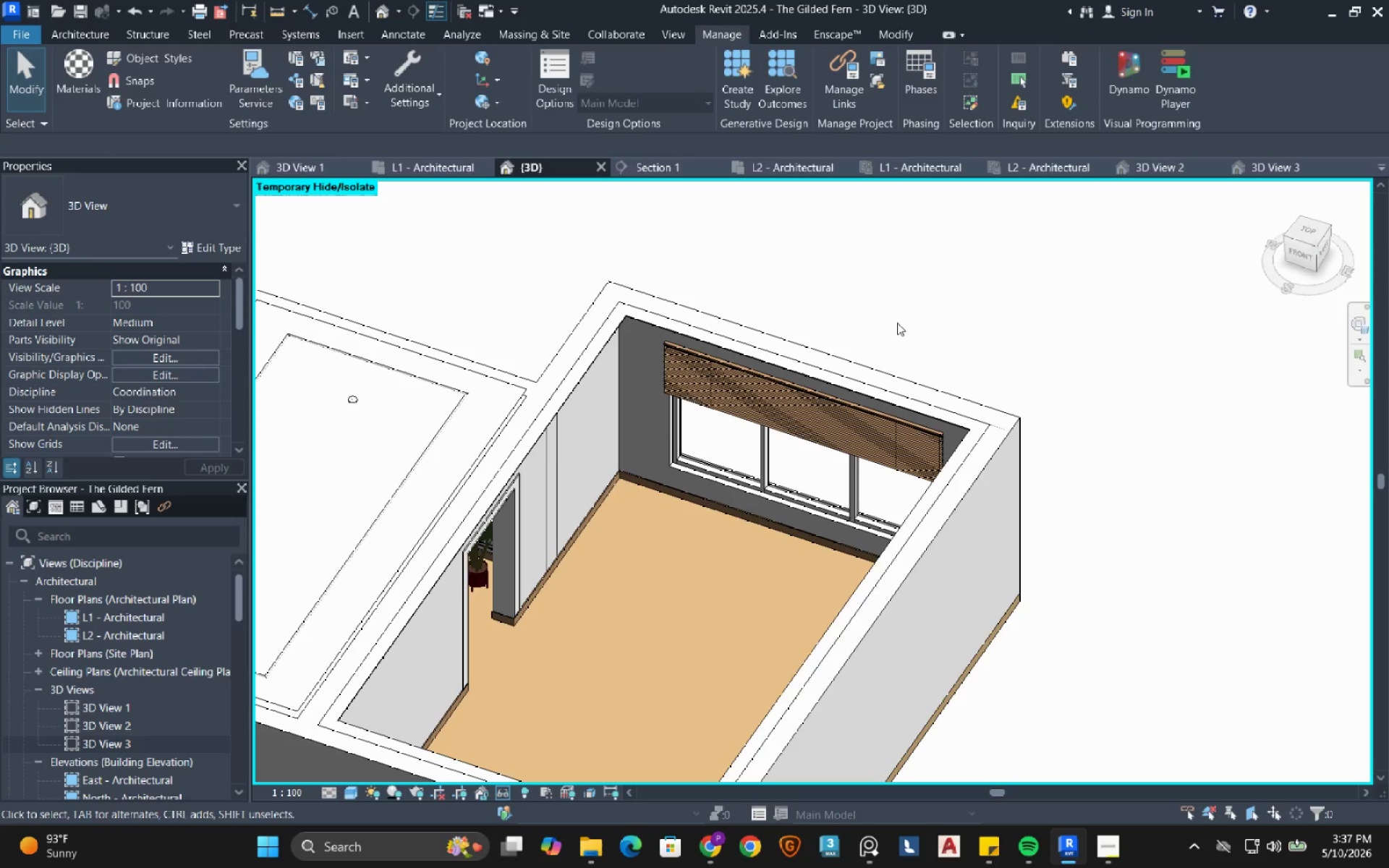 
scroll: coordinate [964, 418], scroll_direction: down, amount: 6.0
 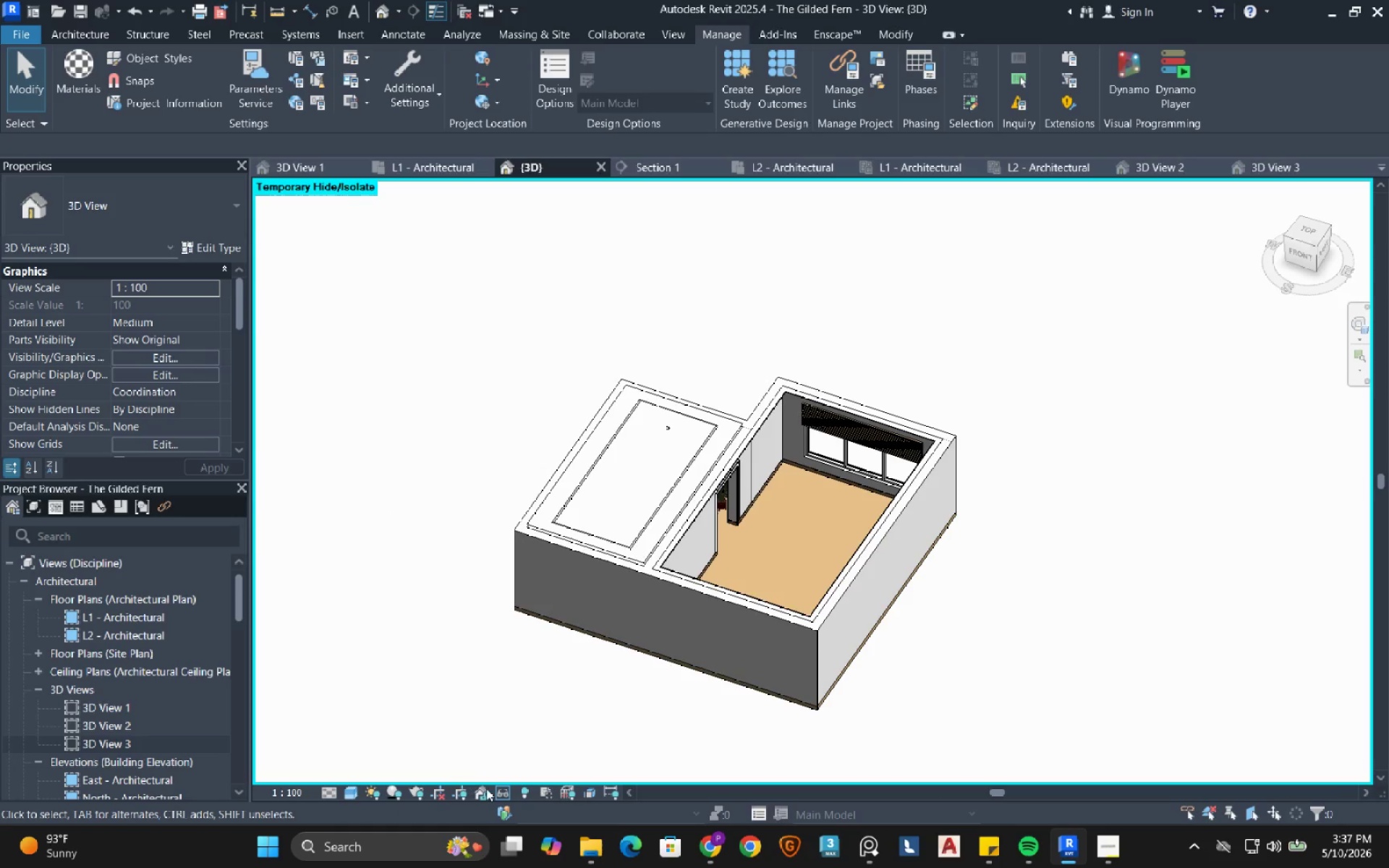 
left_click([506, 793])
 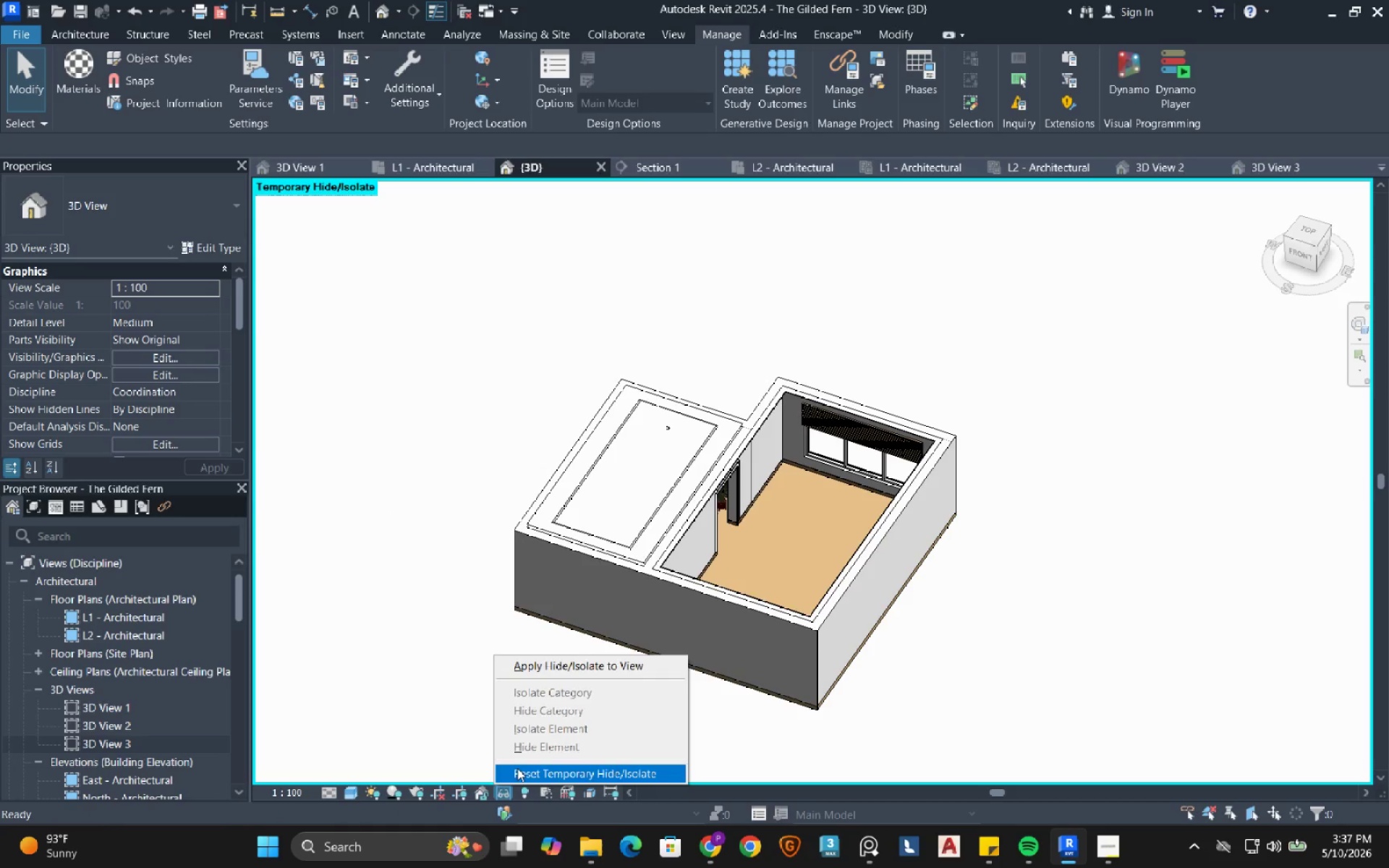 
left_click([517, 768])
 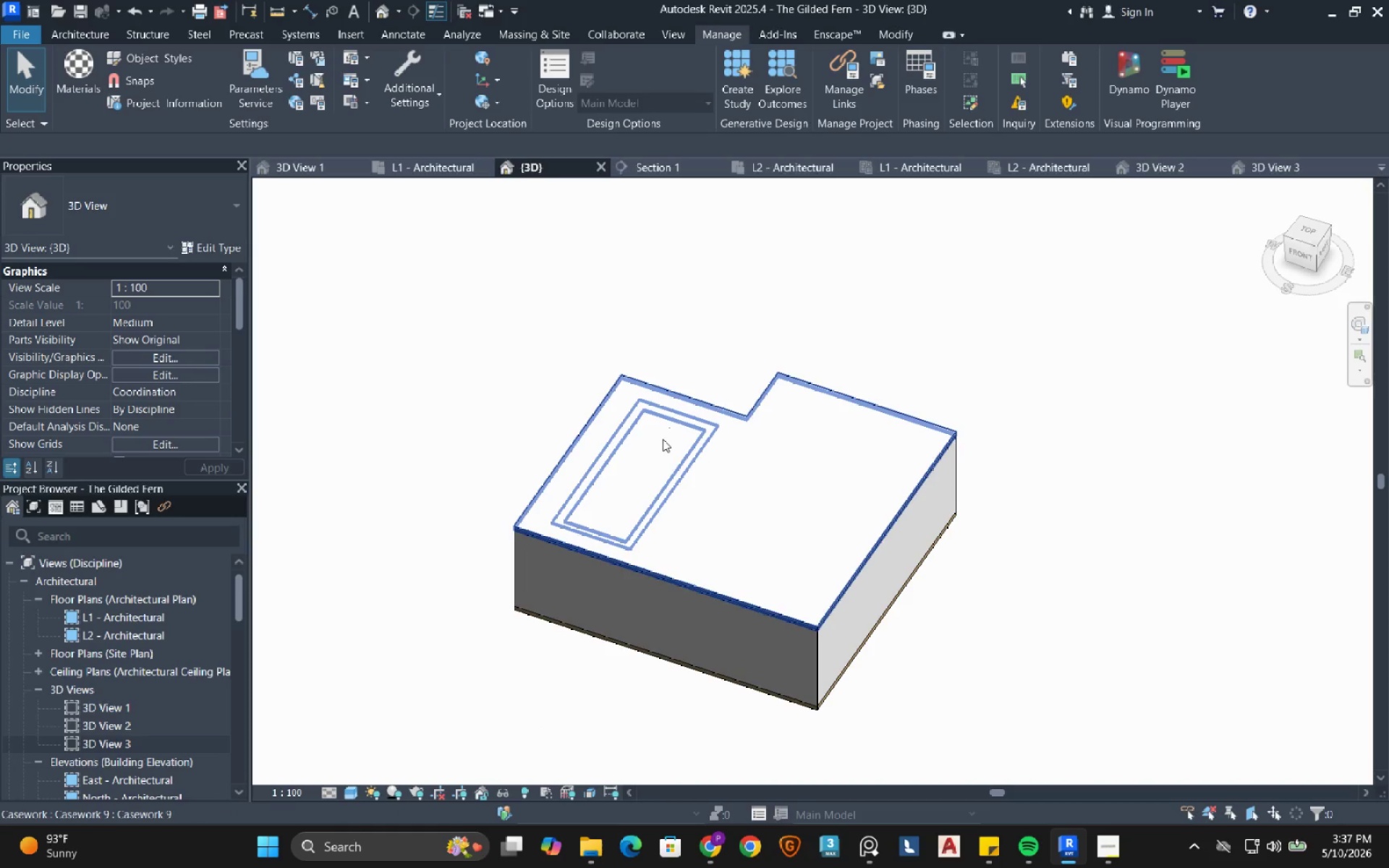 
left_click([663, 439])
 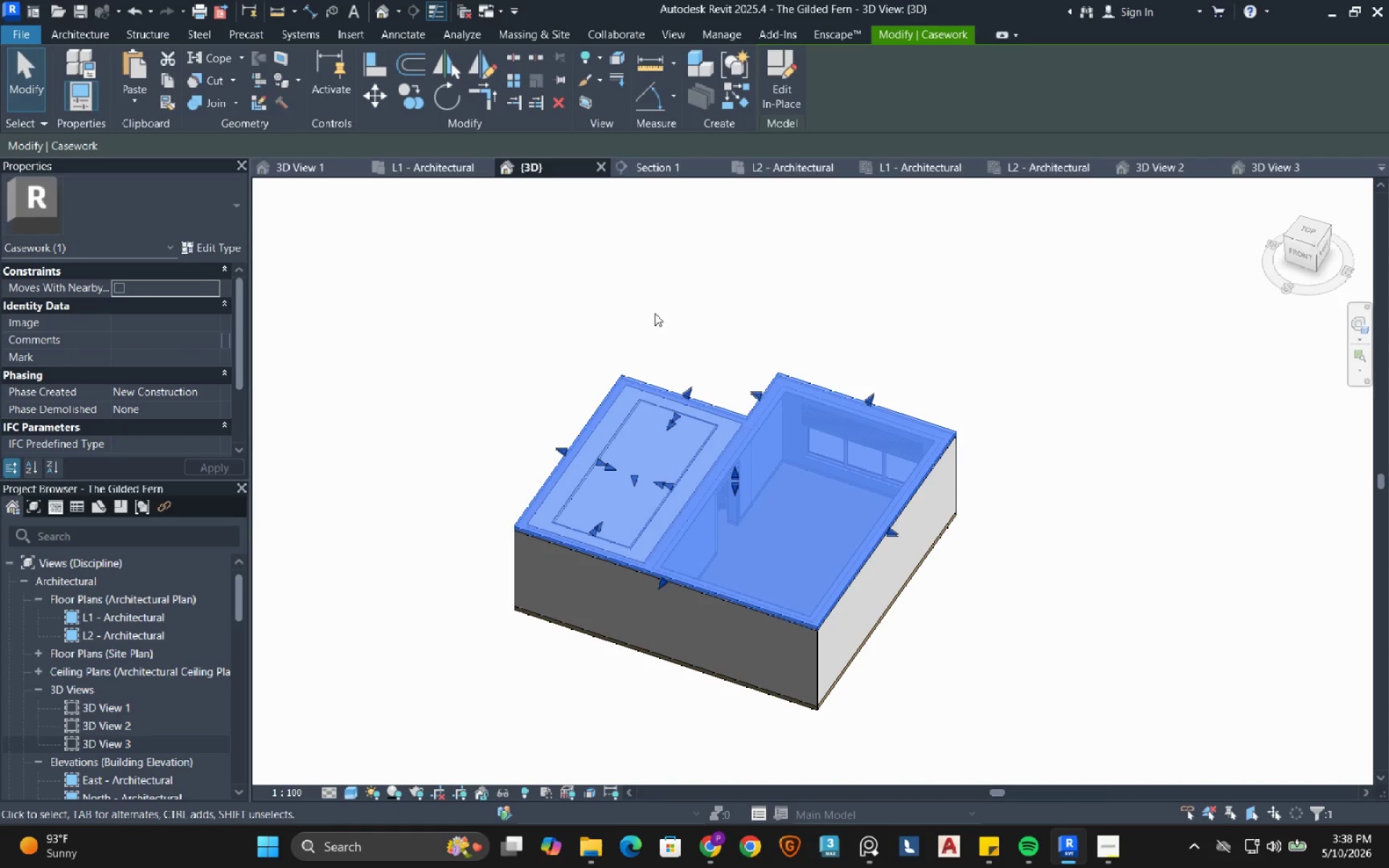 
left_click([655, 313])
 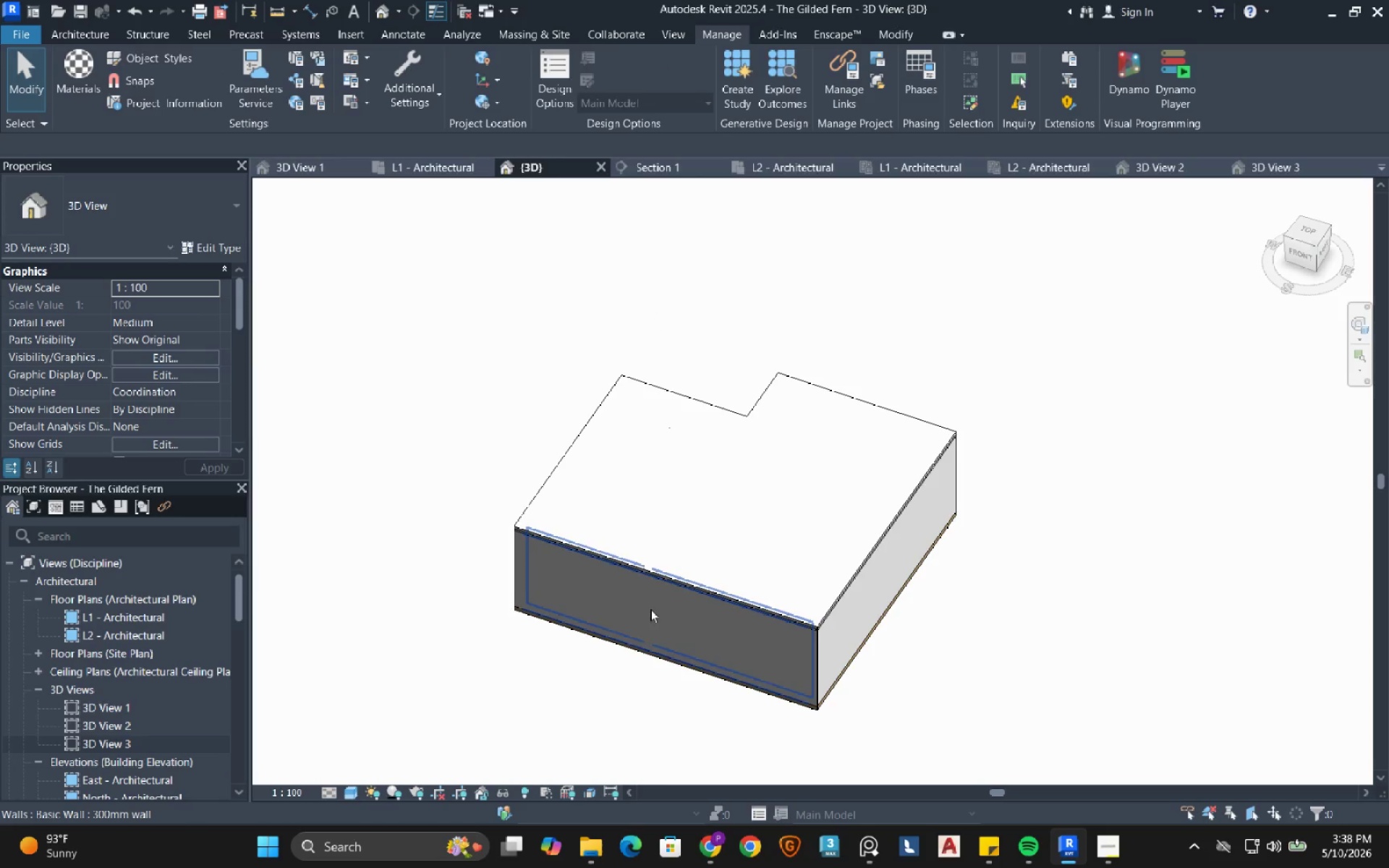 
left_click([637, 623])
 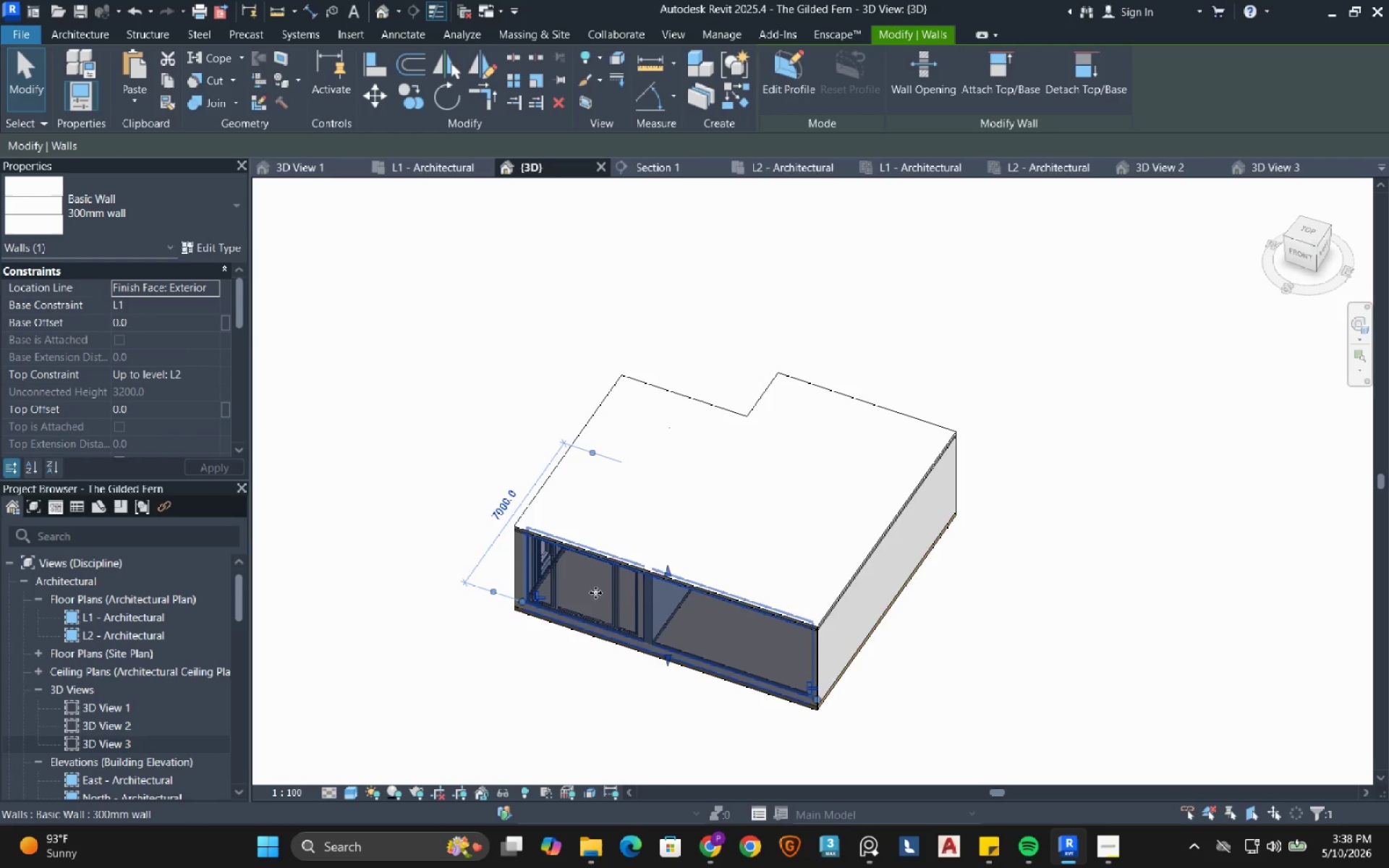 
scroll: coordinate [594, 605], scroll_direction: up, amount: 5.0
 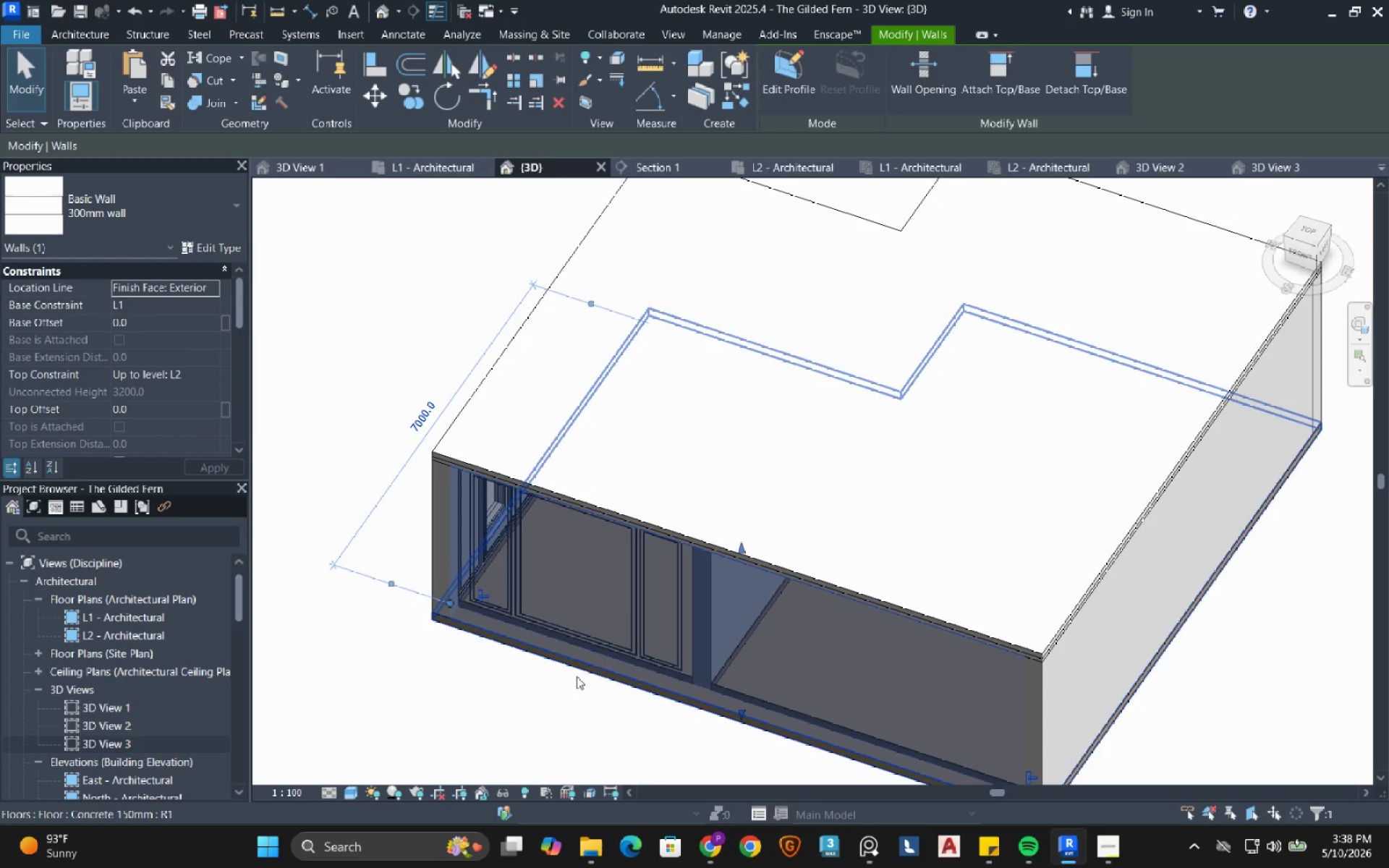 
left_click([409, 320])
 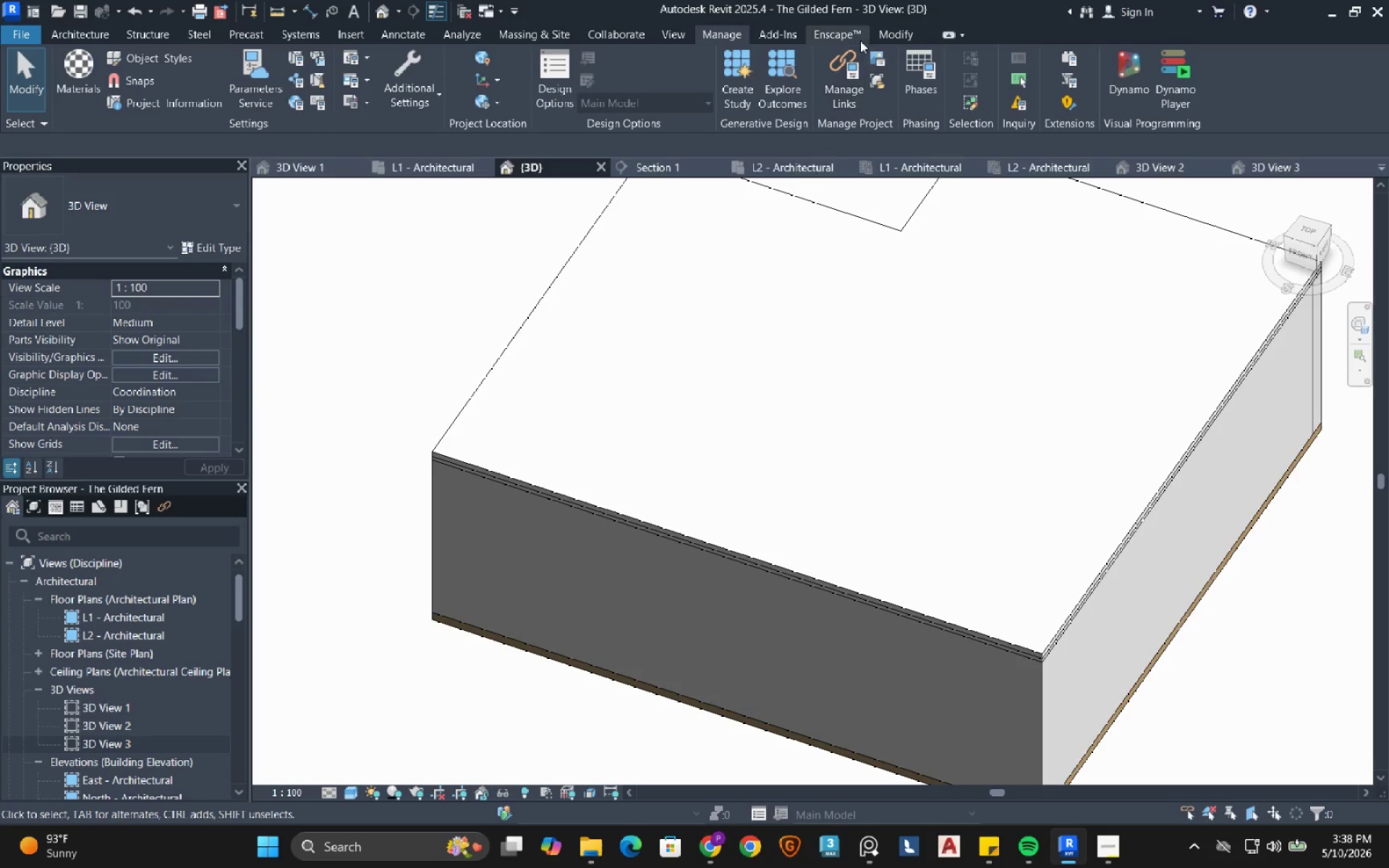 
left_click([859, 38])
 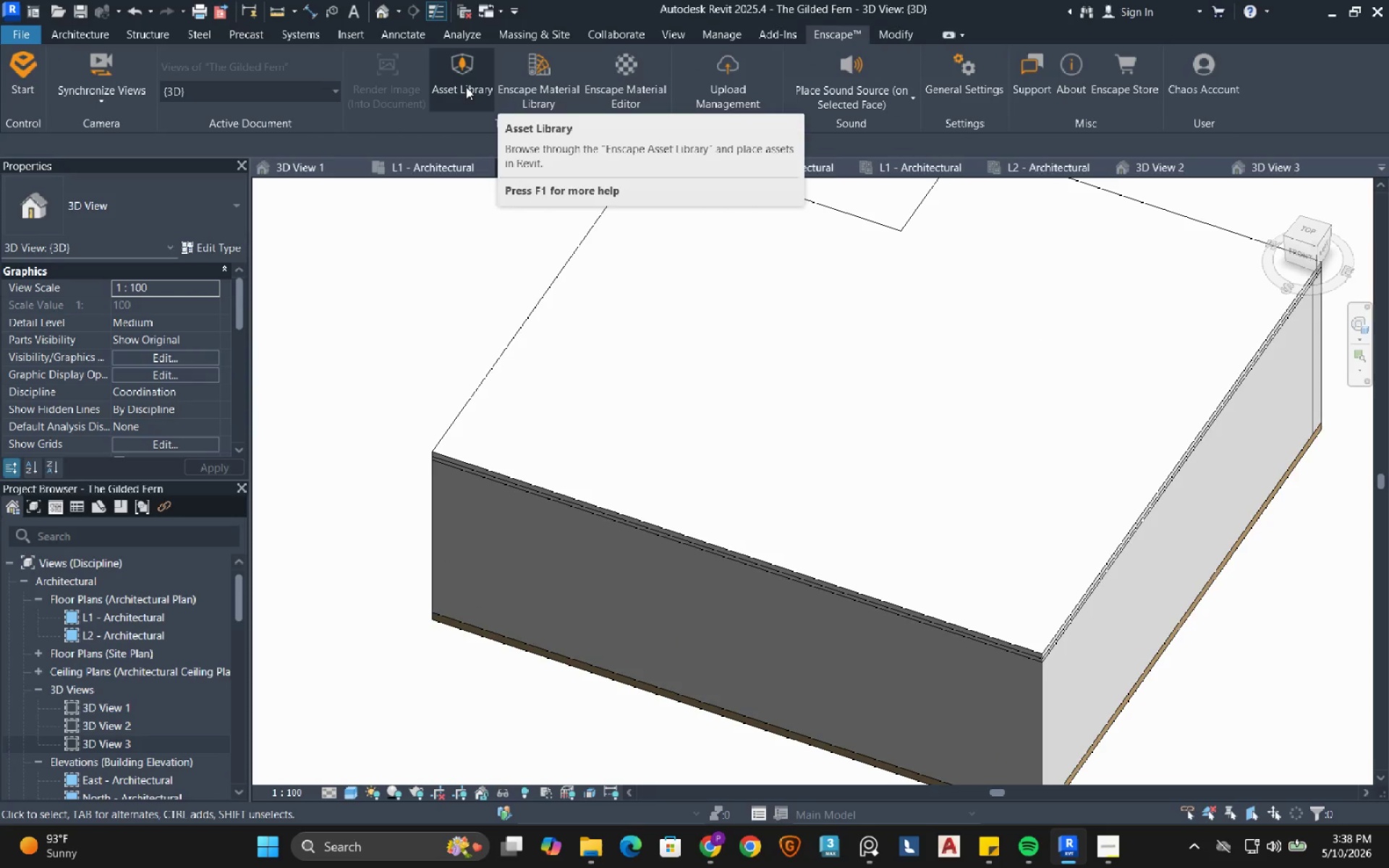 
left_click([466, 87])
 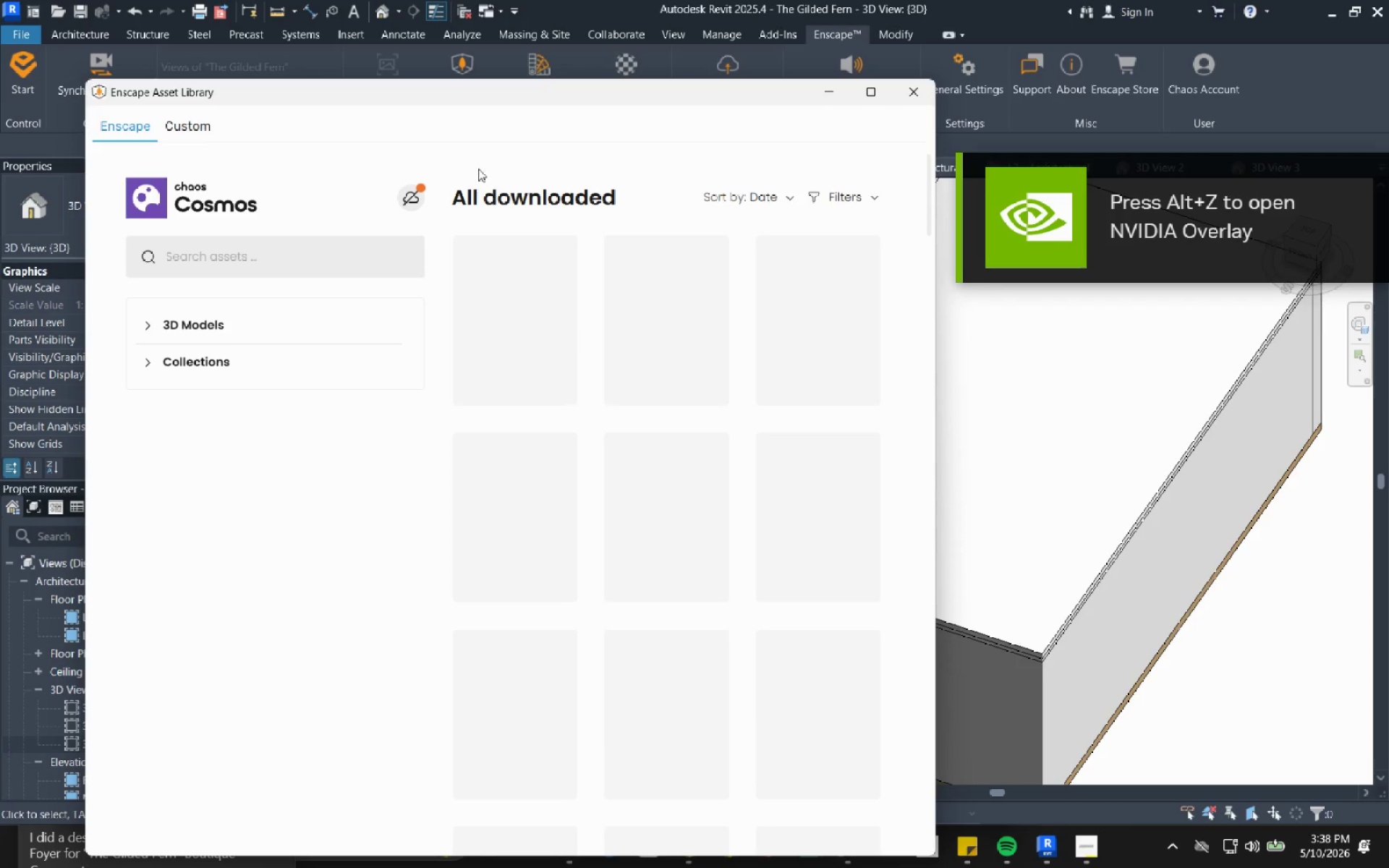 
left_click_drag(start_coordinate=[499, 93], to_coordinate=[660, 61])
 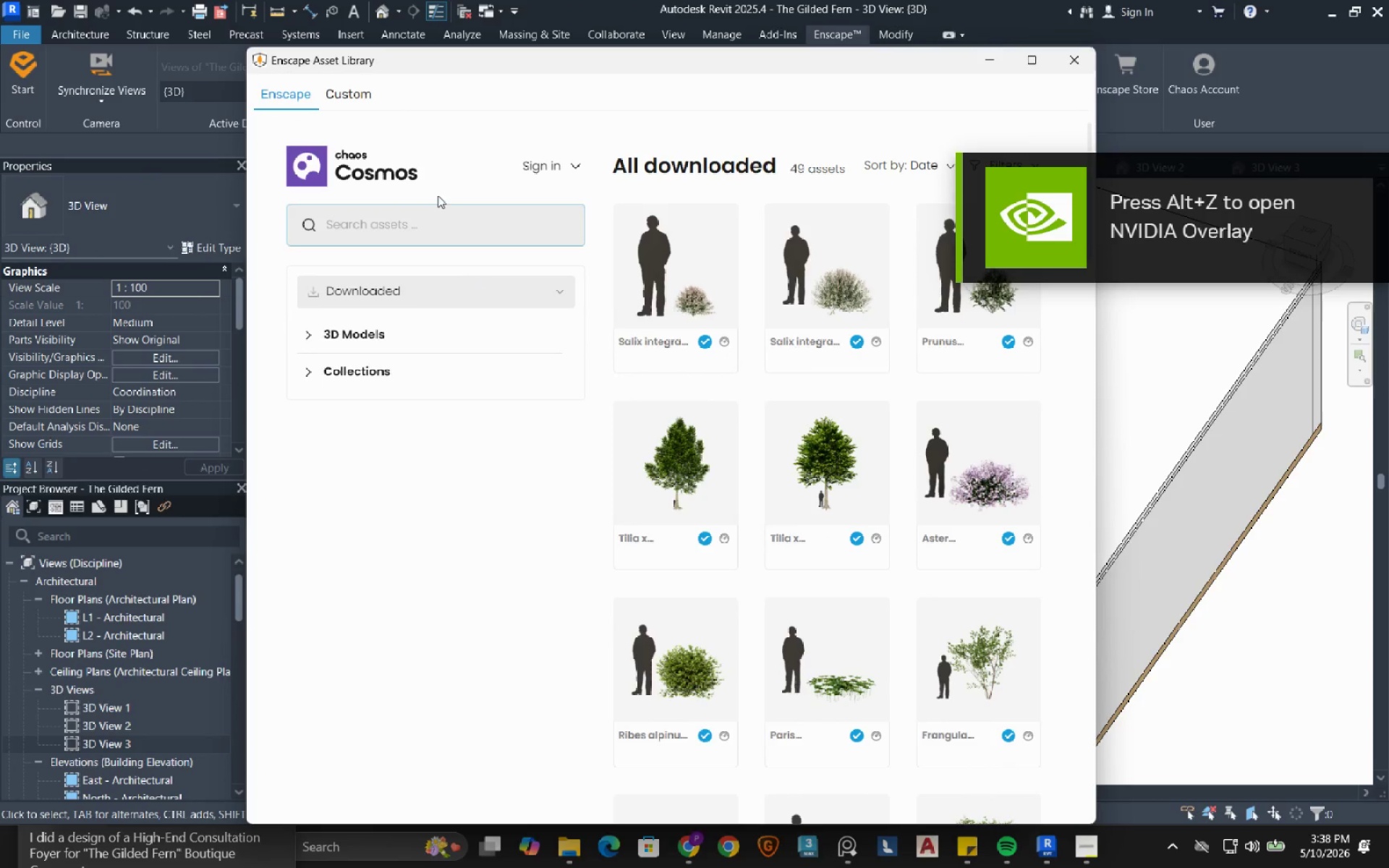 
left_click([430, 209])
 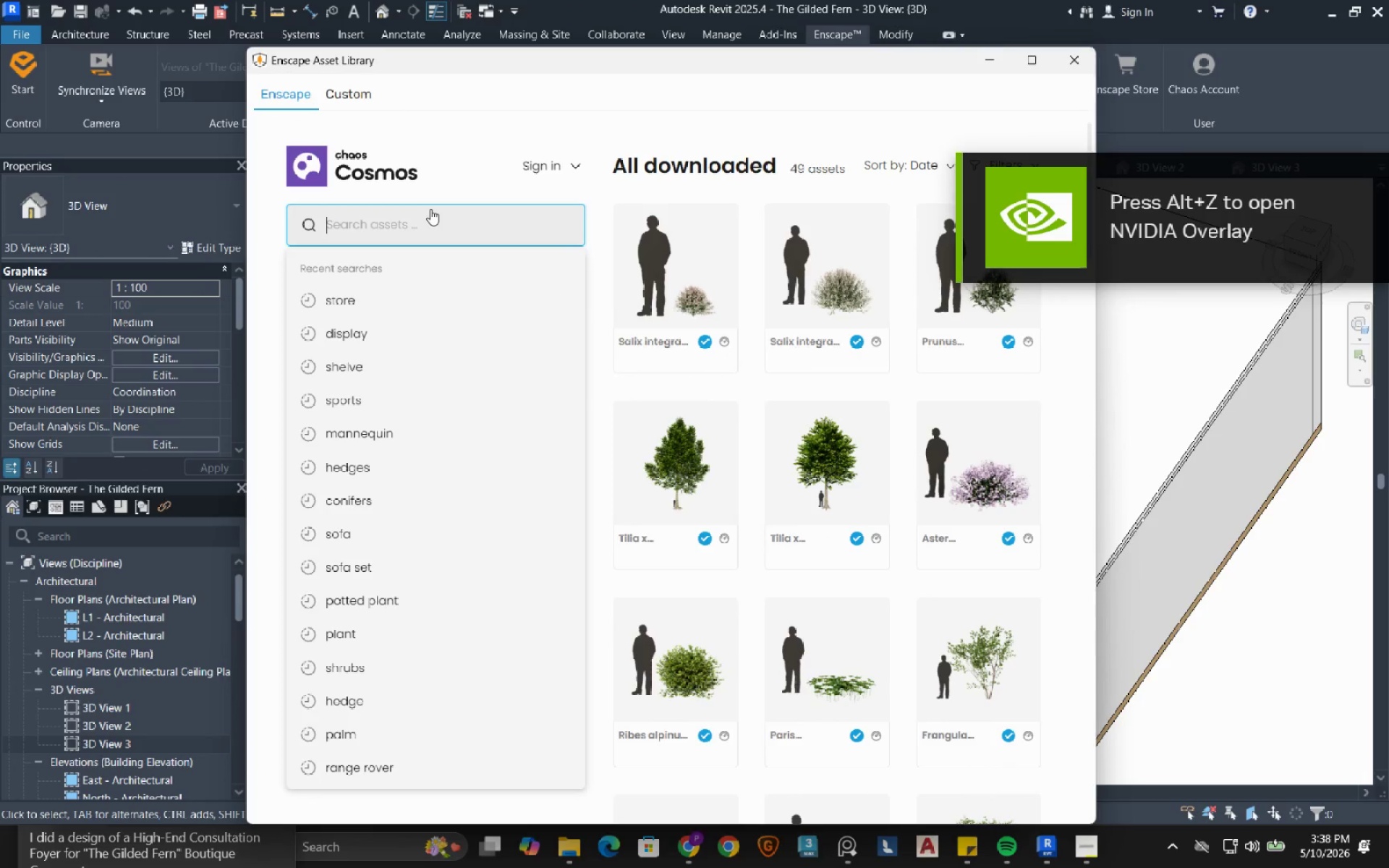 
type(plant)
 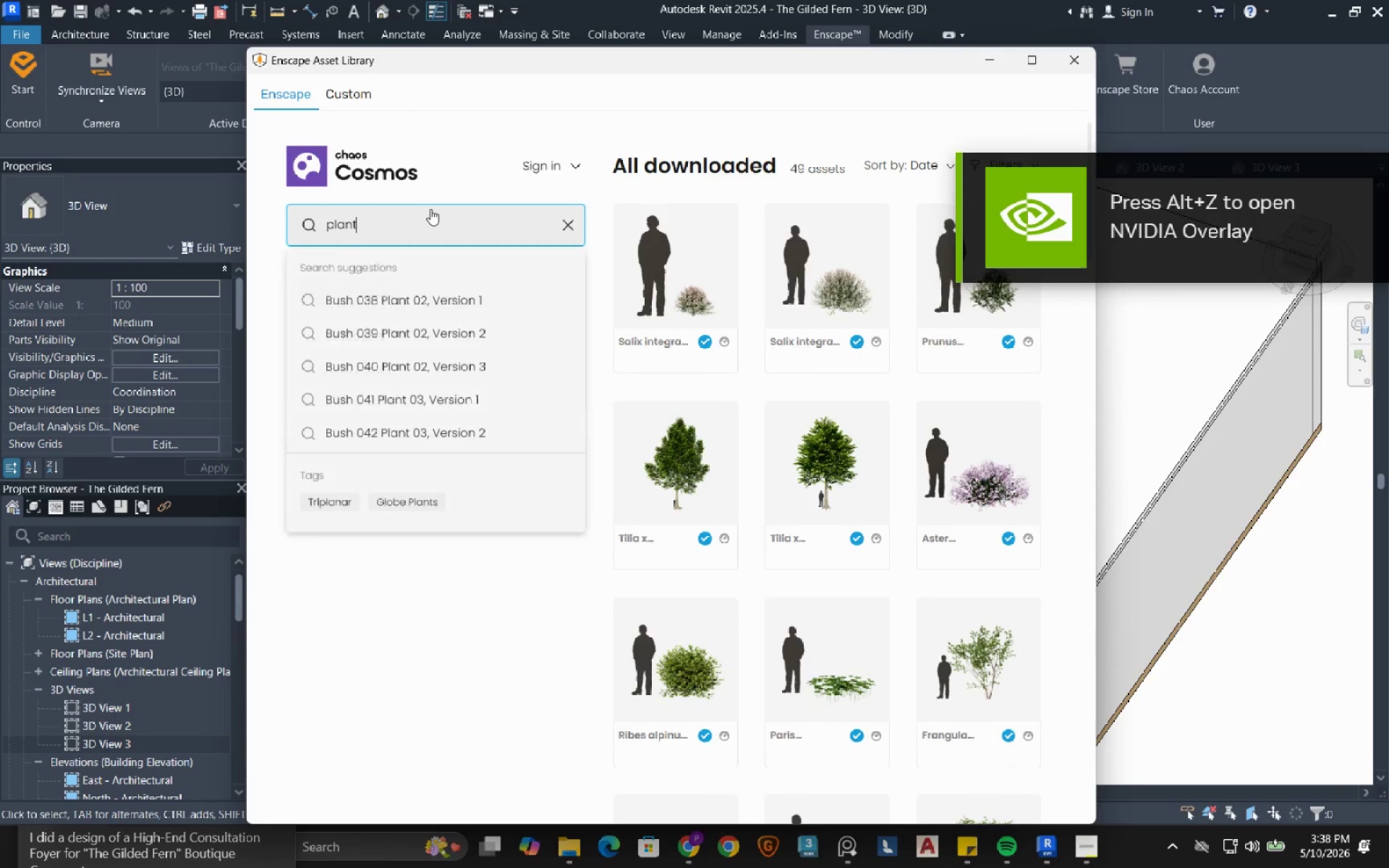 
key(Enter)
 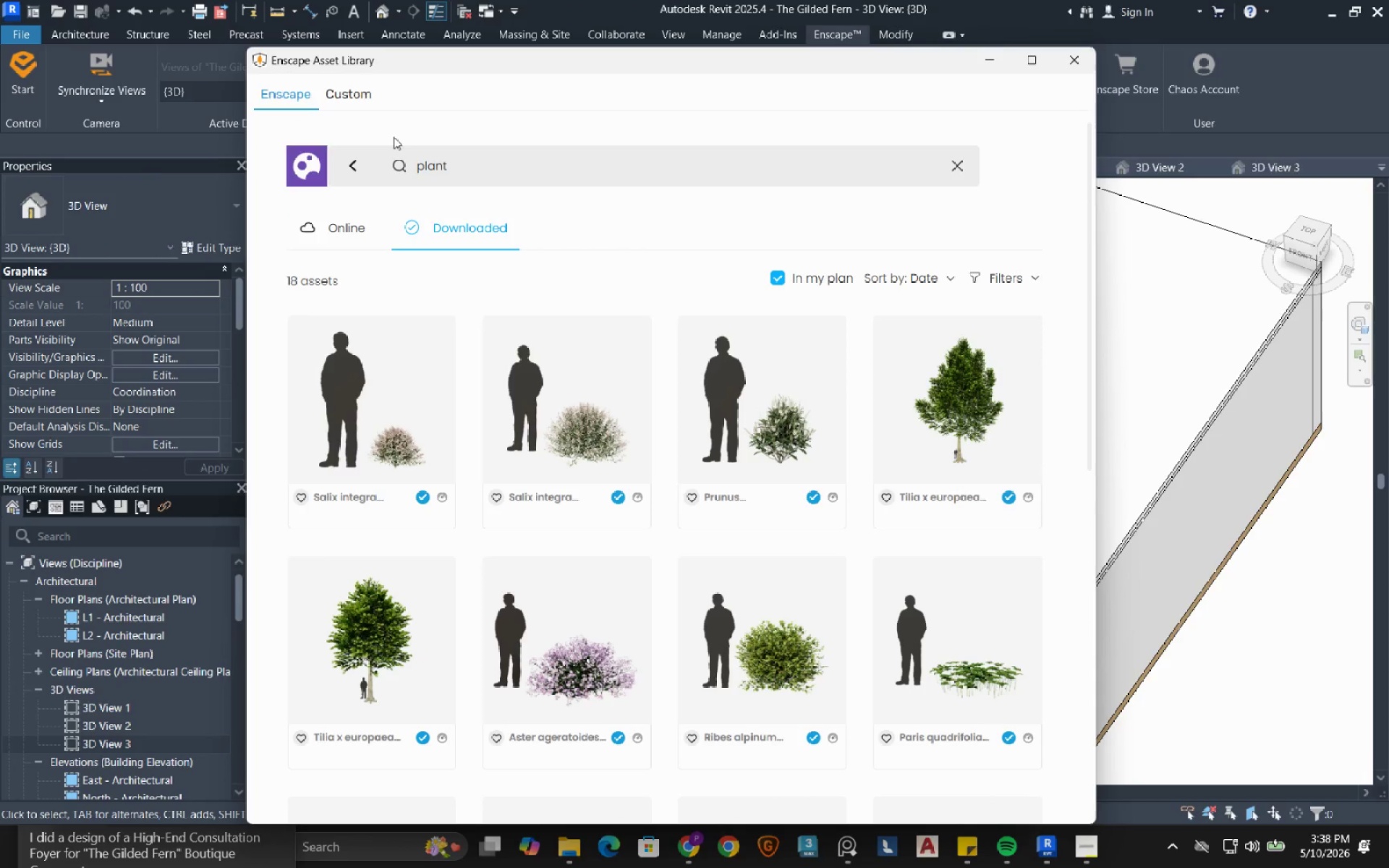 
left_click([350, 232])
 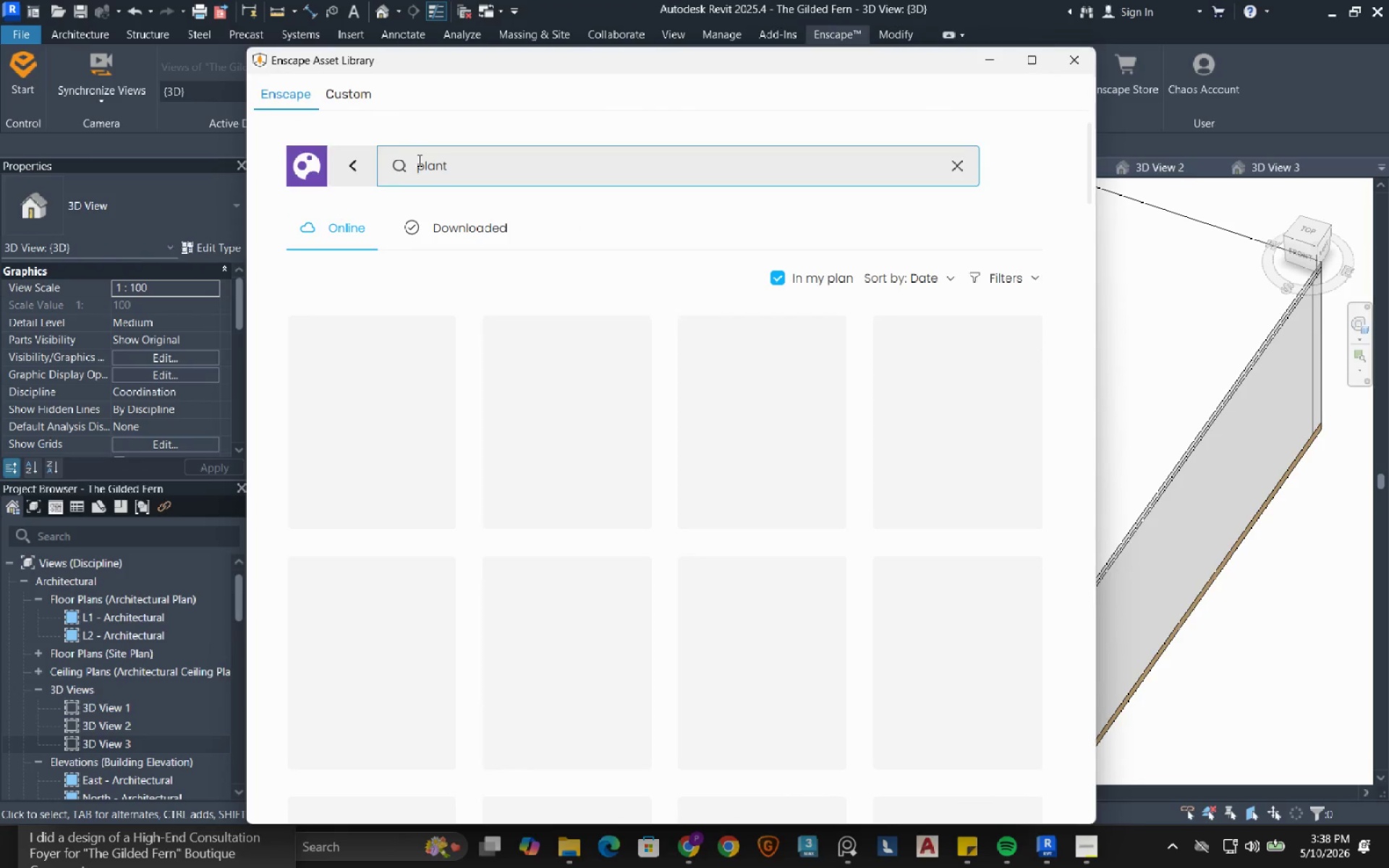 
left_click([418, 160])
 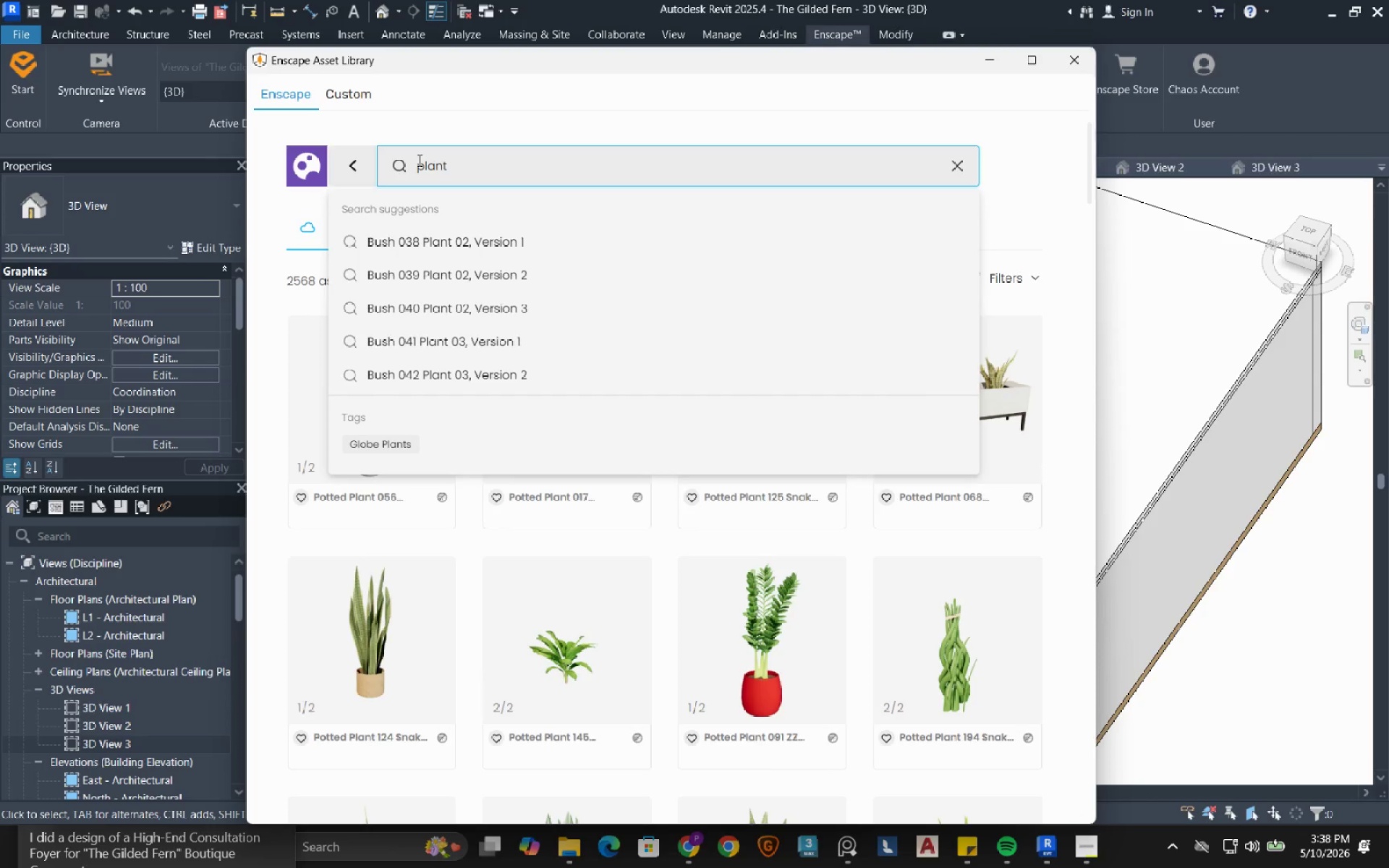 
type(pottrd)
key(Backspace)
key(Backspace)
type(ed )
 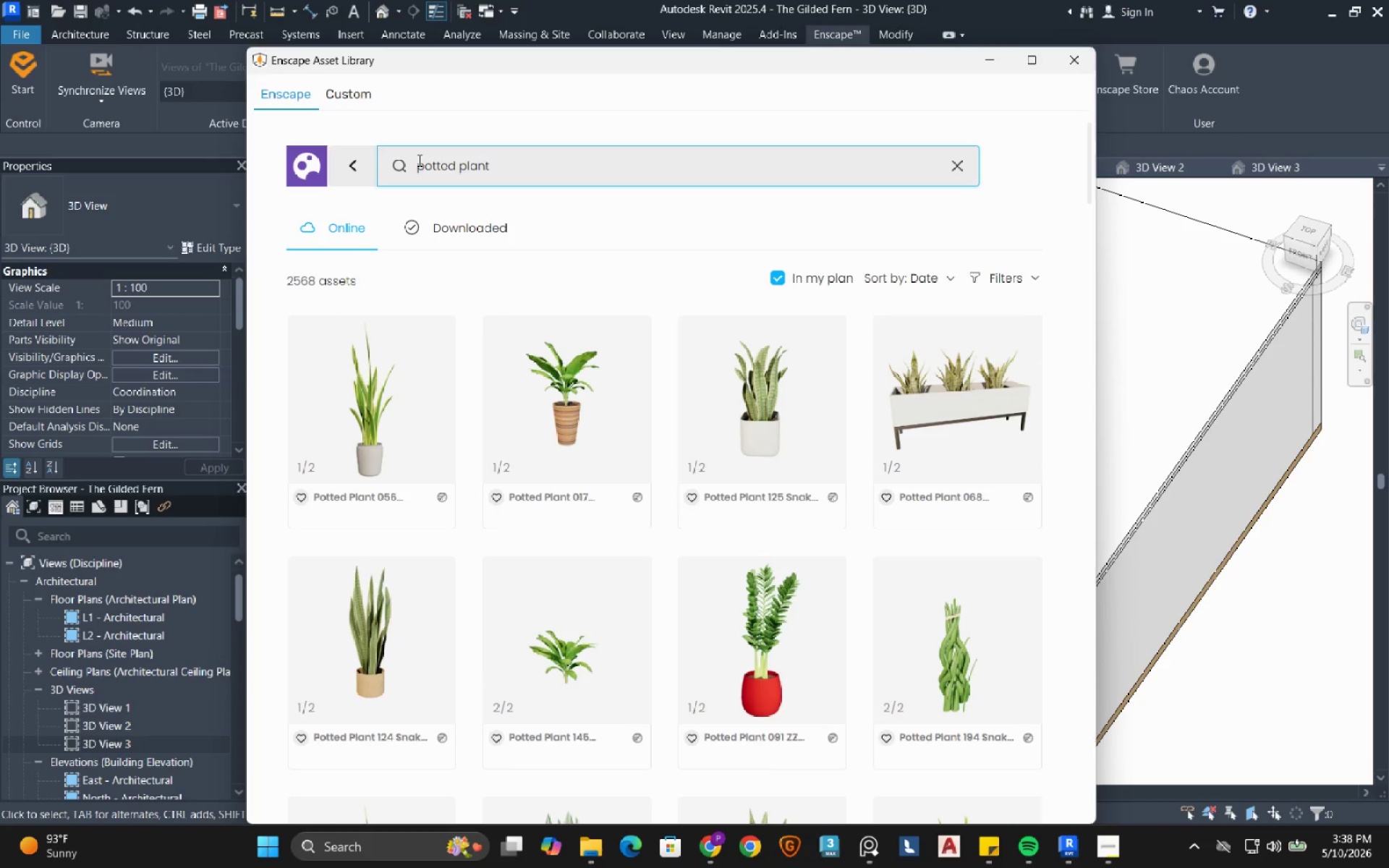 
key(Enter)
 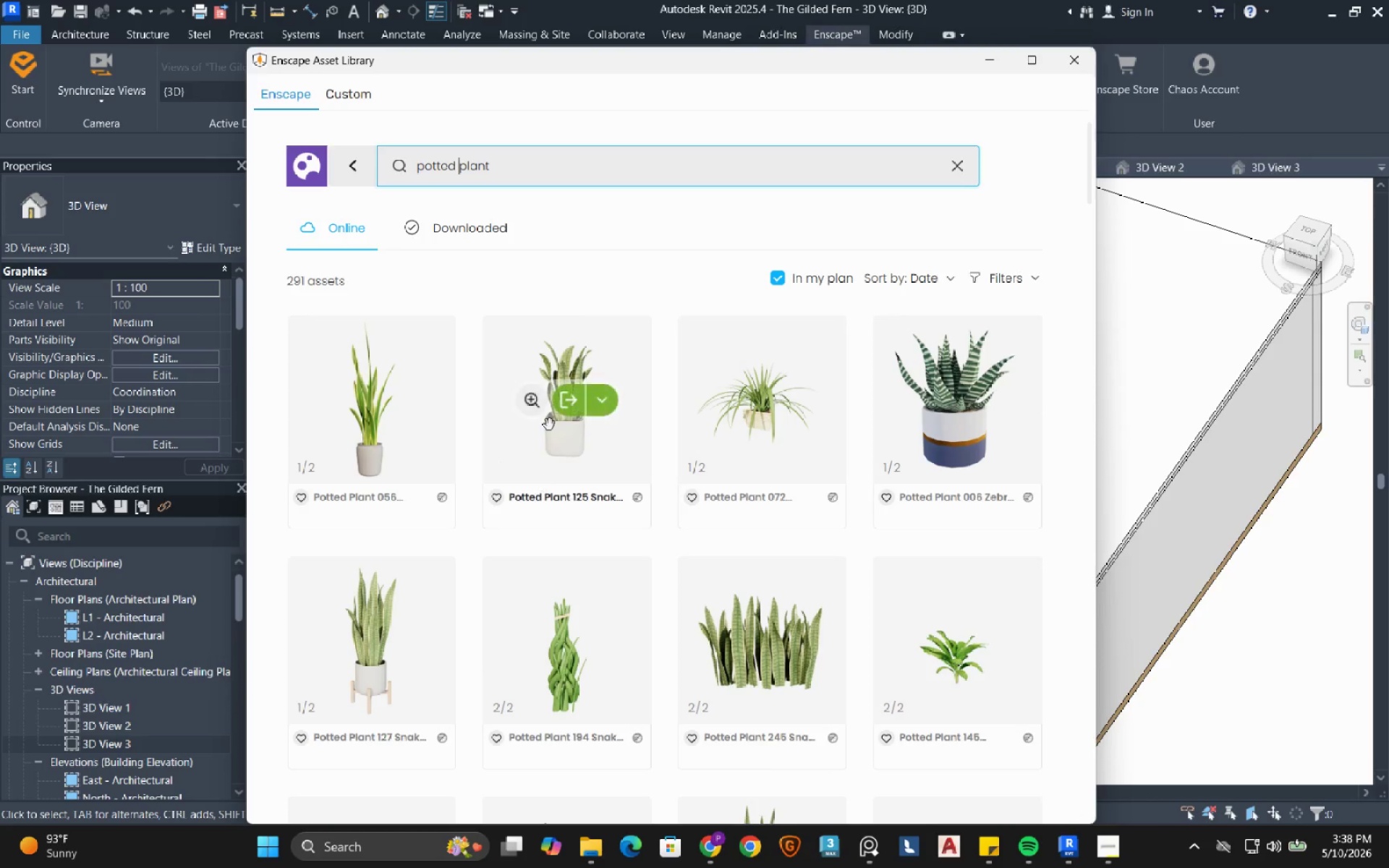 
scroll: coordinate [627, 439], scroll_direction: down, amount: 10.0
 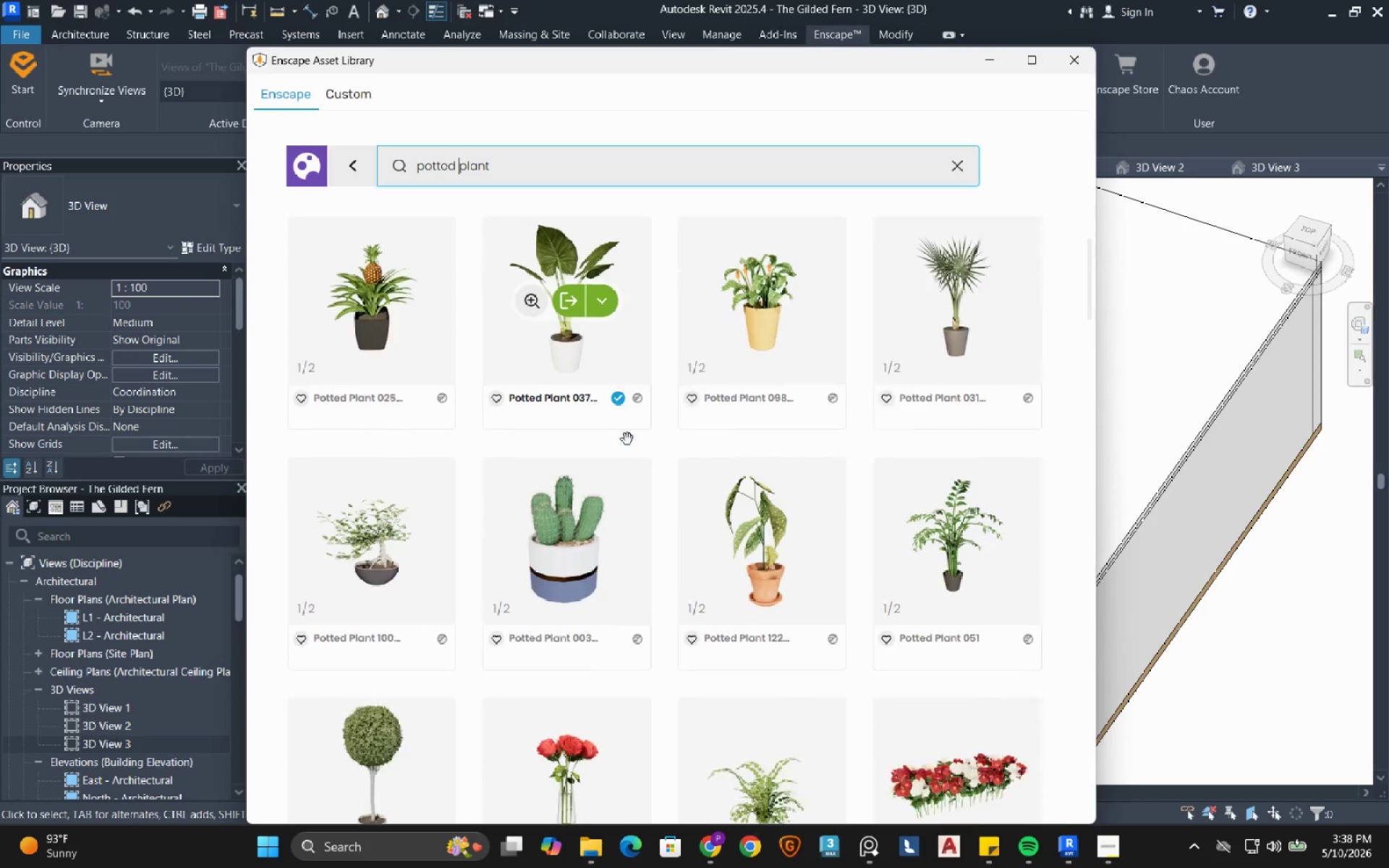 
scroll: coordinate [627, 439], scroll_direction: up, amount: 4.0
 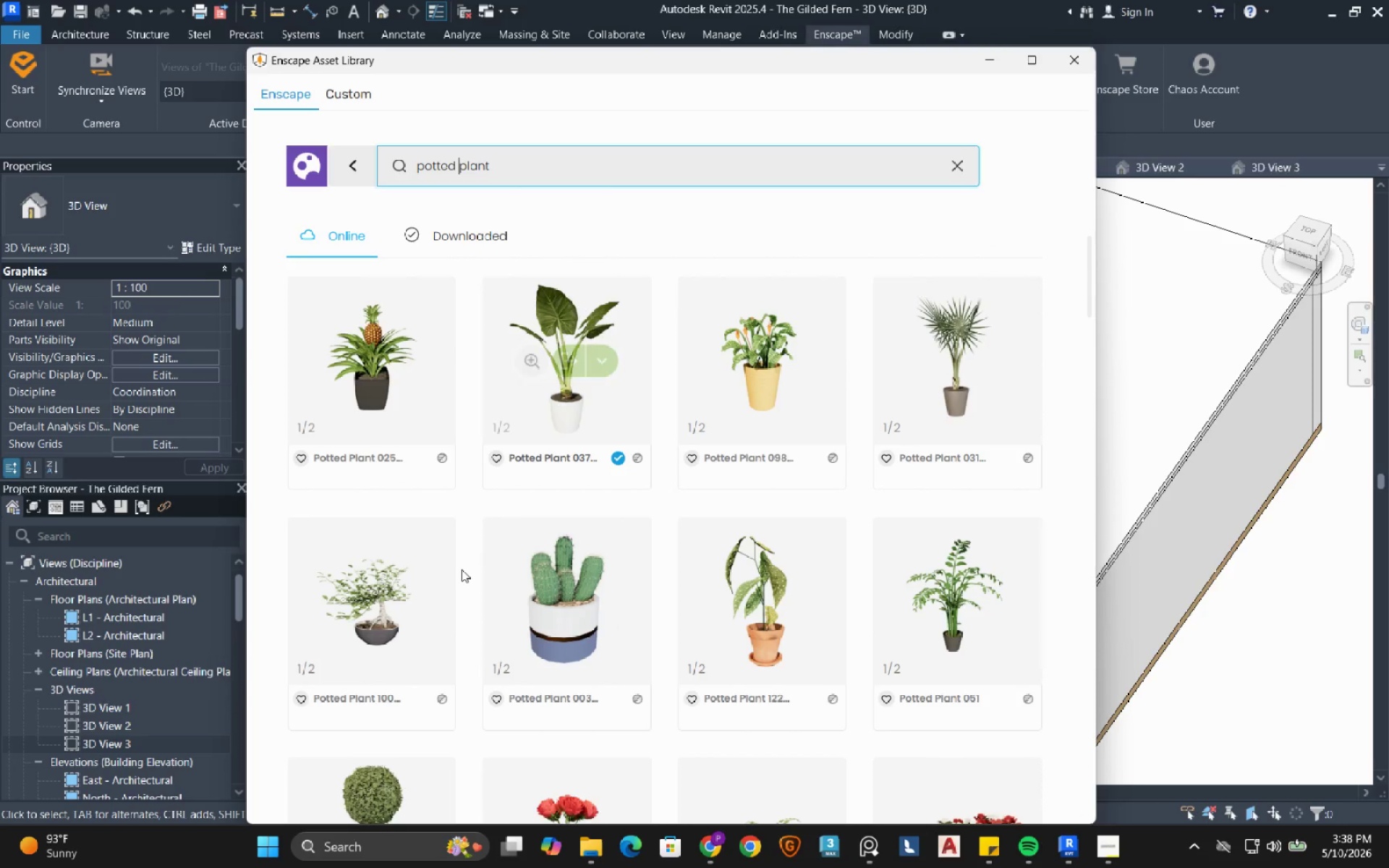 
scroll: coordinate [653, 556], scroll_direction: down, amount: 16.0
 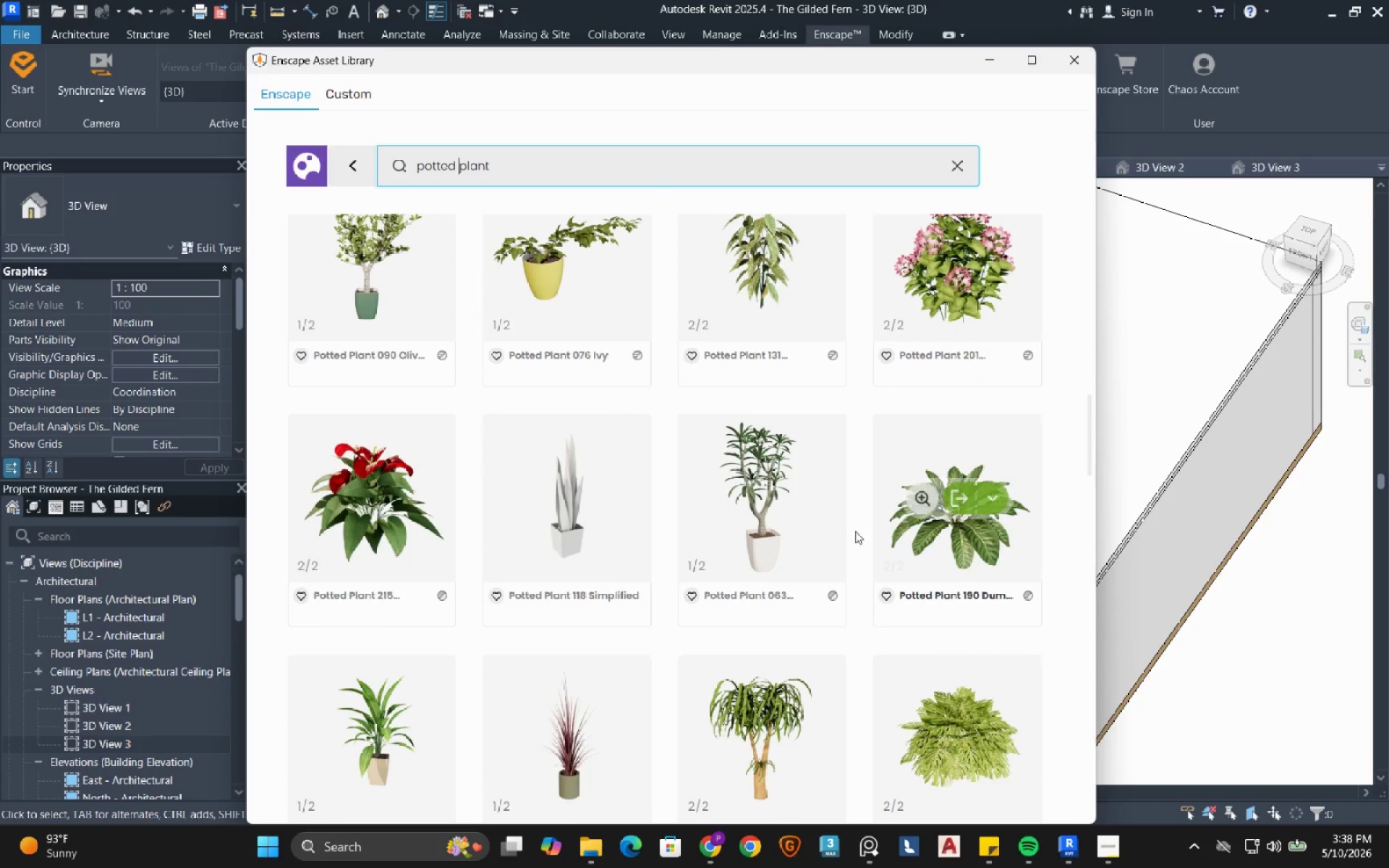 
scroll: coordinate [744, 542], scroll_direction: up, amount: 19.0
 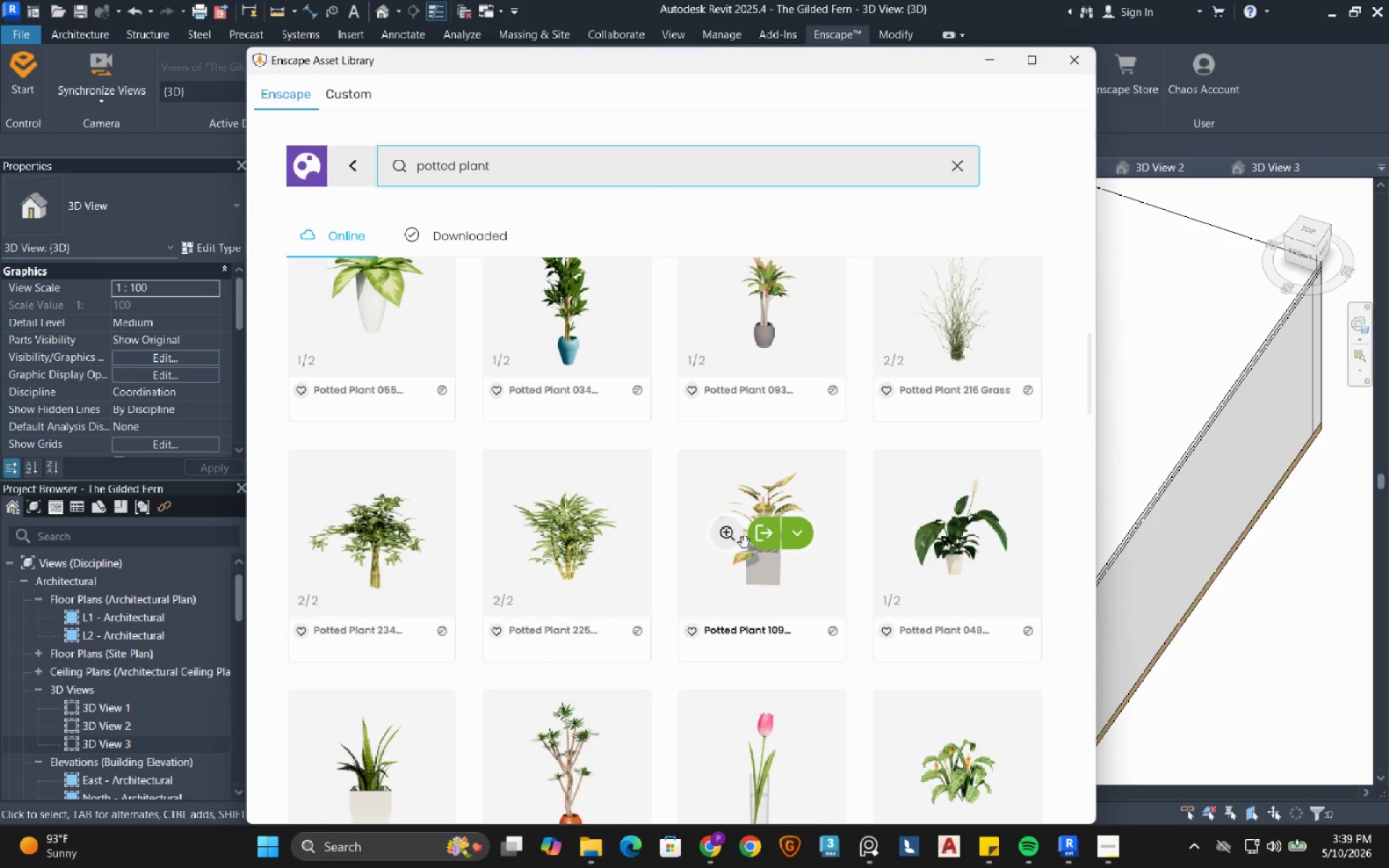 
wait(5.22)
 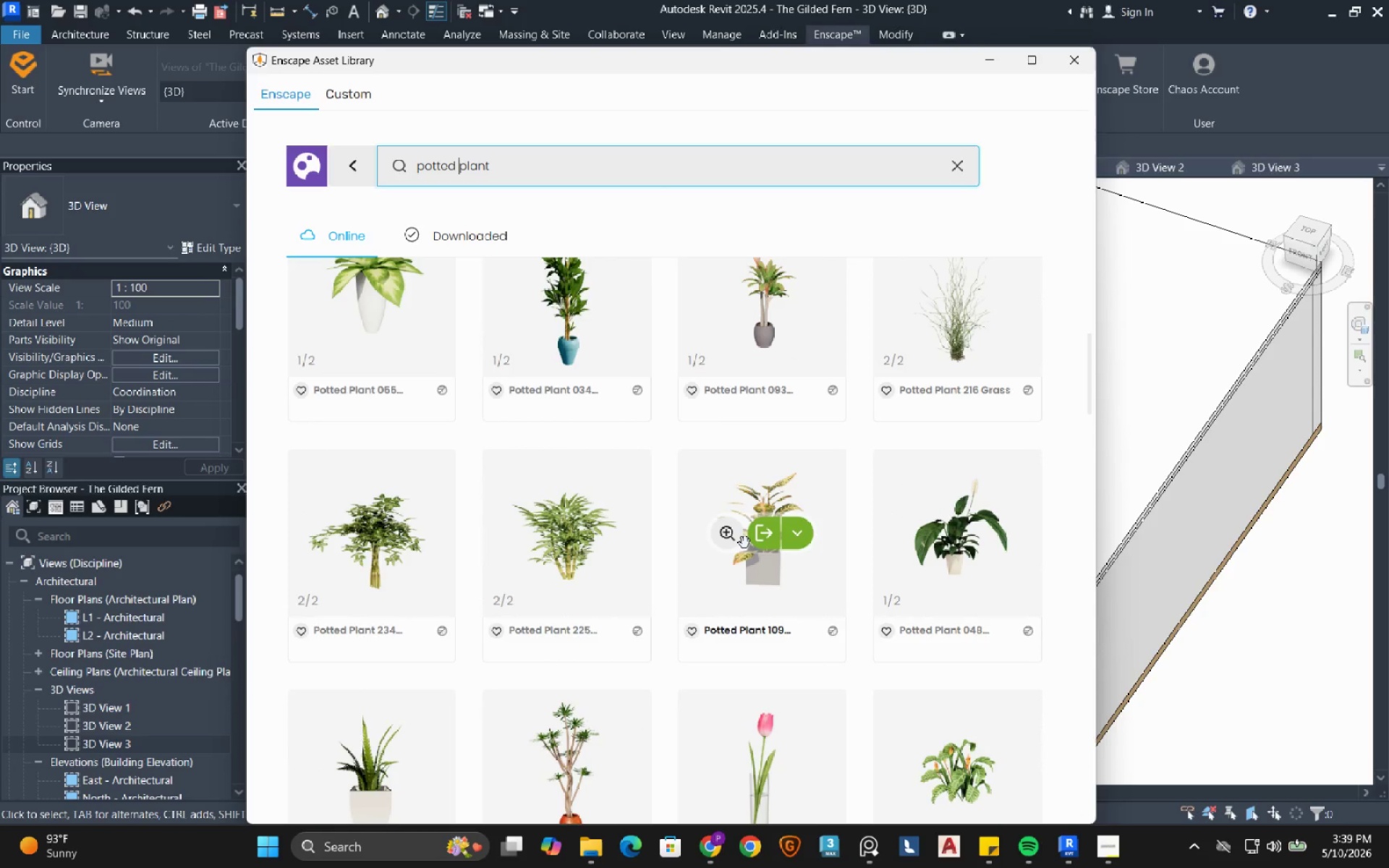 
scroll: coordinate [668, 564], scroll_direction: up, amount: 8.0
 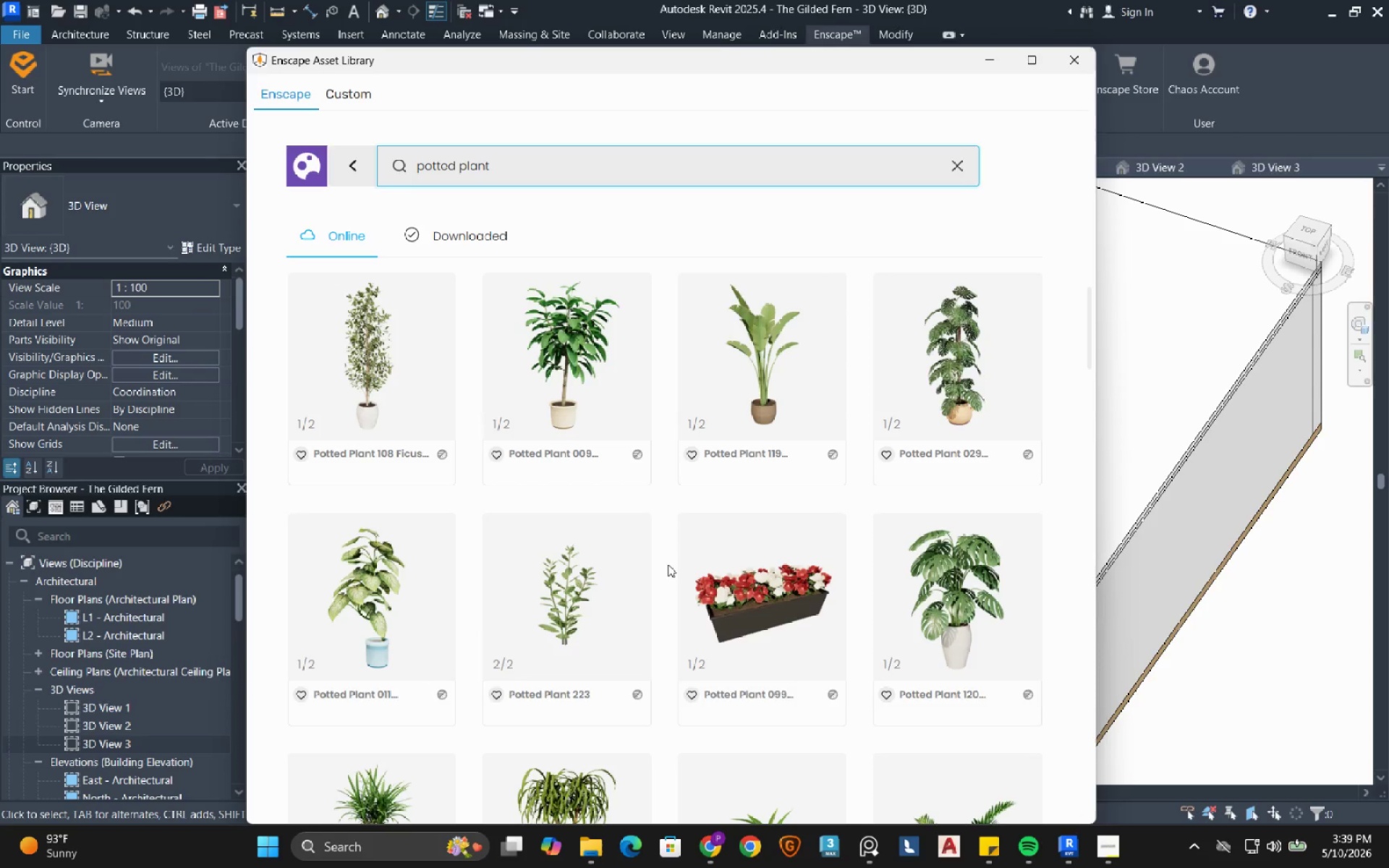 
wait(12.5)
 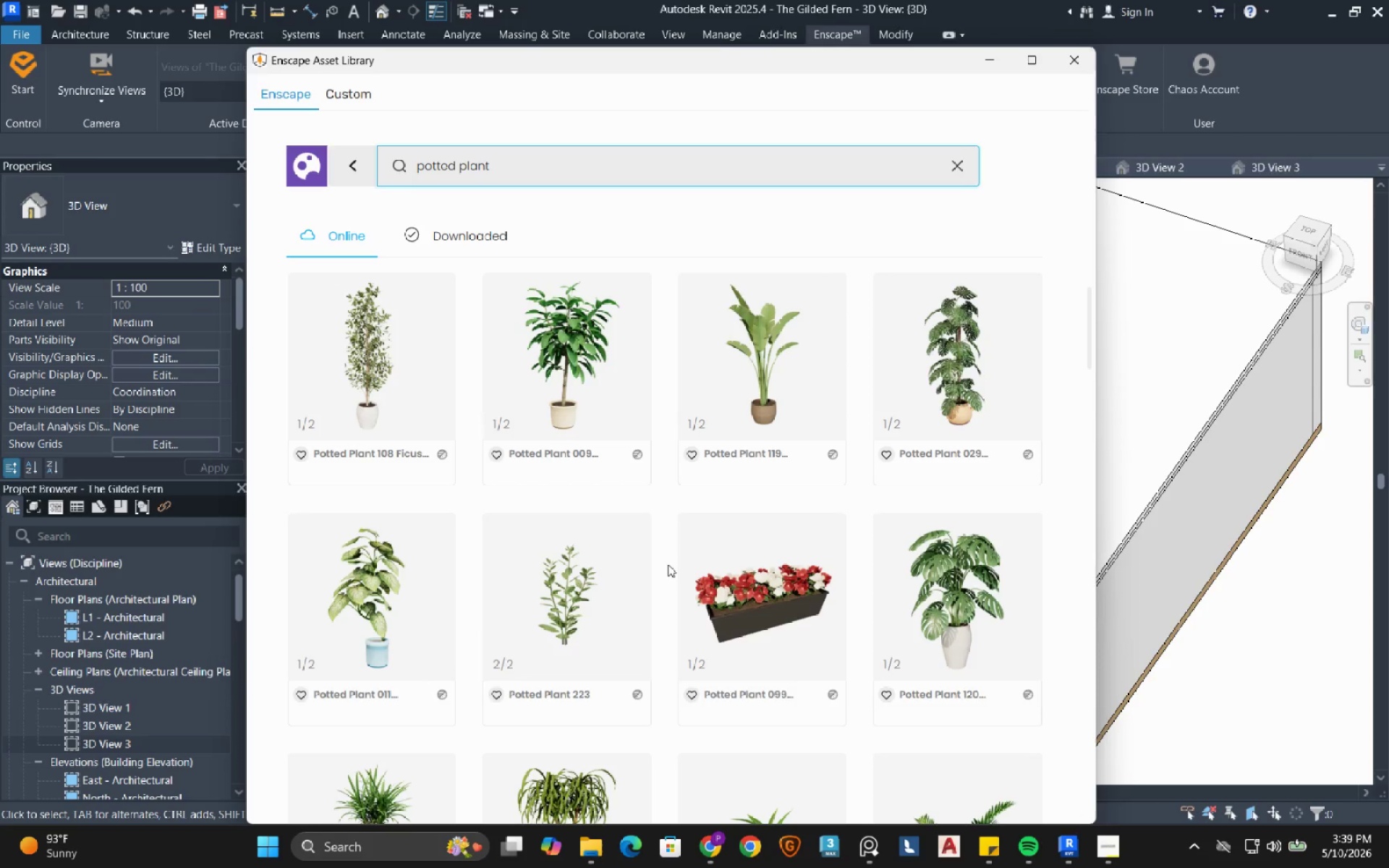 
scroll: coordinate [668, 564], scroll_direction: up, amount: 1.0
 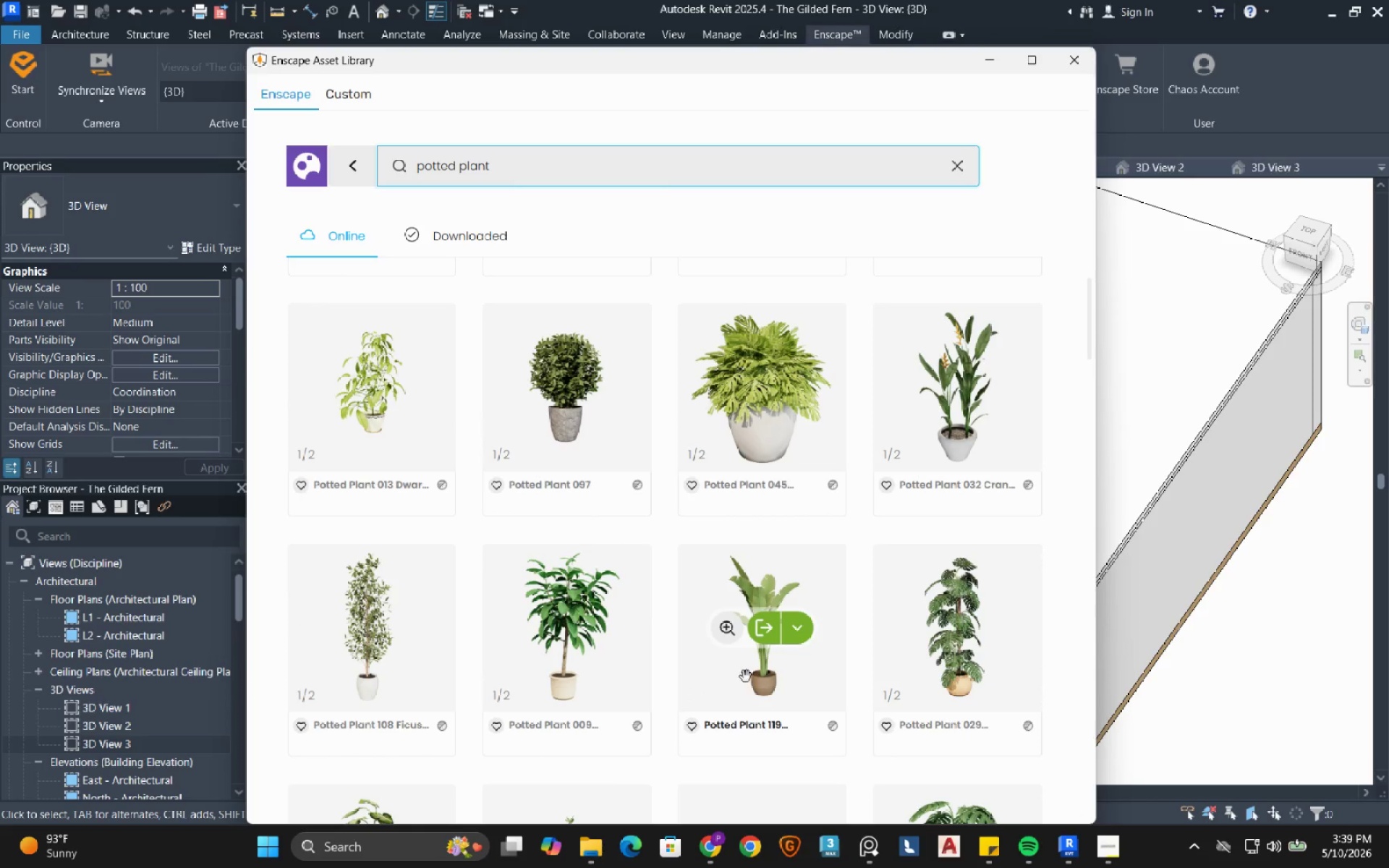 
left_click([729, 637])
 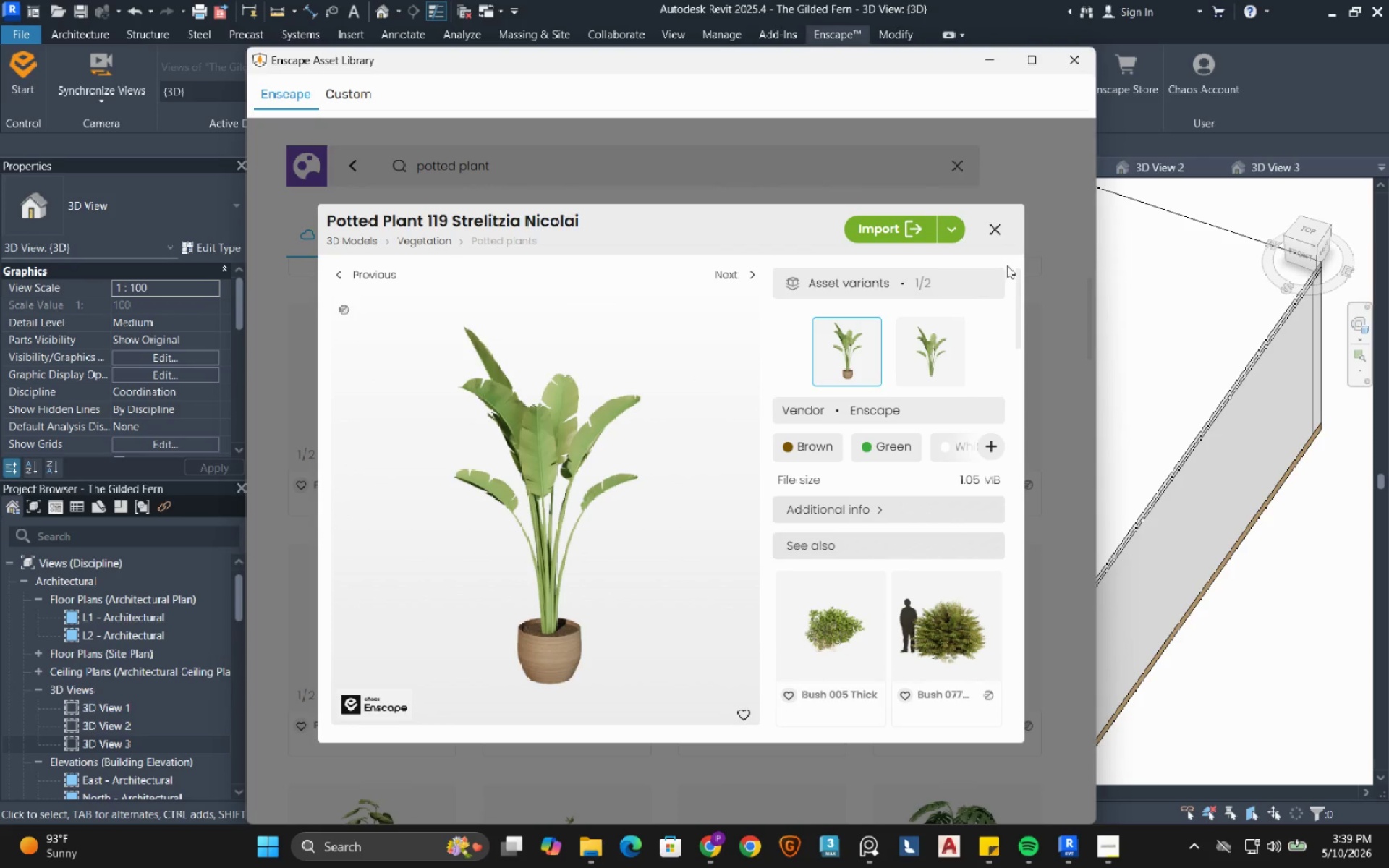 
wait(6.7)
 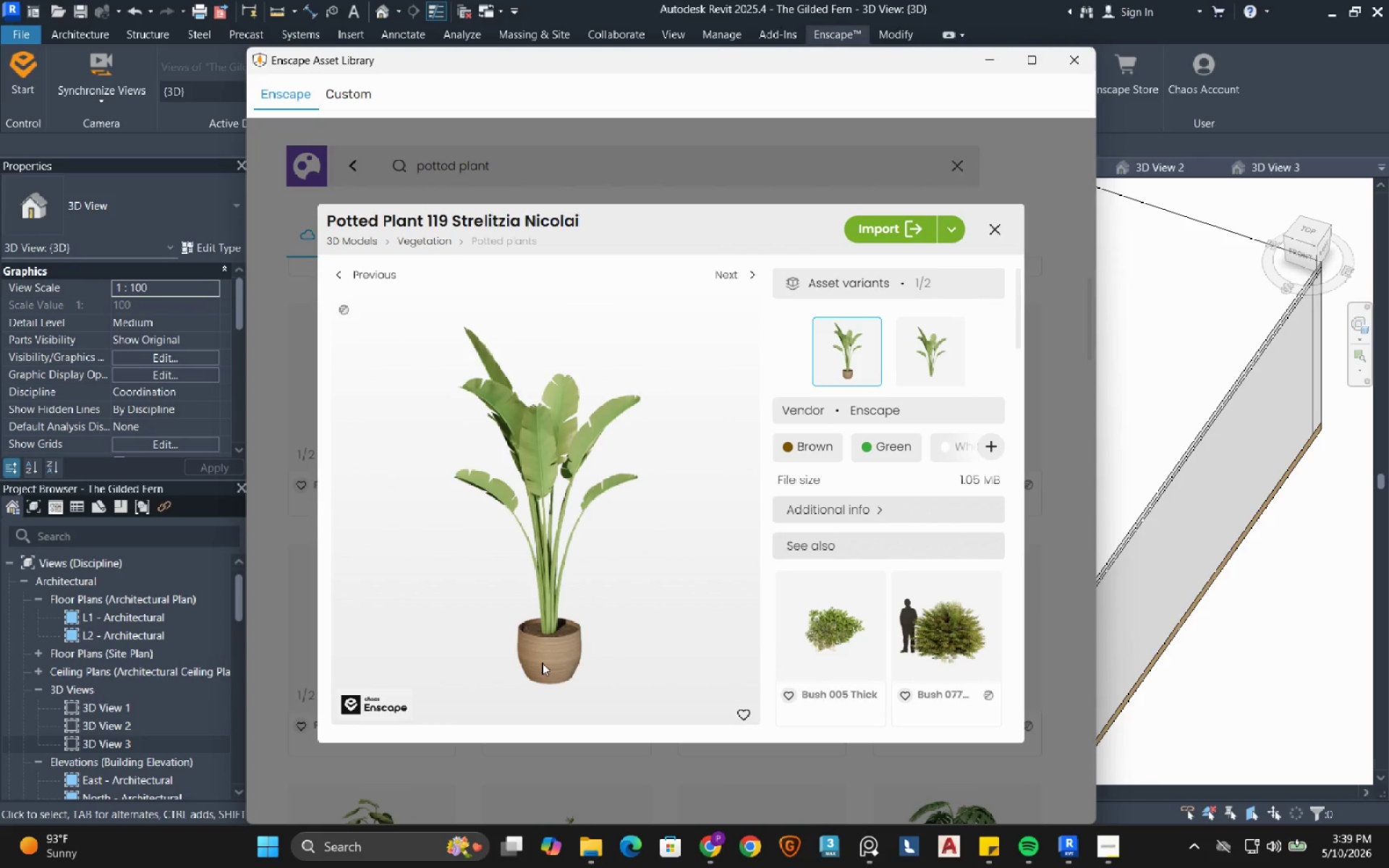 
left_click([995, 231])
 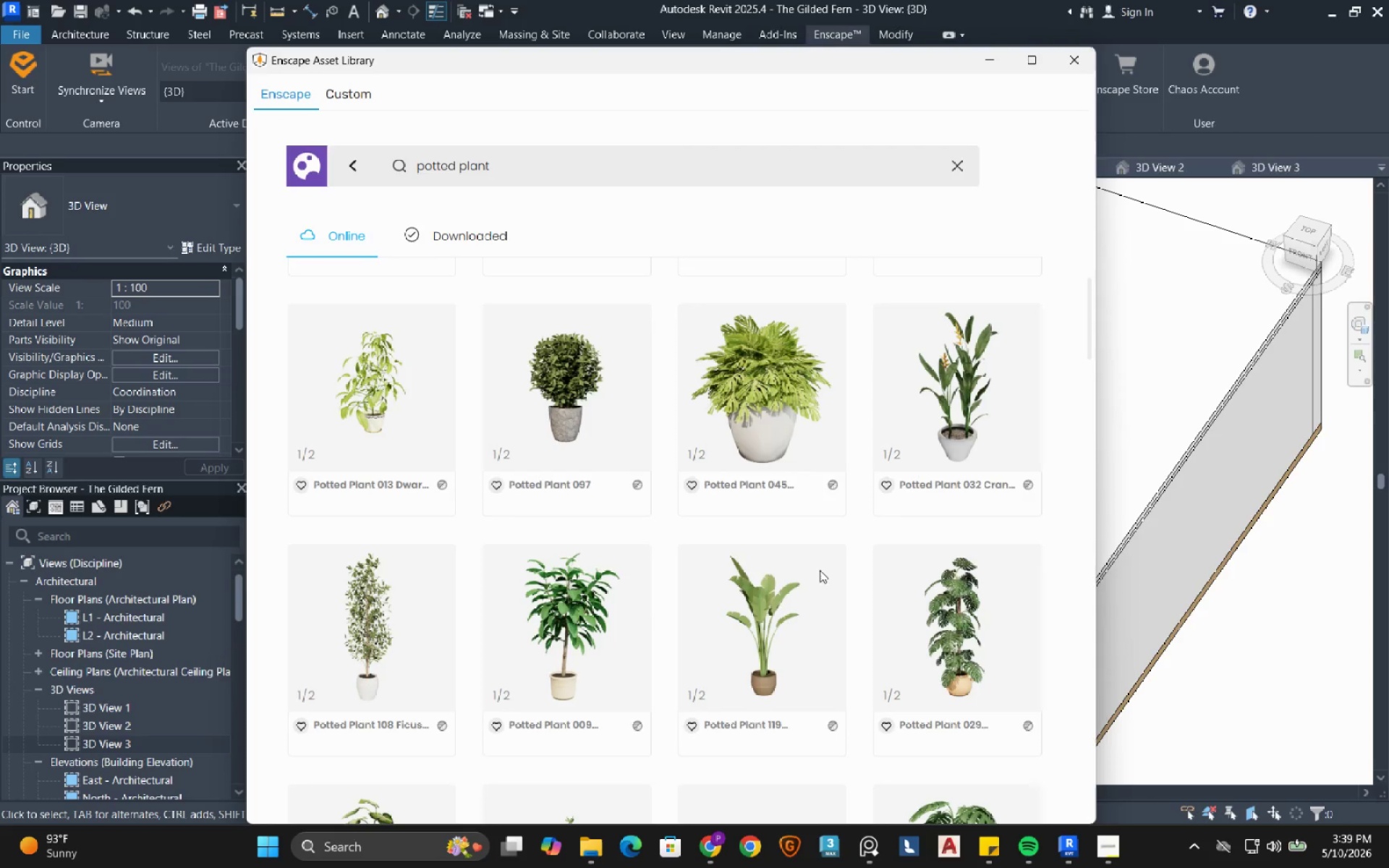 
mouse_move([726, 601])
 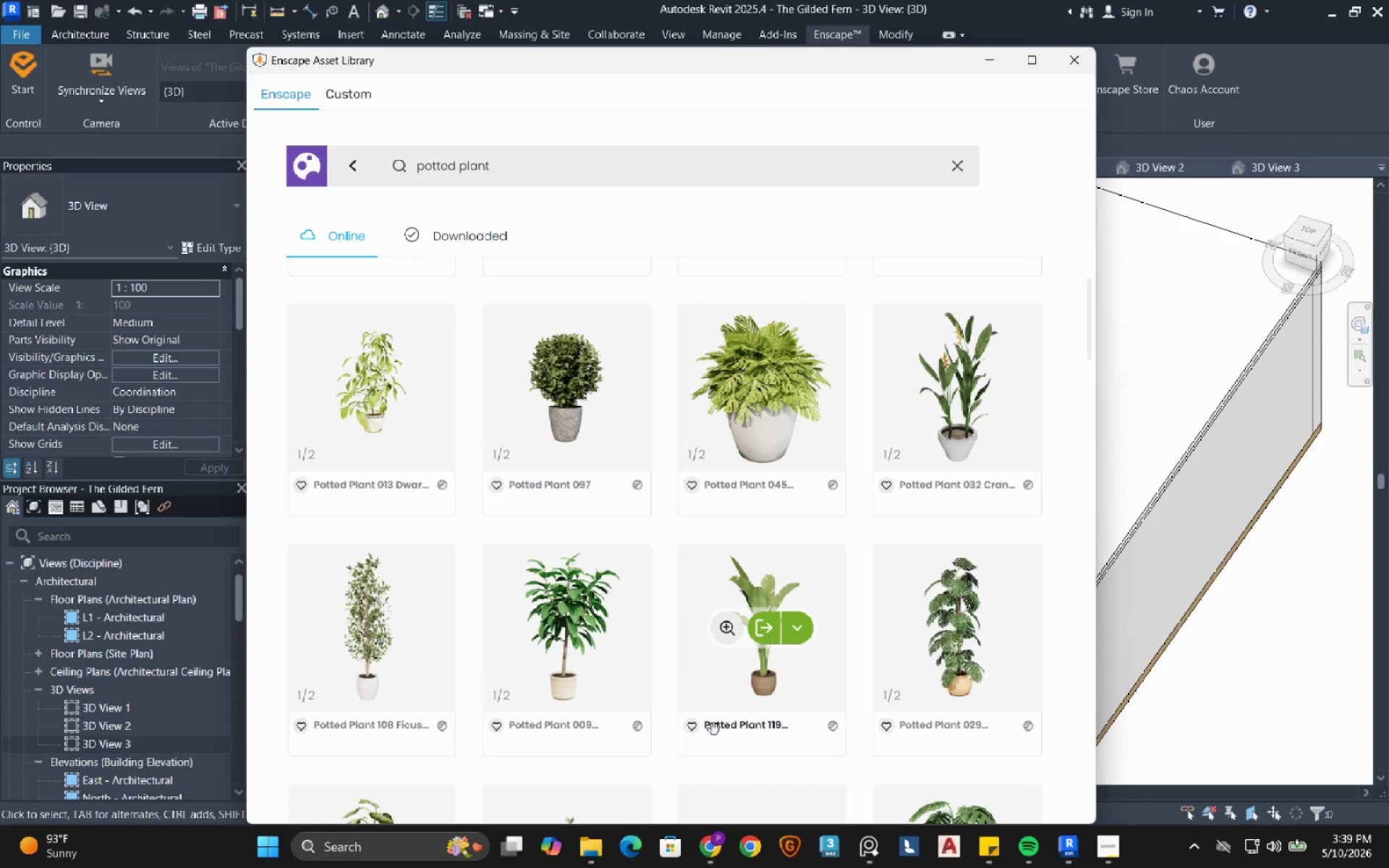 
mouse_move([375, 671])
 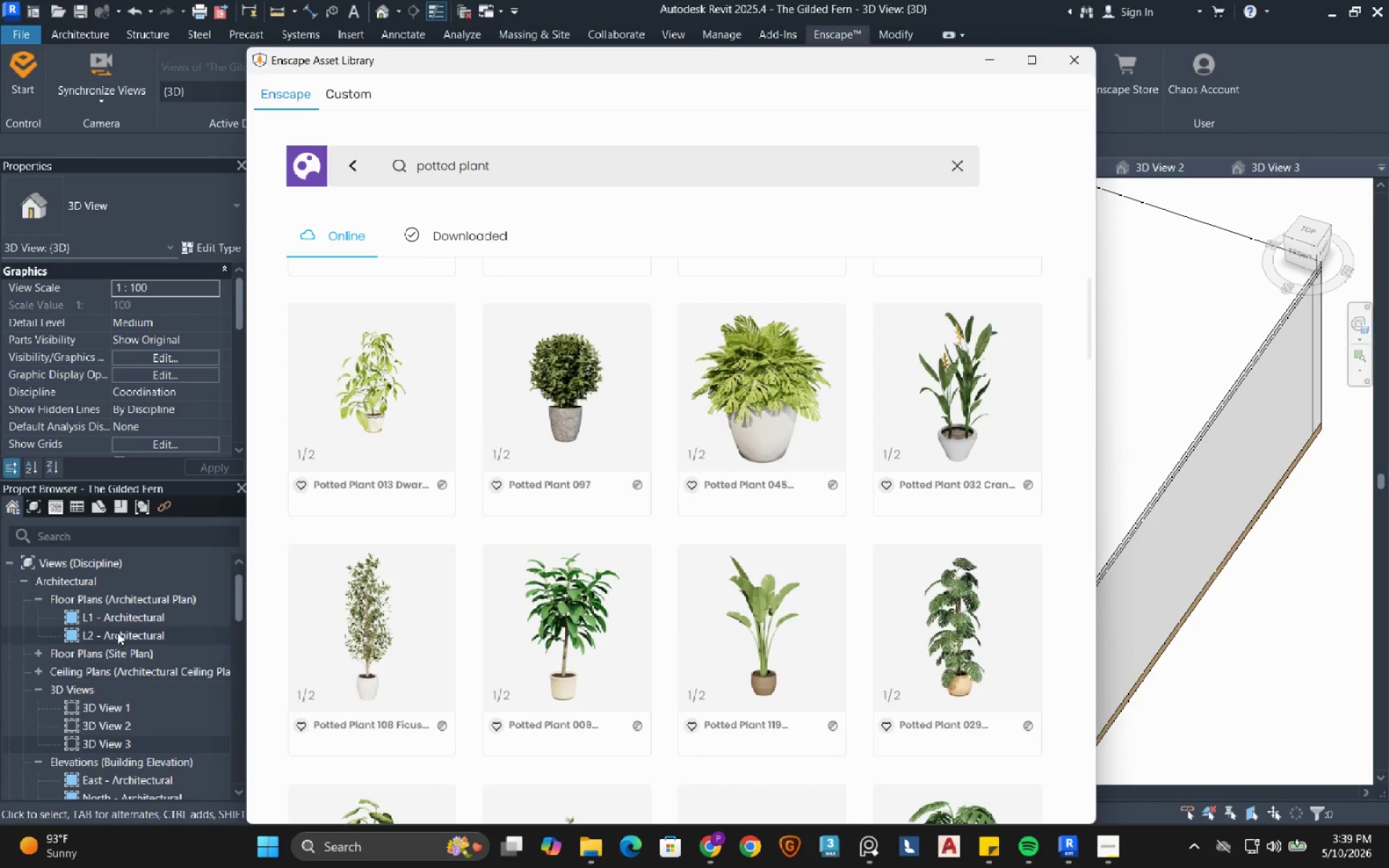 
double_click([122, 616])
 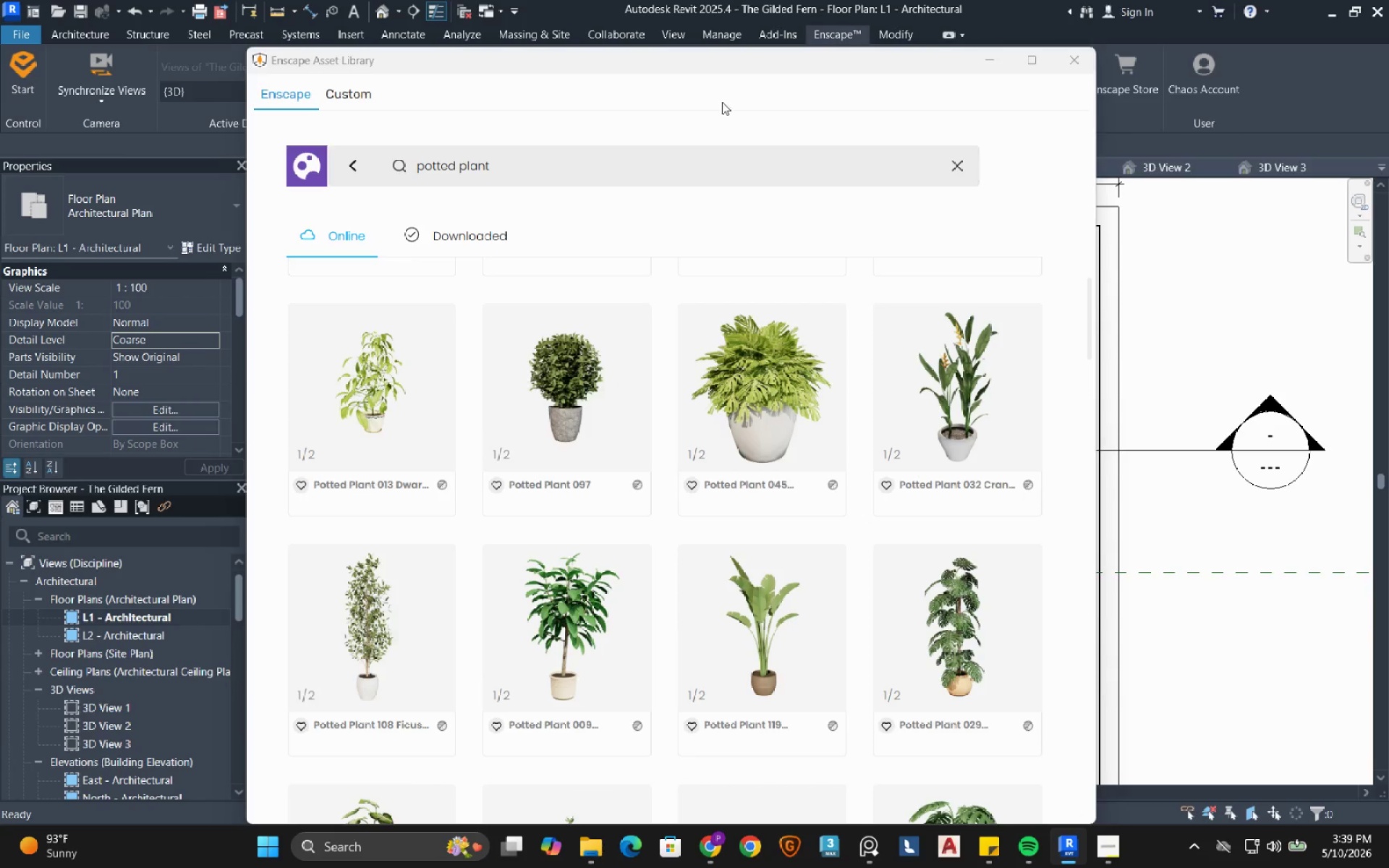 
left_click_drag(start_coordinate=[715, 68], to_coordinate=[1091, 56])
 